 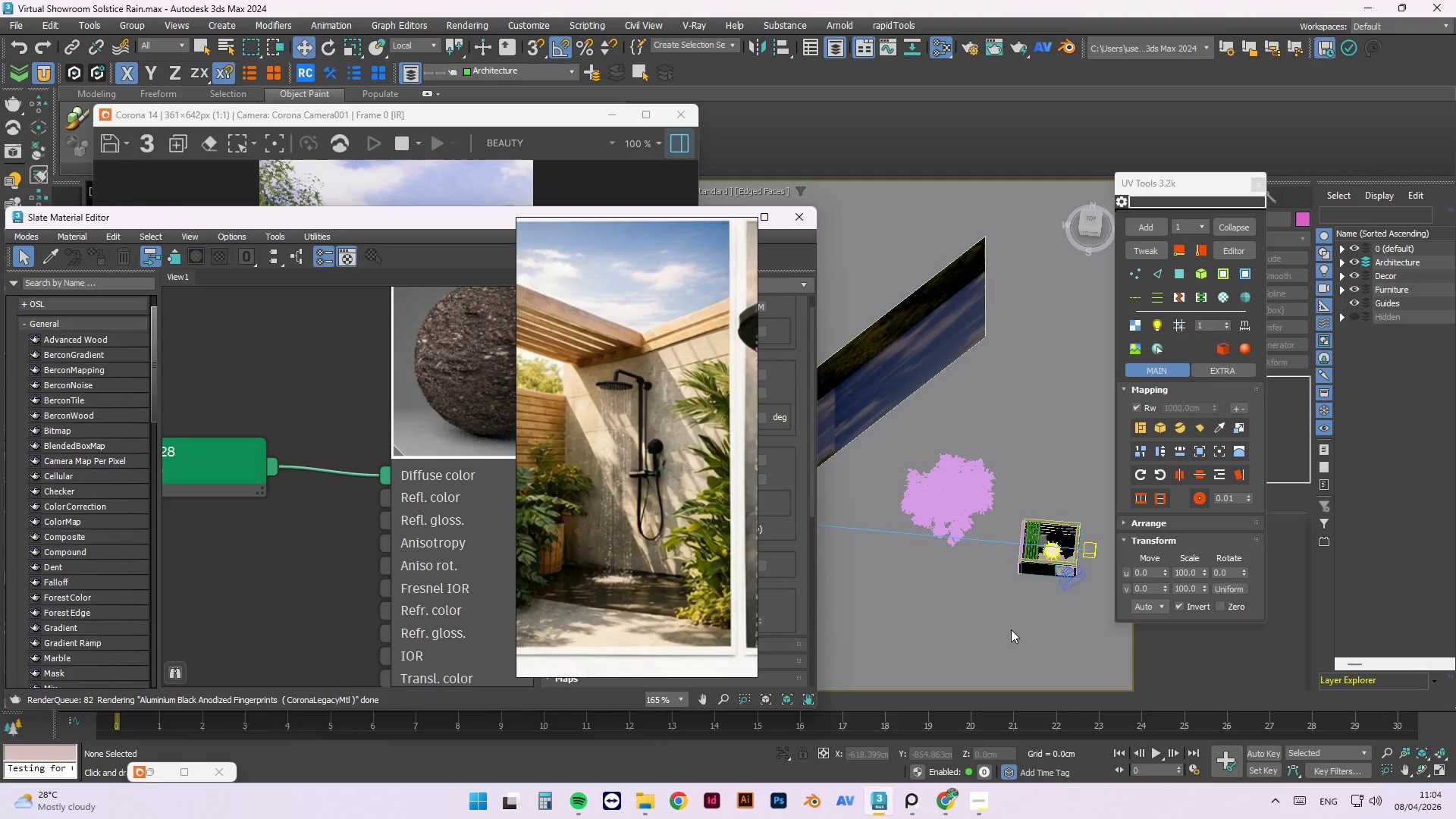 
left_click_drag(start_coordinate=[610, 224], to_coordinate=[1049, 199])
 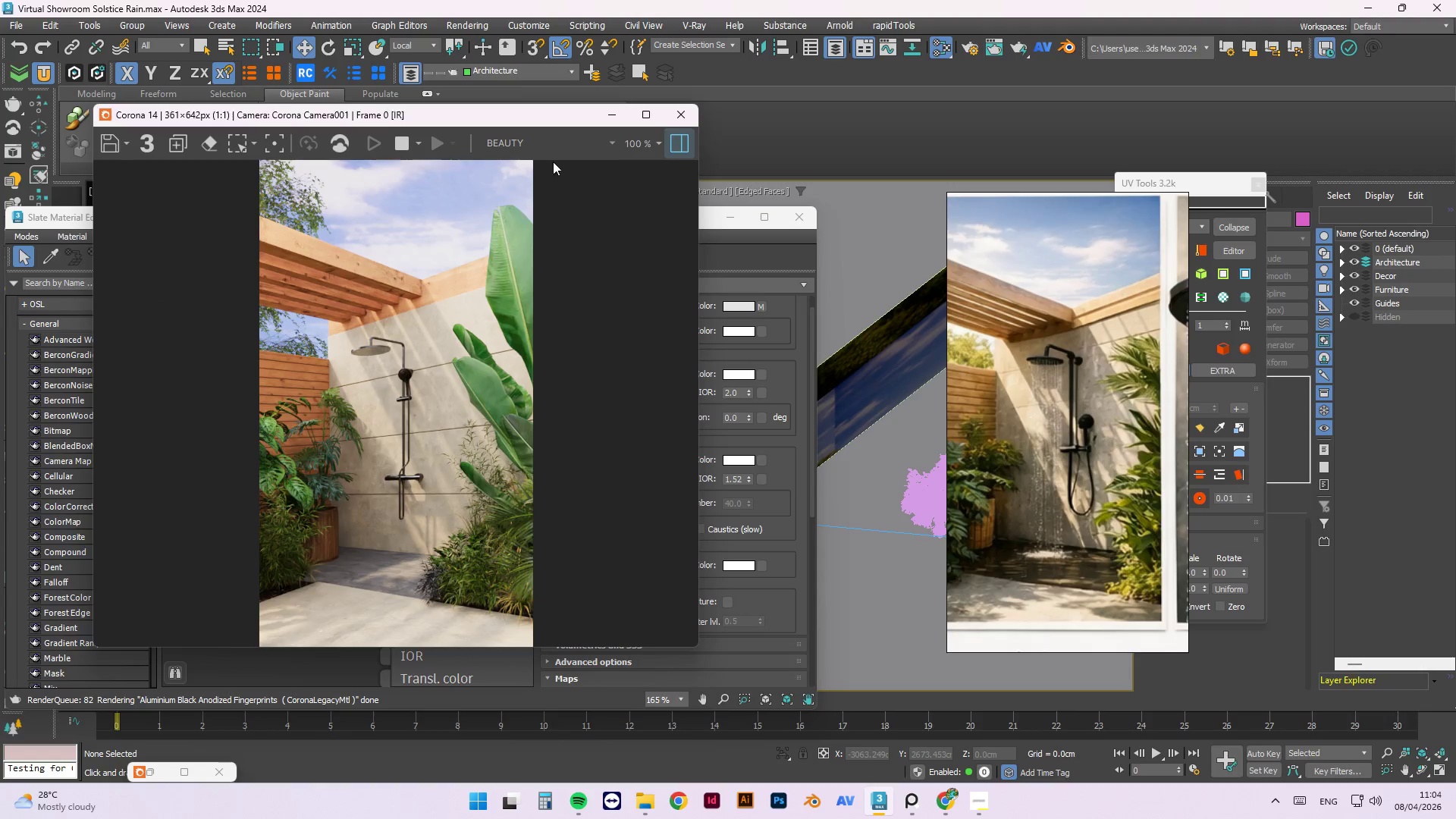 
left_click([730, 259])
 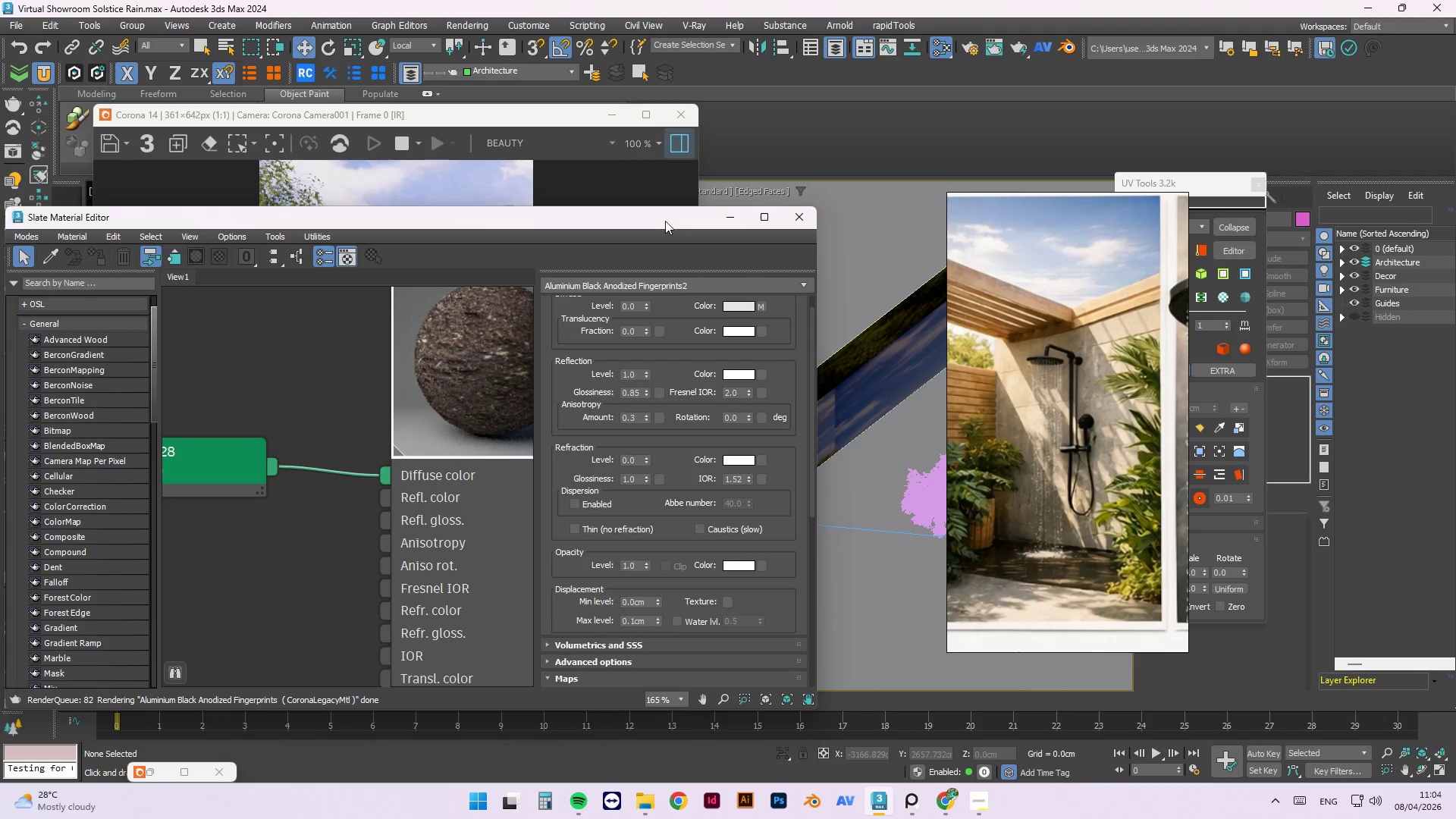 
left_click_drag(start_coordinate=[665, 221], to_coordinate=[1196, 190])
 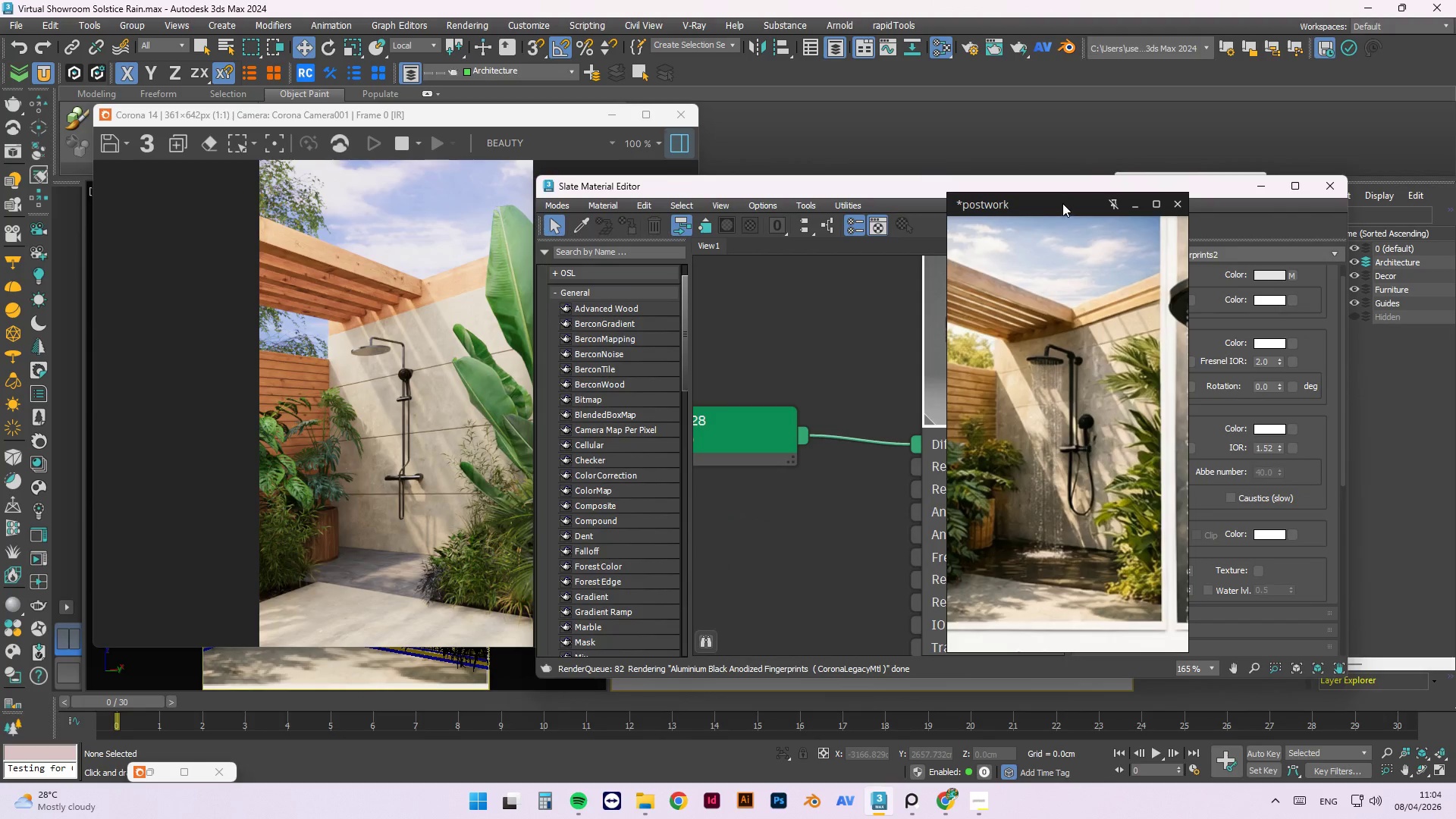 
left_click_drag(start_coordinate=[1050, 209], to_coordinate=[103, 177])
 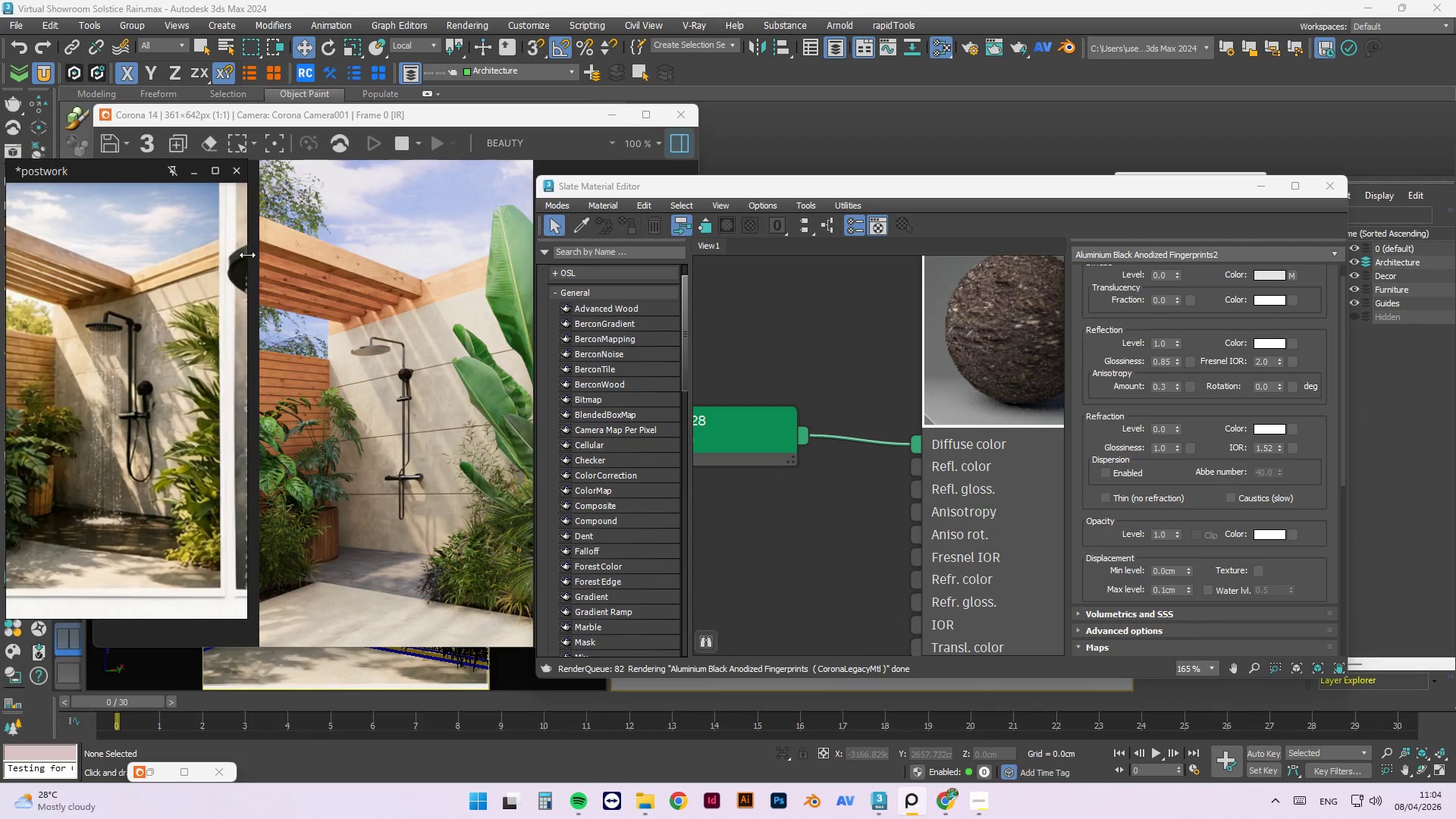 
left_click_drag(start_coordinate=[247, 254], to_coordinate=[224, 255])
 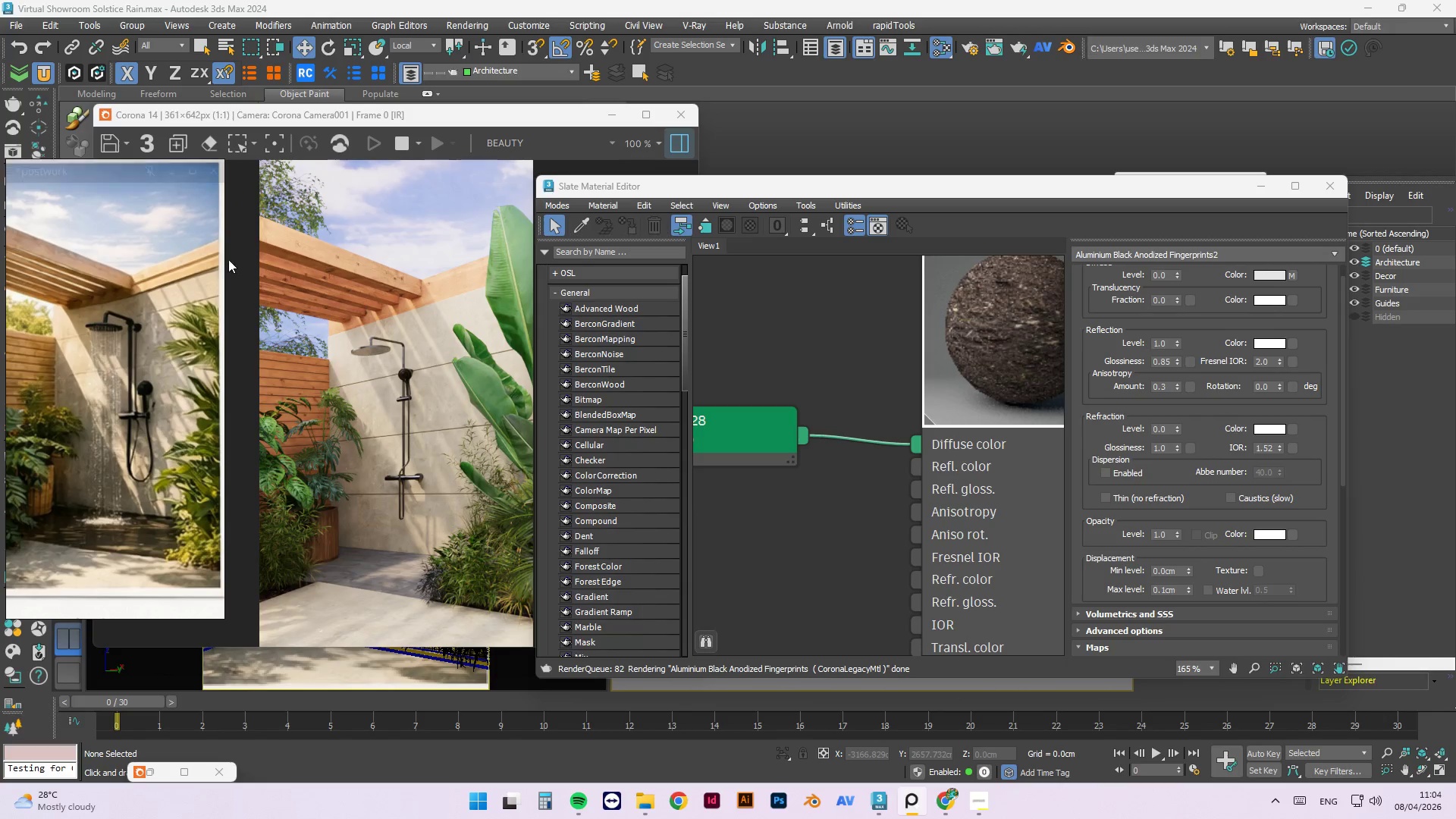 
left_click_drag(start_coordinate=[190, 271], to_coordinate=[196, 271])
 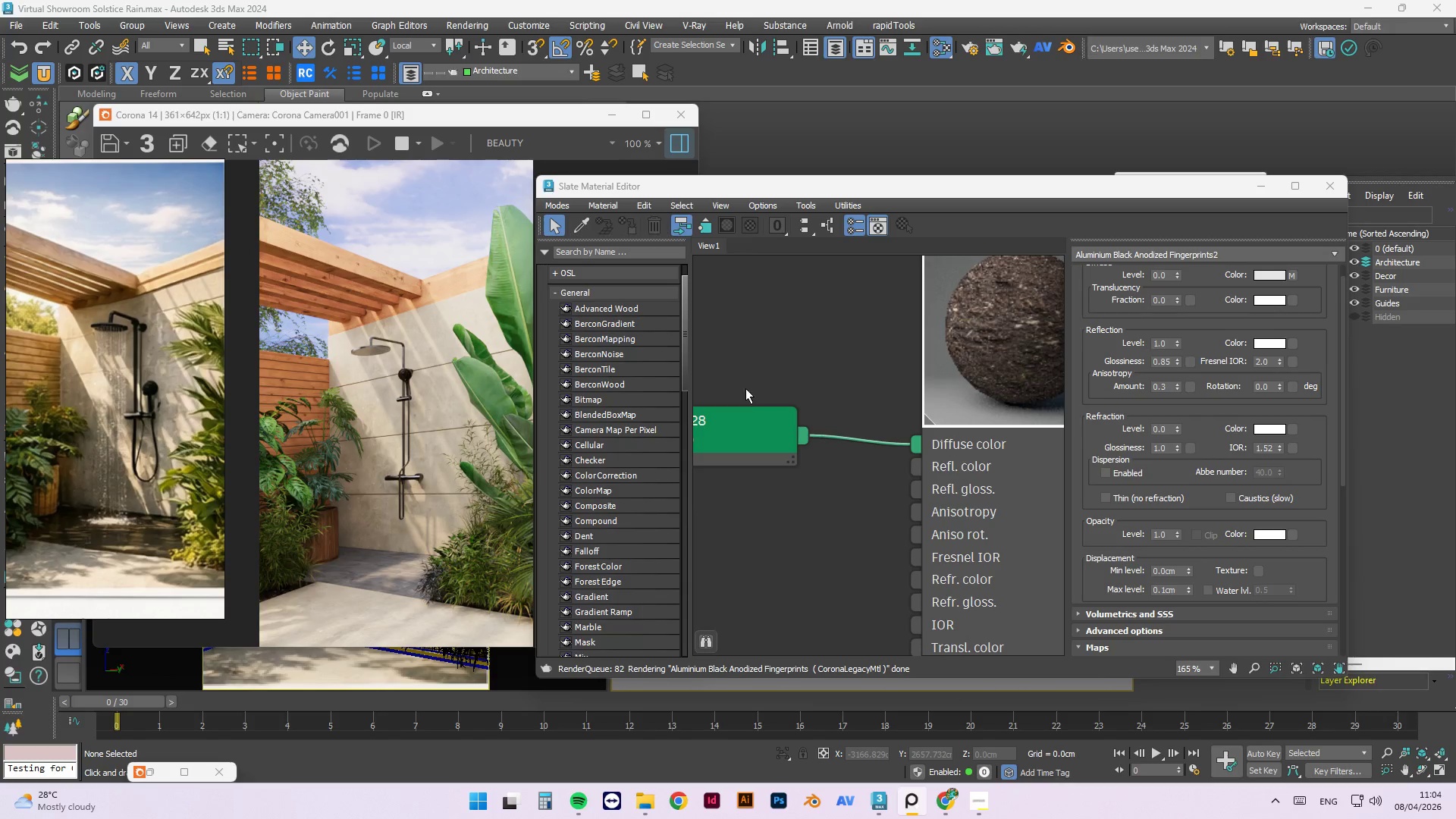 
scroll: coordinate [929, 467], scroll_direction: down, amount: 14.0
 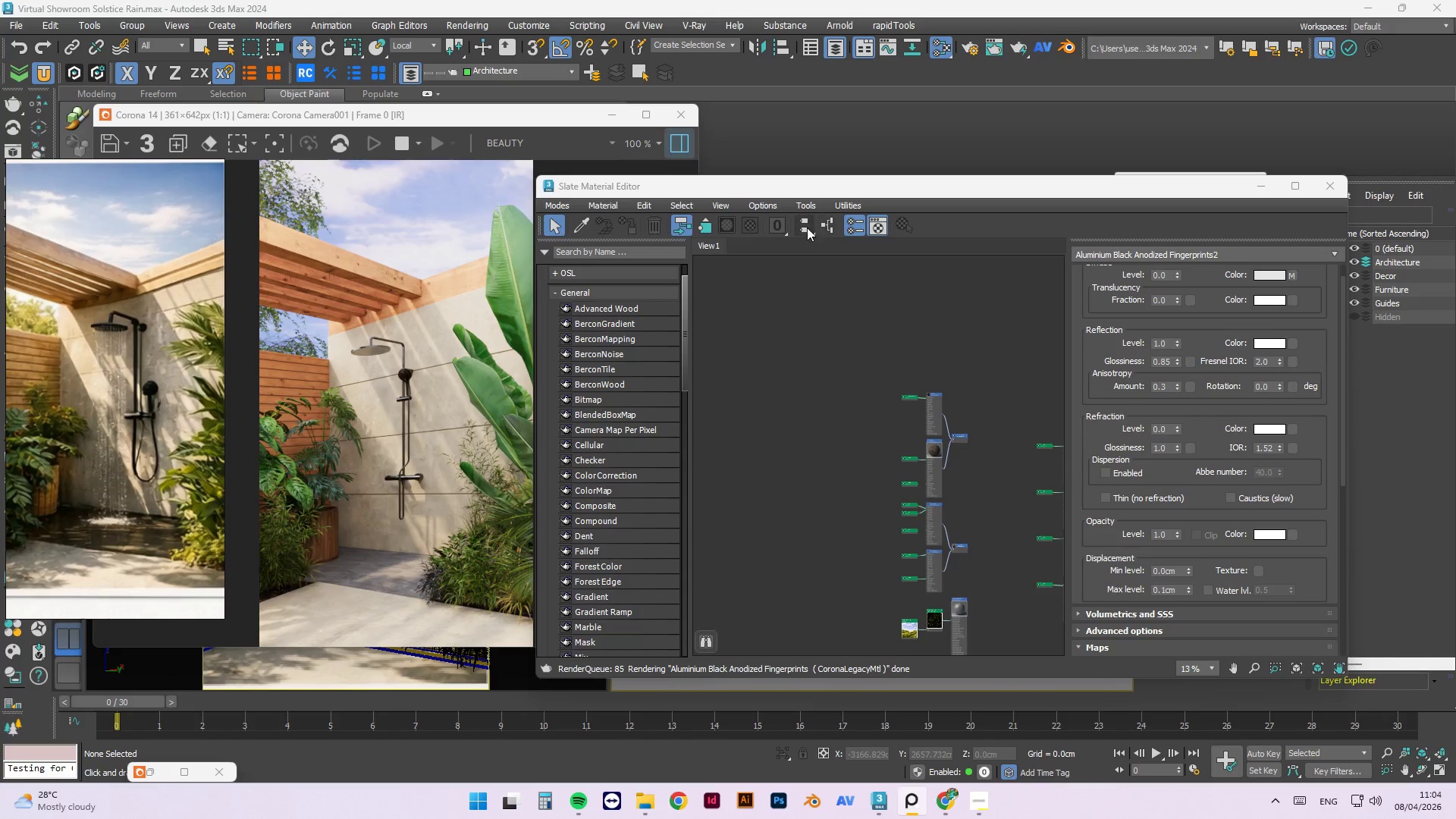 
left_click([805, 228])
 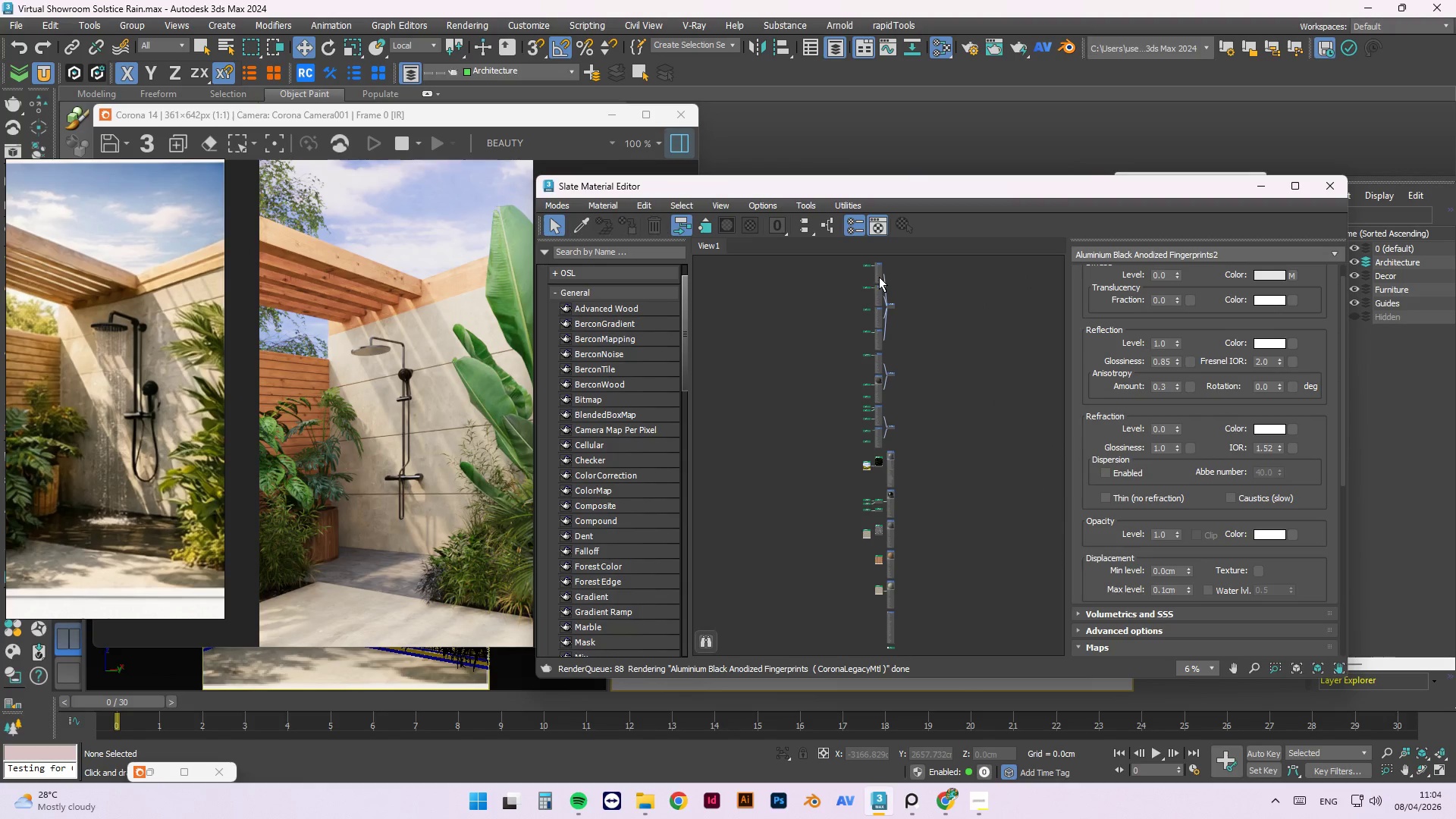 
scroll: coordinate [866, 264], scroll_direction: up, amount: 3.0
 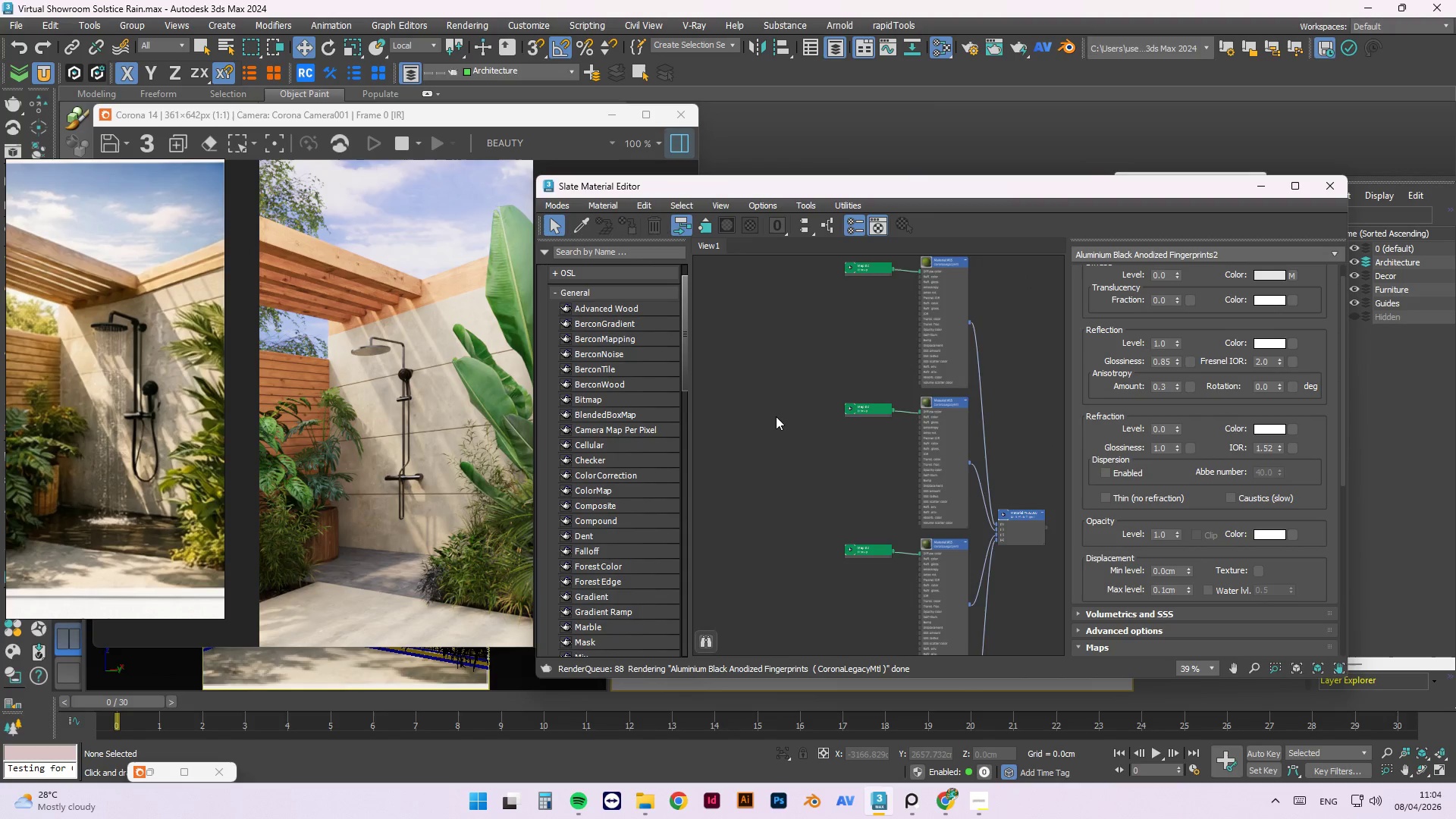 
scroll: coordinate [776, 418], scroll_direction: down, amount: 1.0
 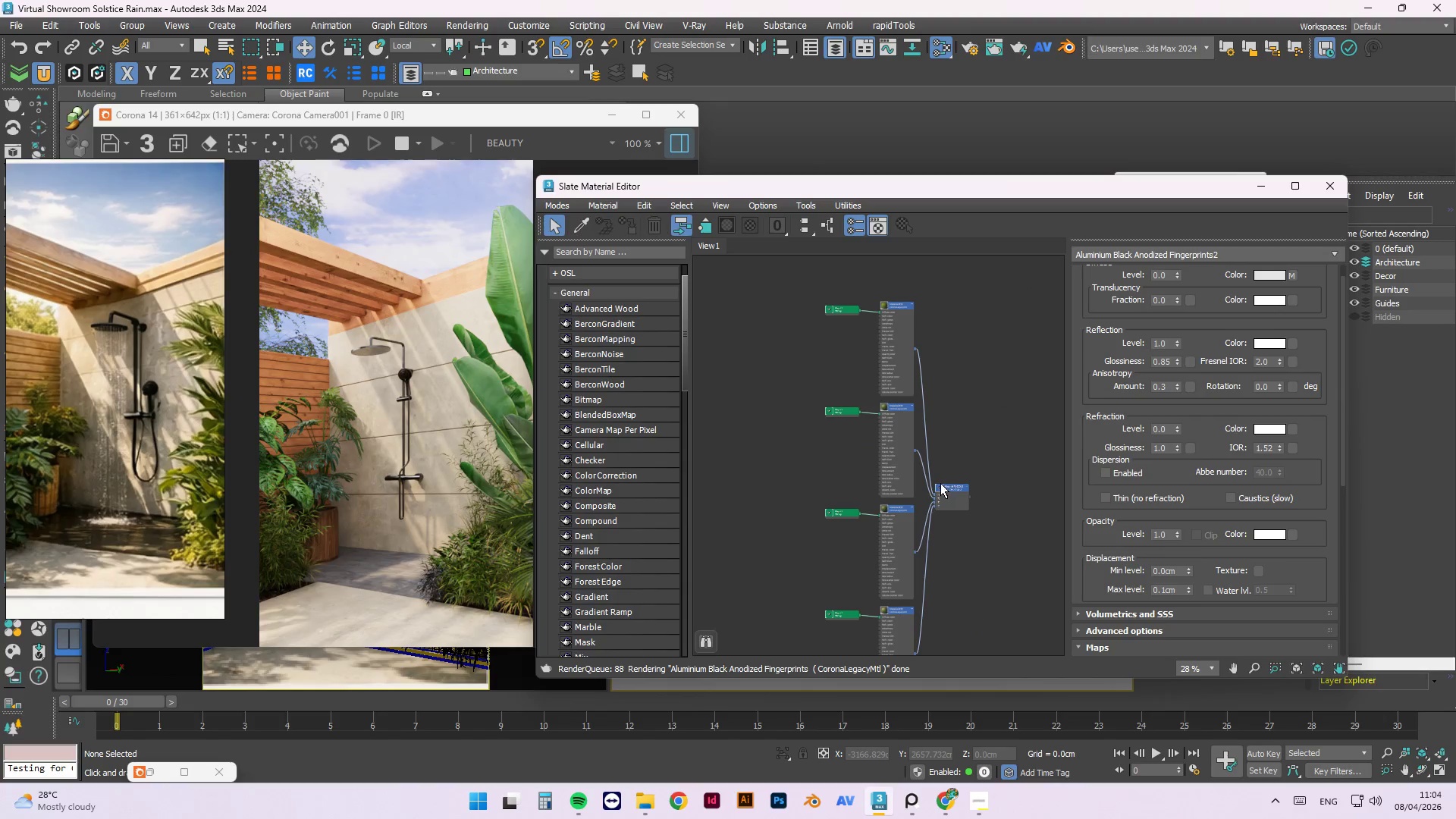 
right_click([940, 483])
 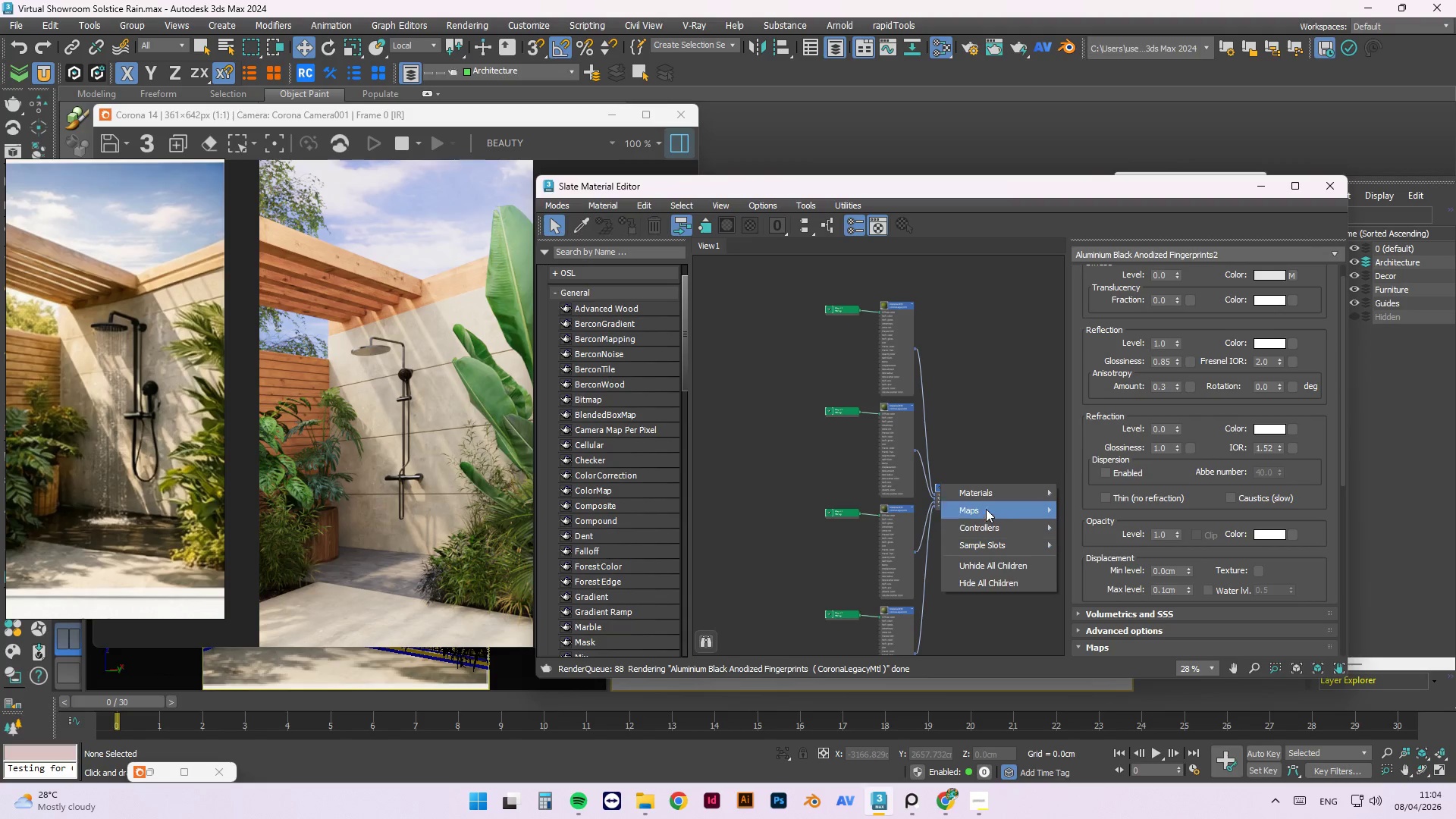 
left_click([946, 390])
 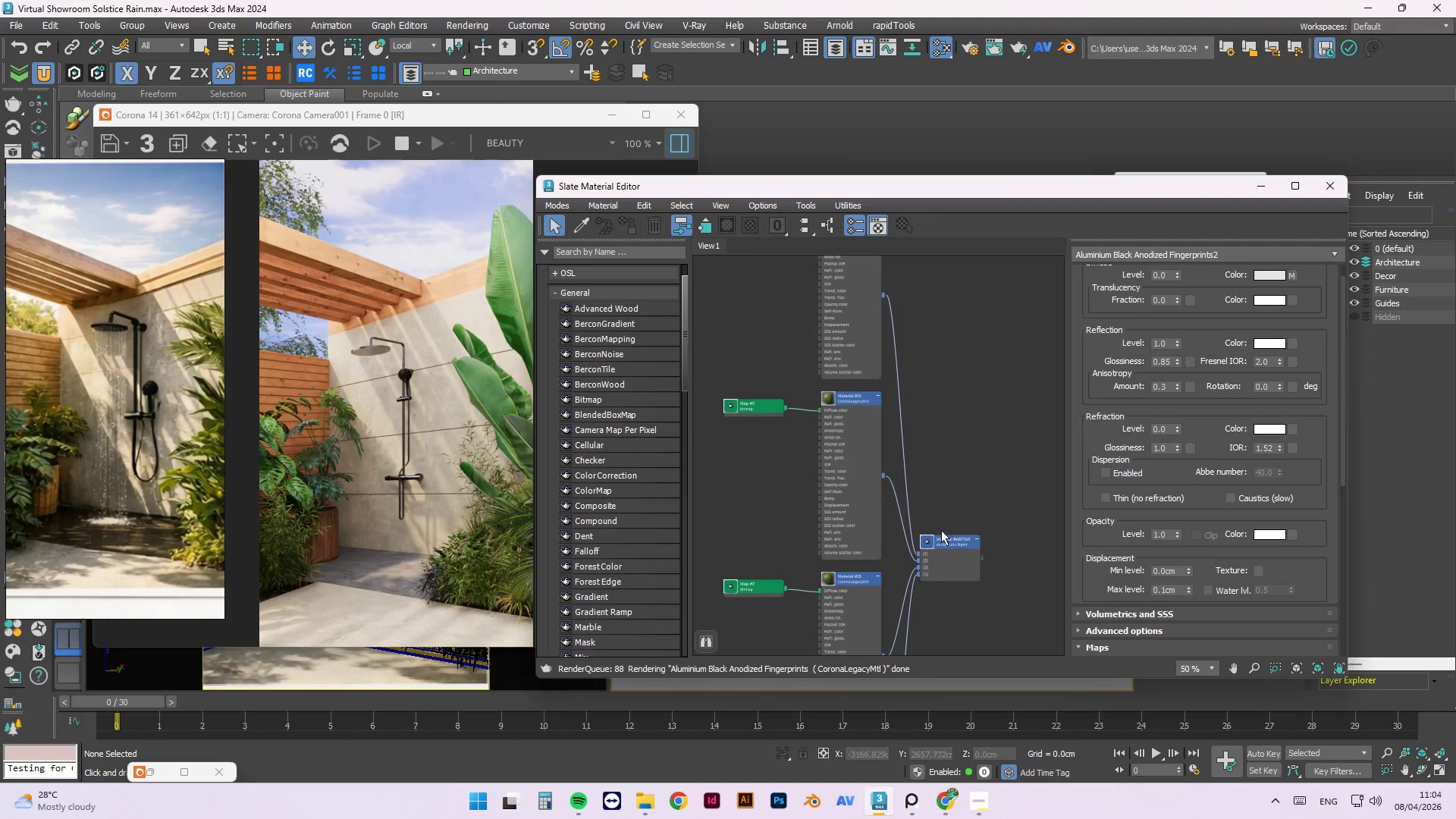 
scroll: coordinate [954, 507], scroll_direction: up, amount: 5.0
 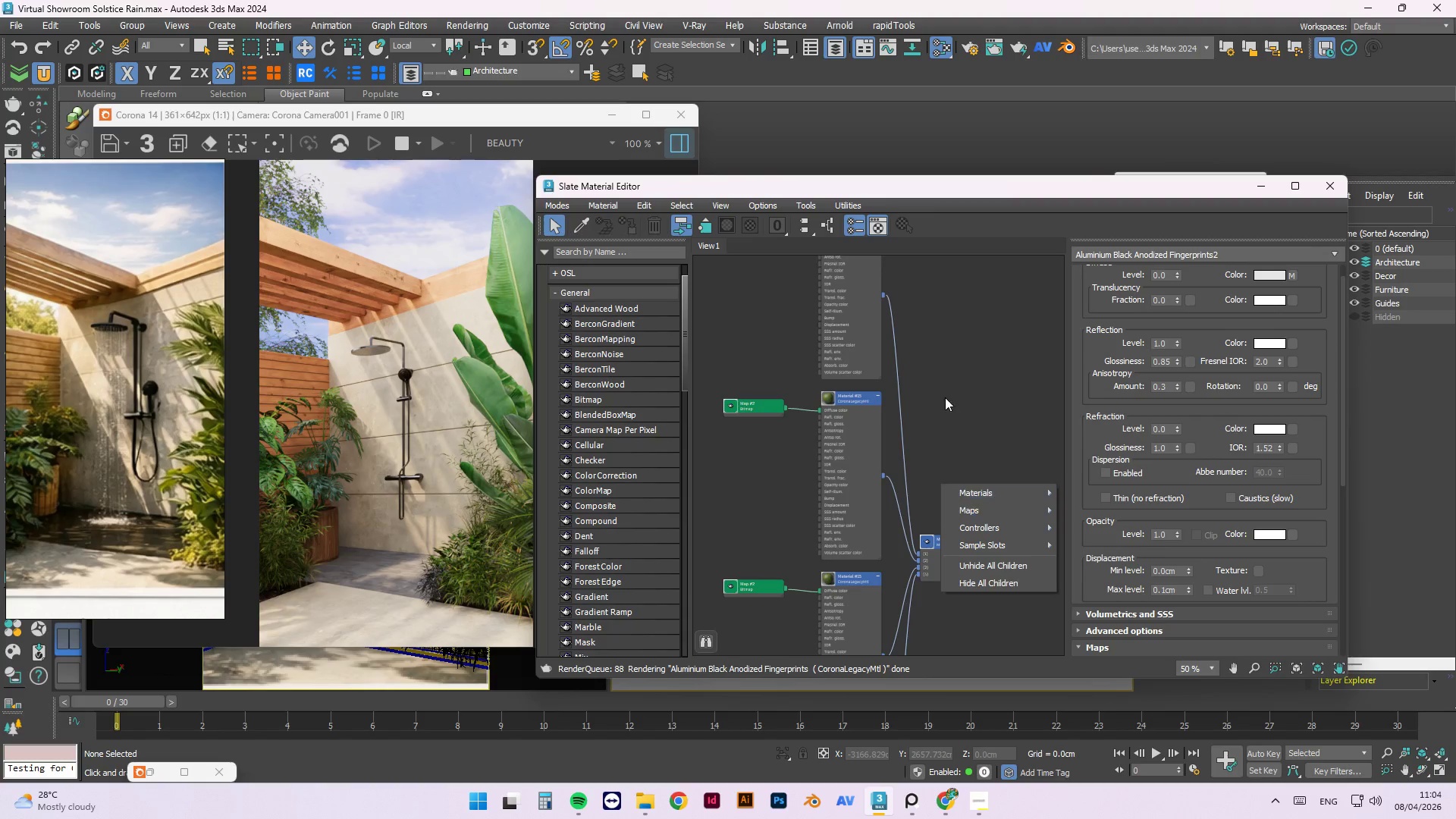 
right_click([924, 548])
 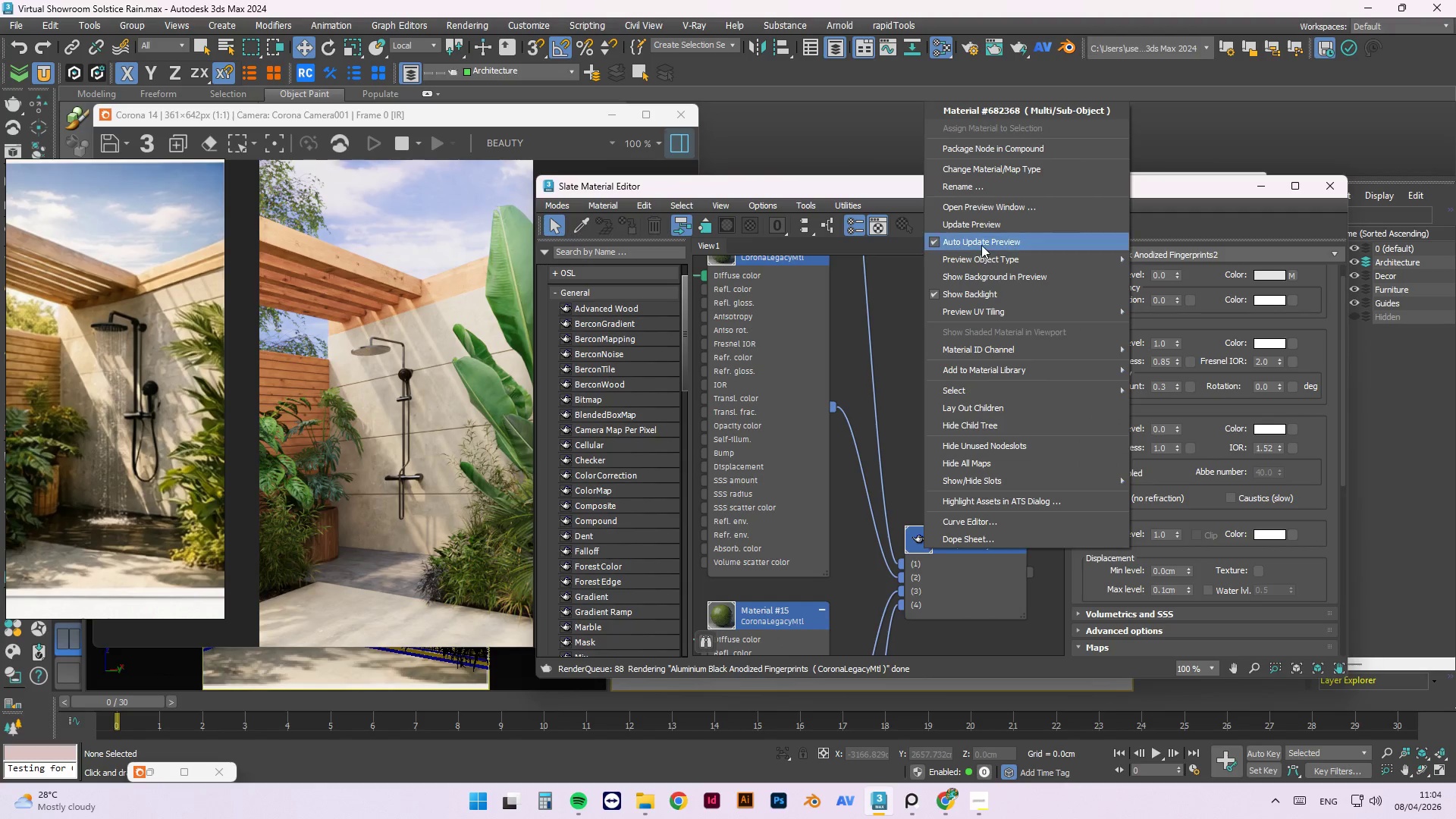 
scroll: coordinate [920, 570], scroll_direction: up, amount: 5.0
 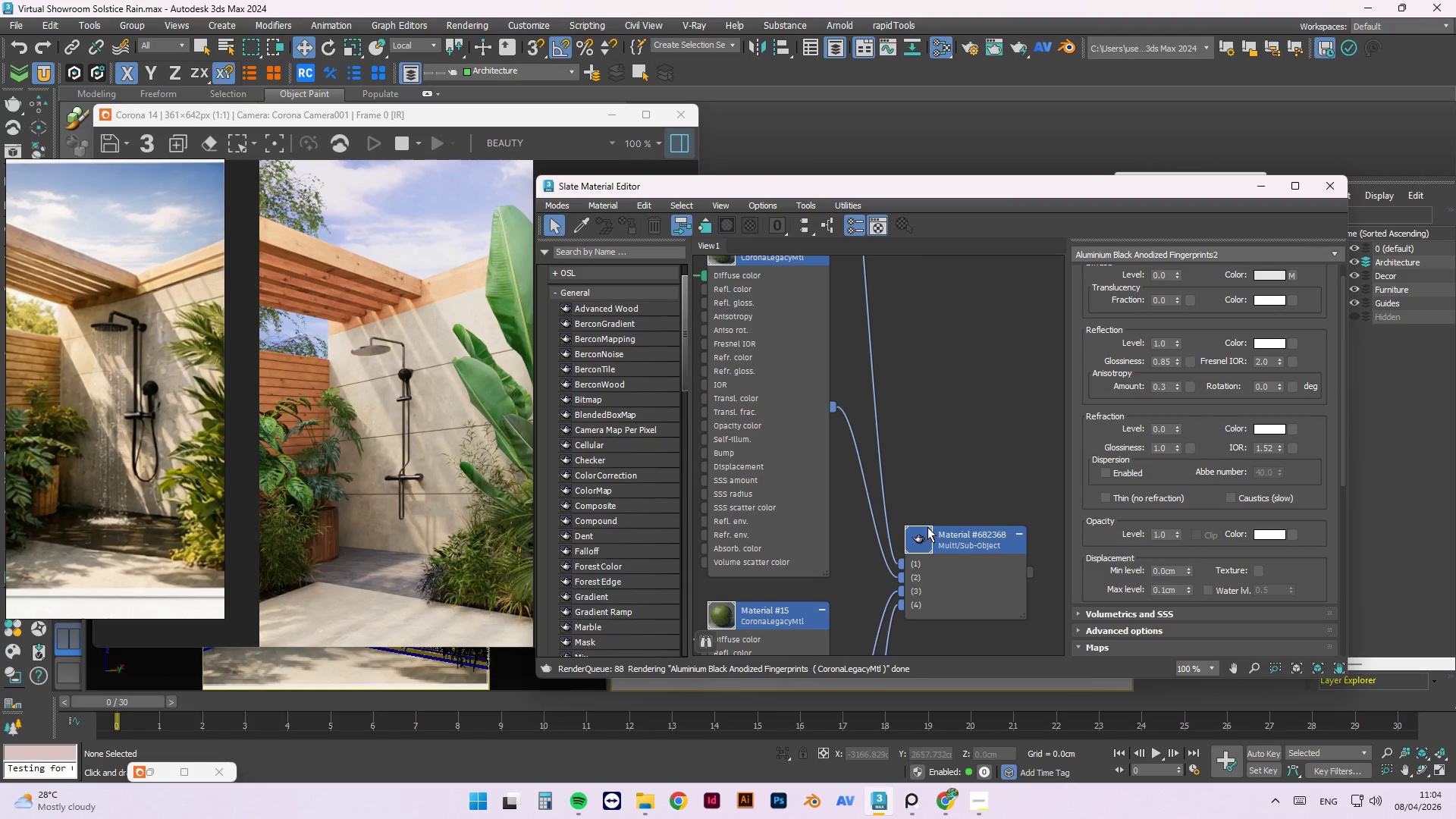 
left_click([984, 232])
 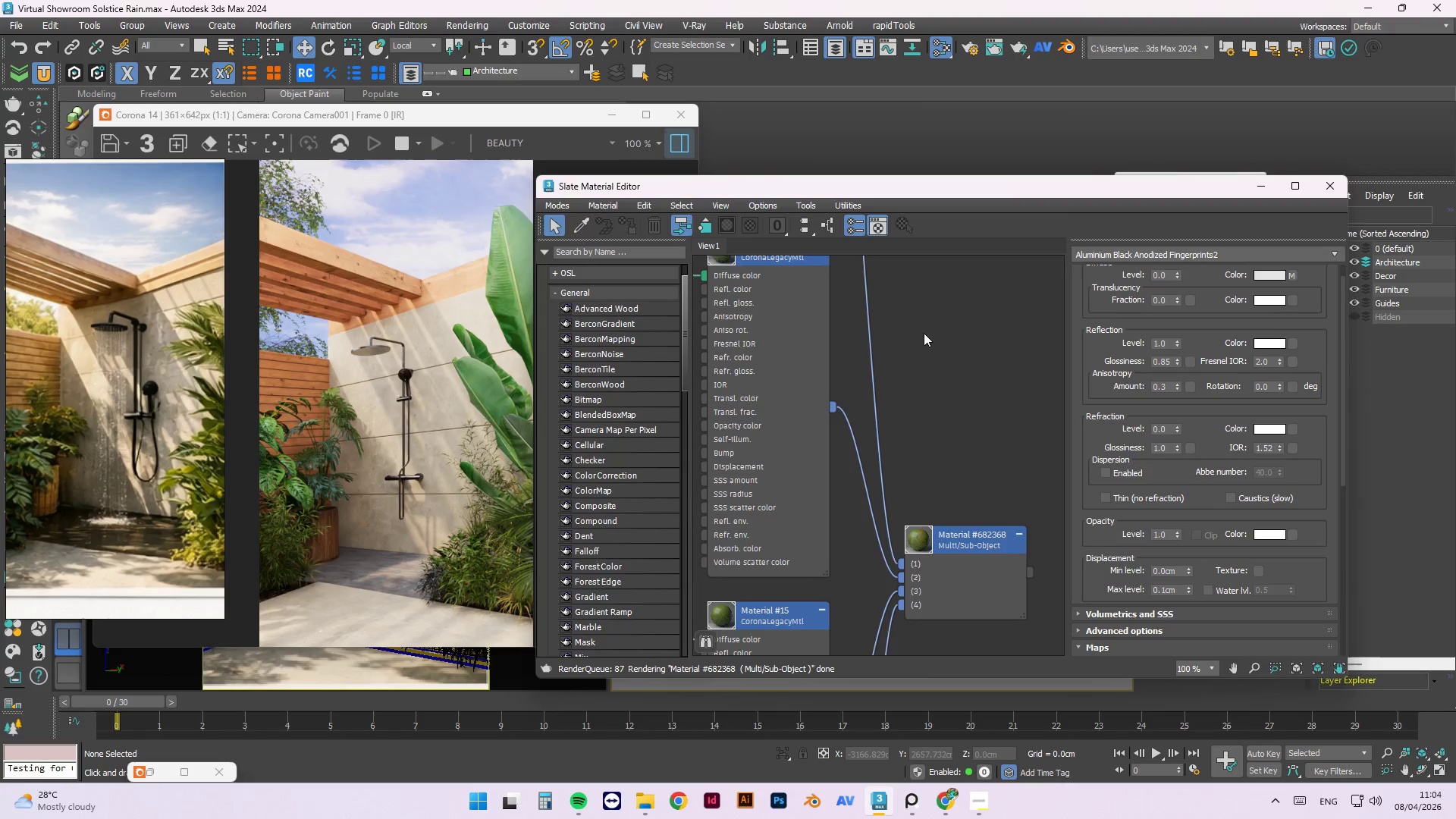 
scroll: coordinate [922, 292], scroll_direction: down, amount: 9.0
 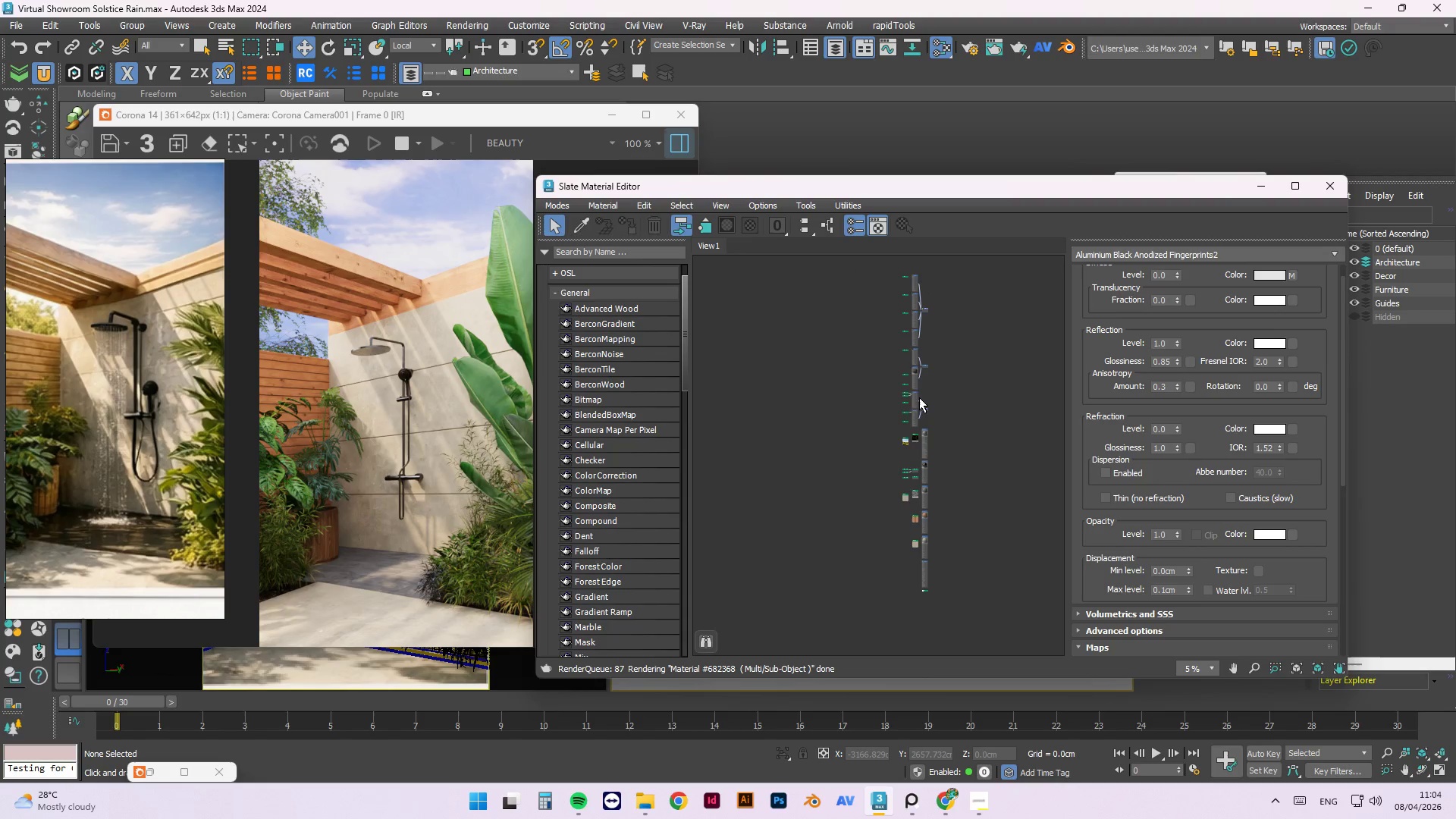 
scroll: coordinate [933, 518], scroll_direction: up, amount: 4.0
 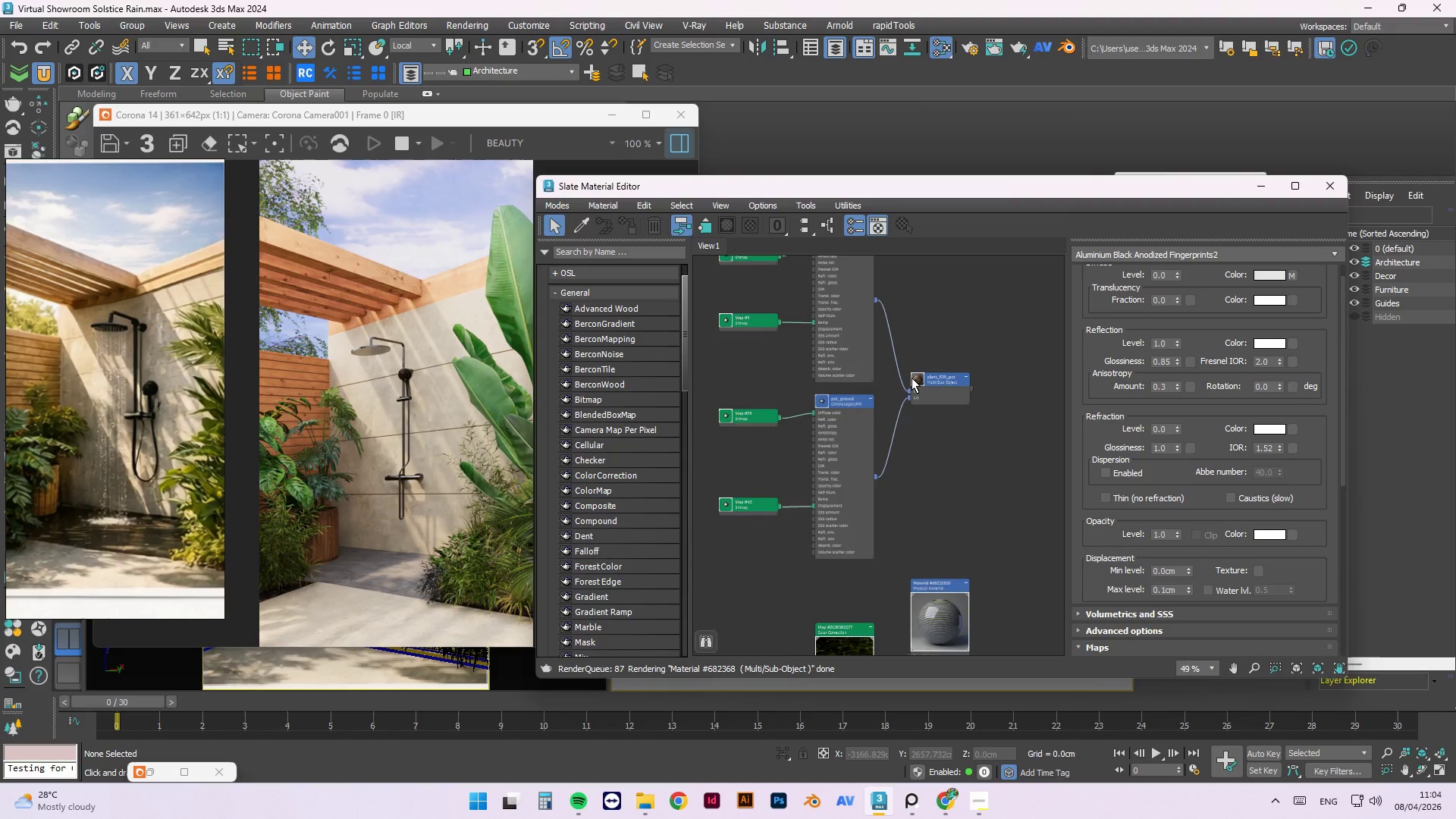 
right_click([912, 508])
 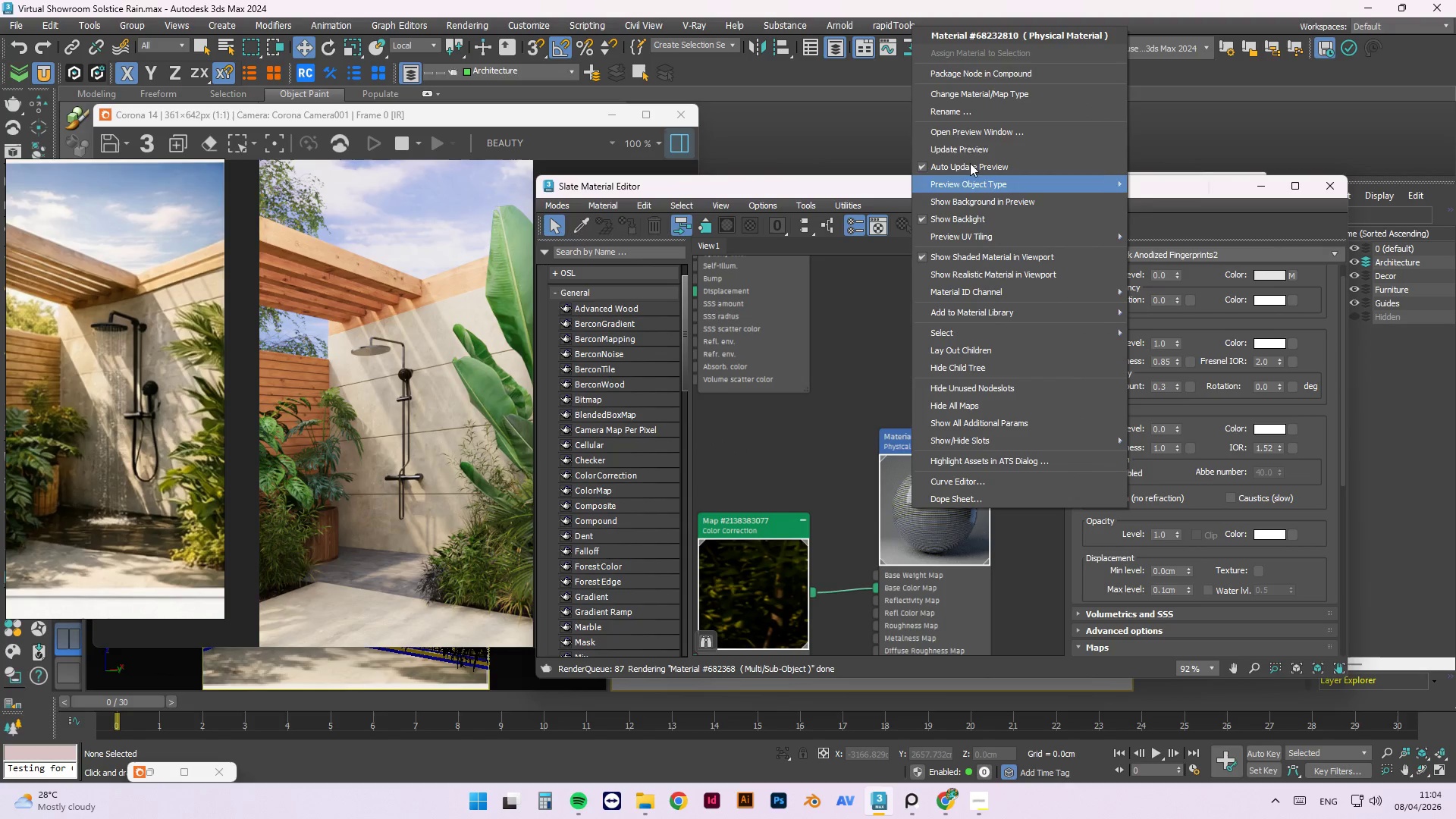 
scroll: coordinate [905, 516], scroll_direction: up, amount: 4.0
 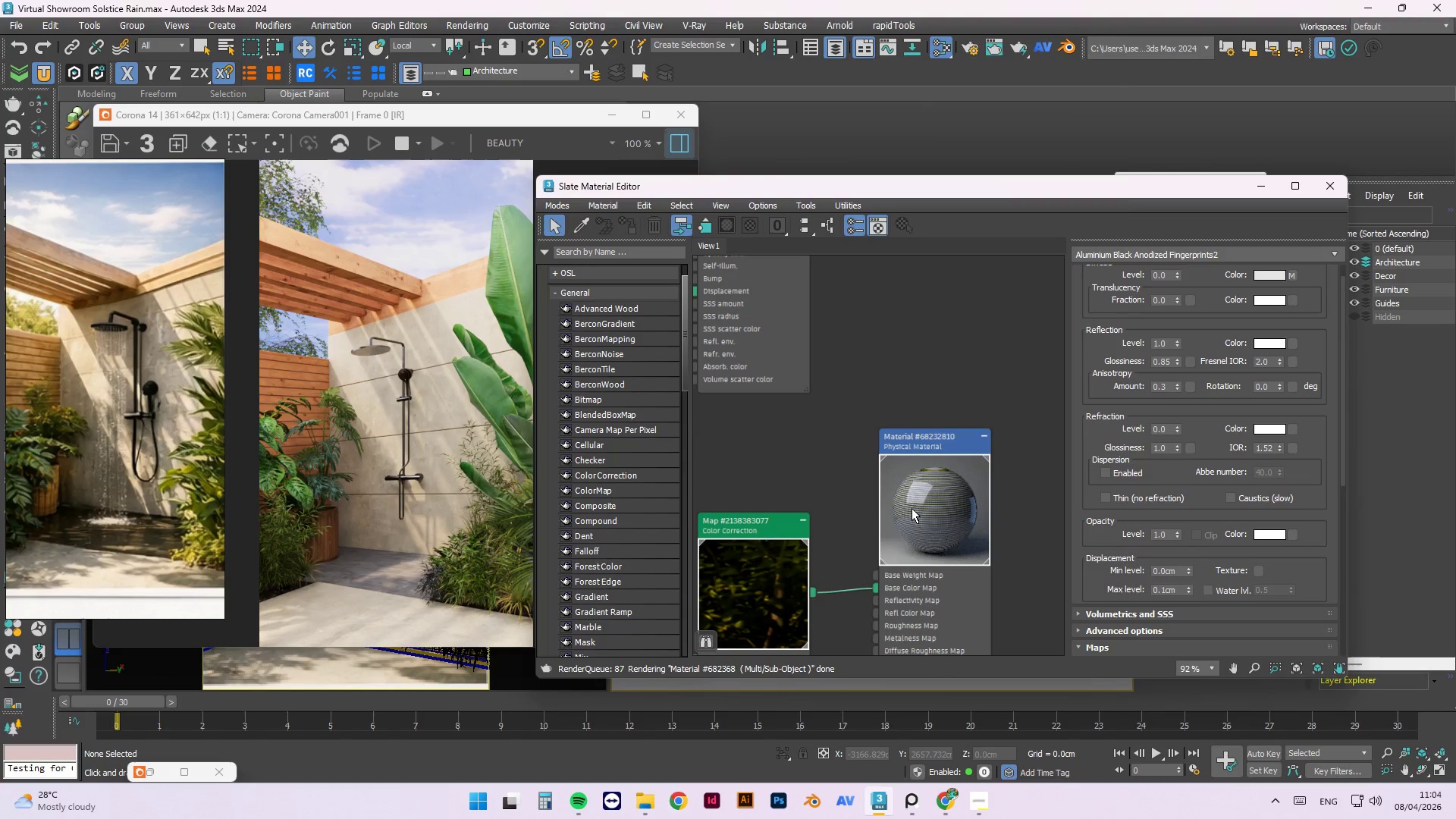 
left_click([966, 147])
 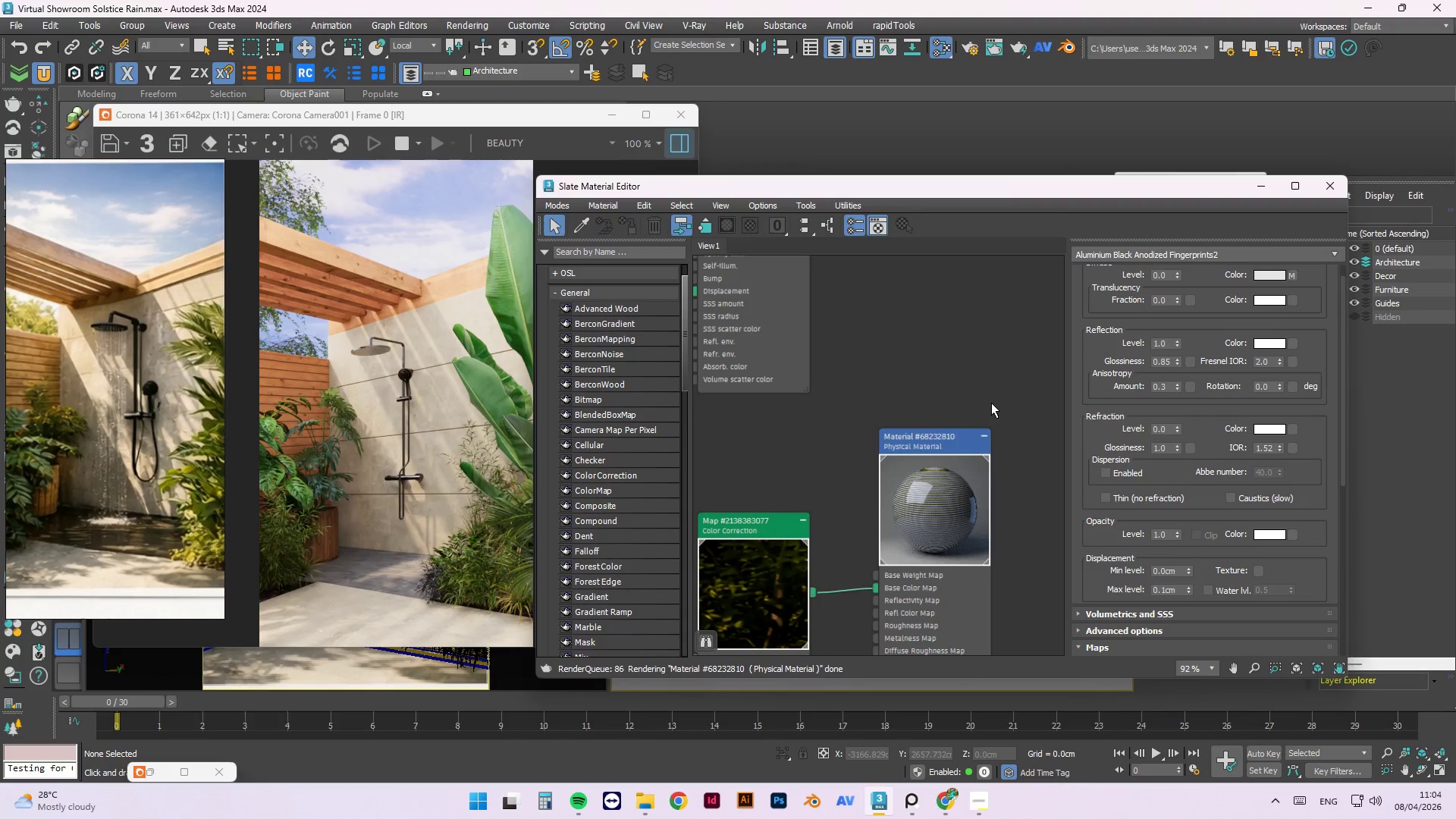 
scroll: coordinate [944, 318], scroll_direction: down, amount: 6.0
 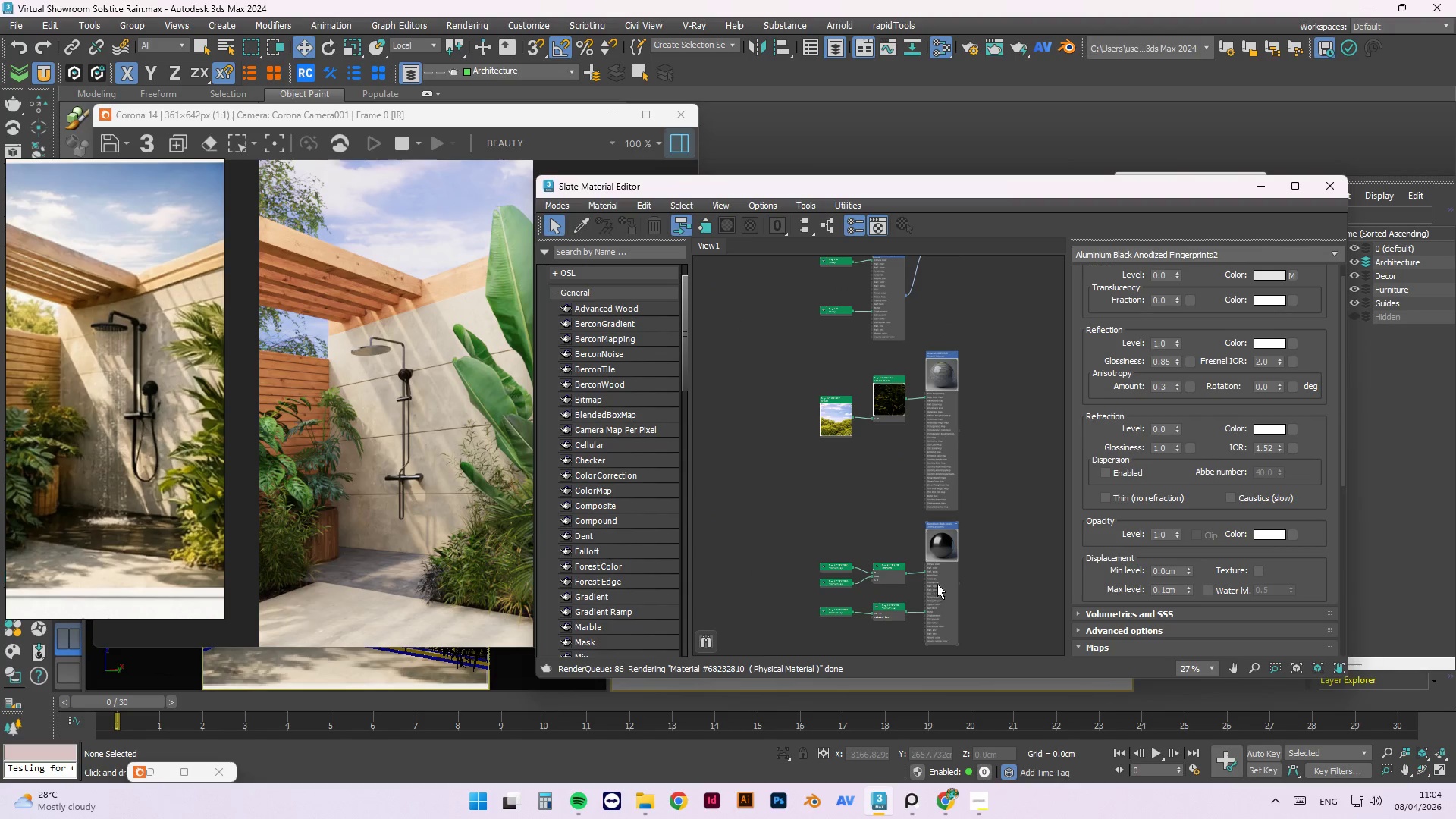 
left_click([934, 504])
 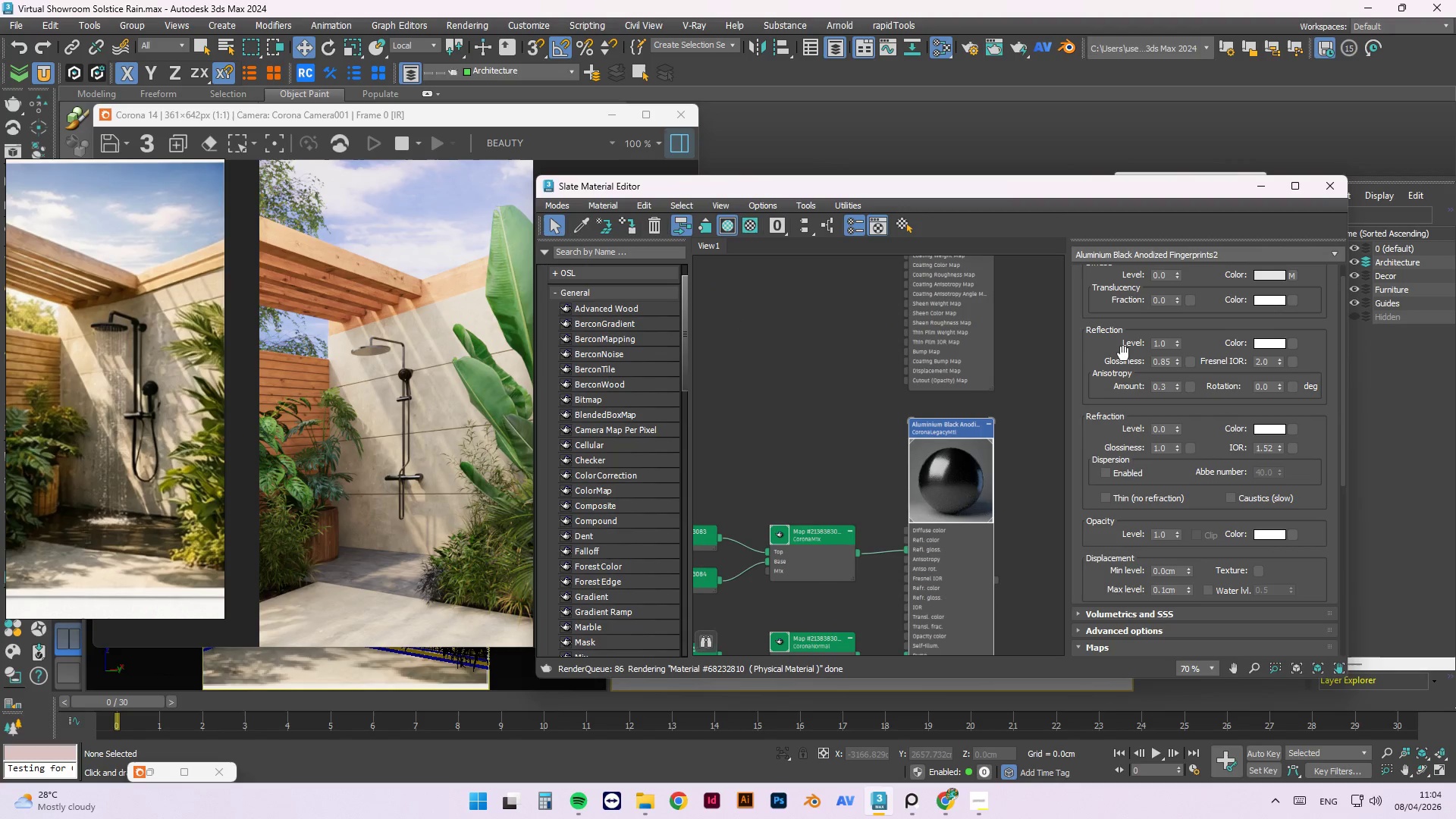 
scroll: coordinate [936, 585], scroll_direction: up, amount: 4.0
 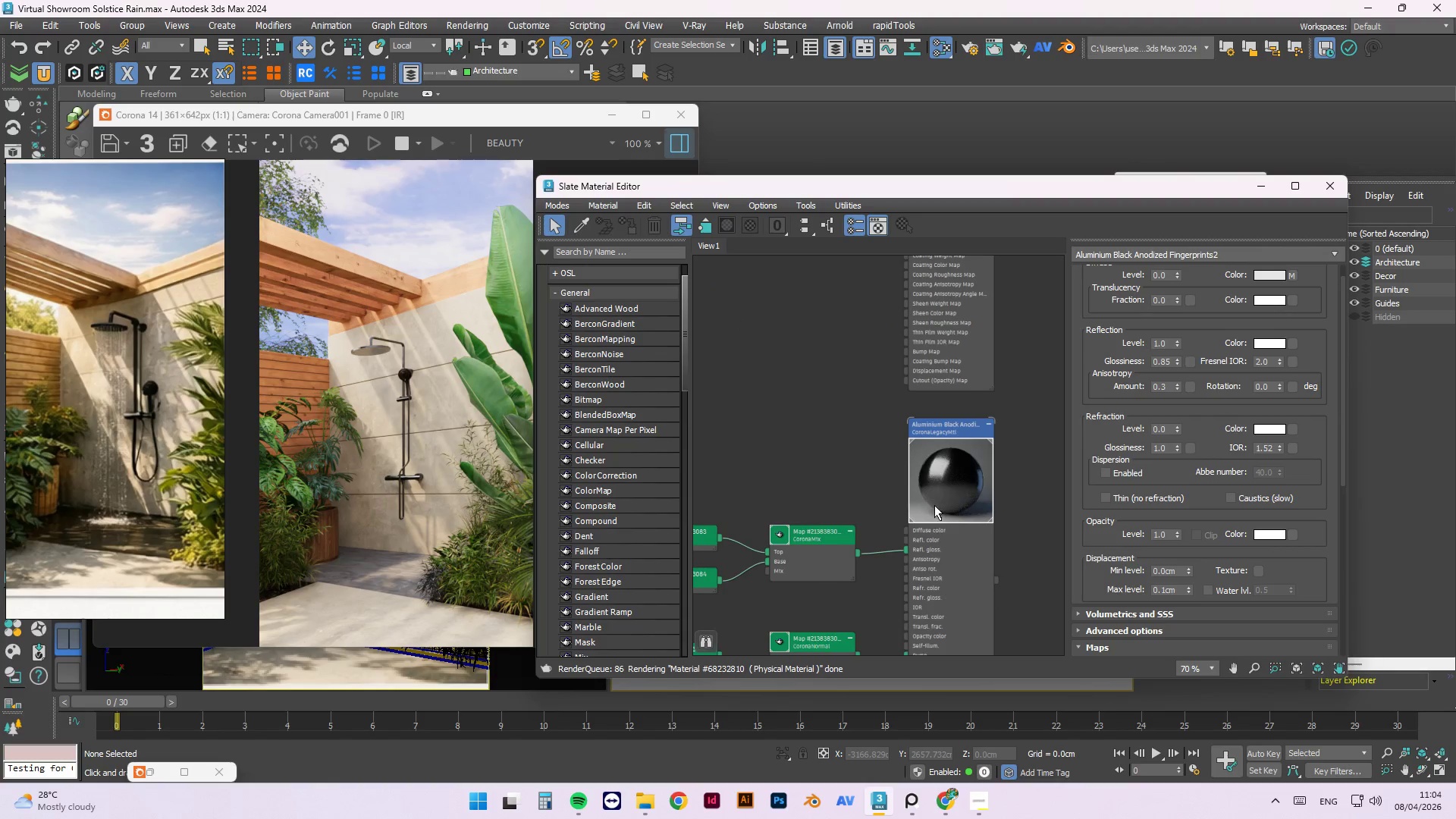 
wait(5.77)
 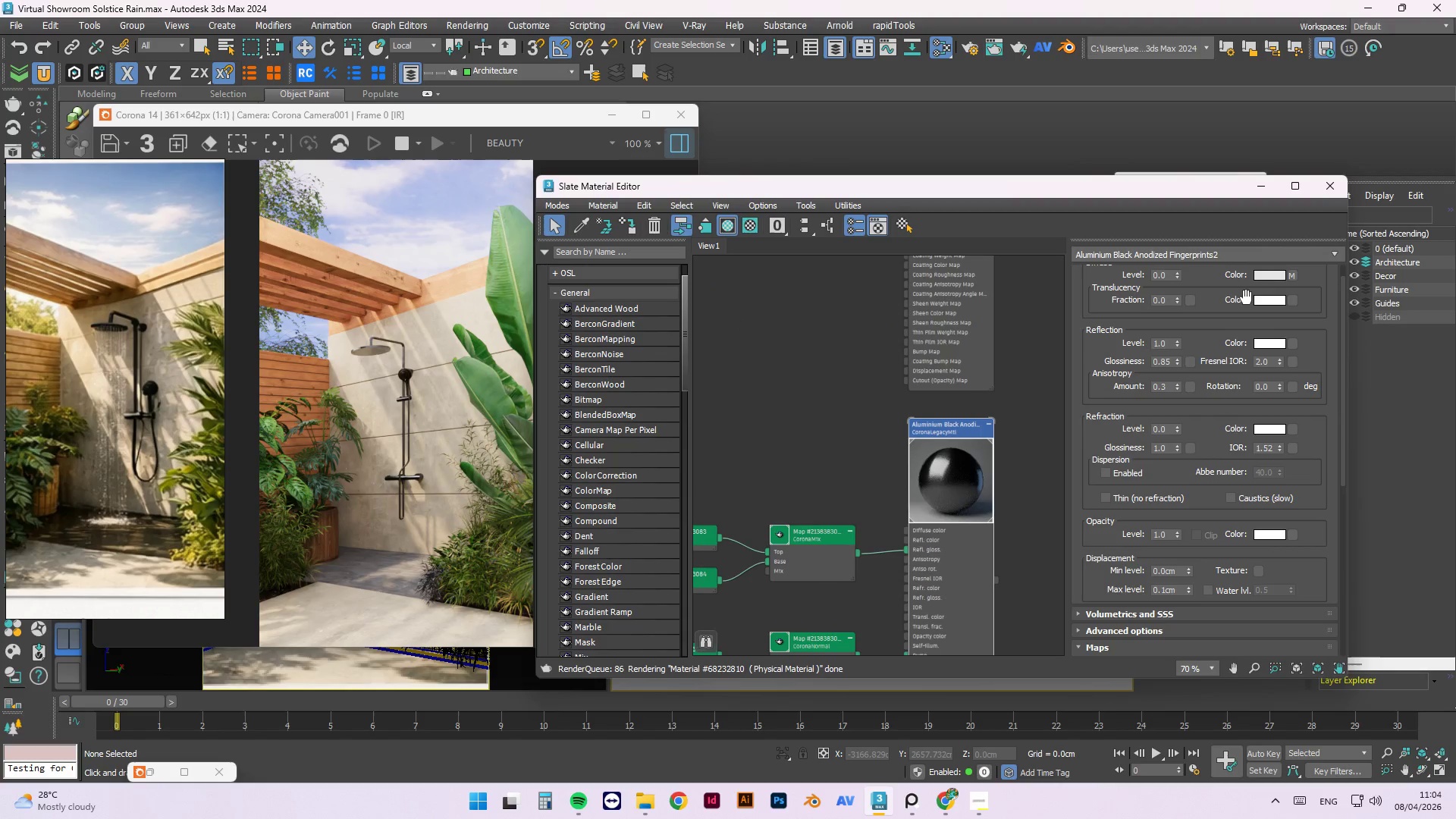 
scroll: coordinate [1315, 377], scroll_direction: up, amount: 3.0
 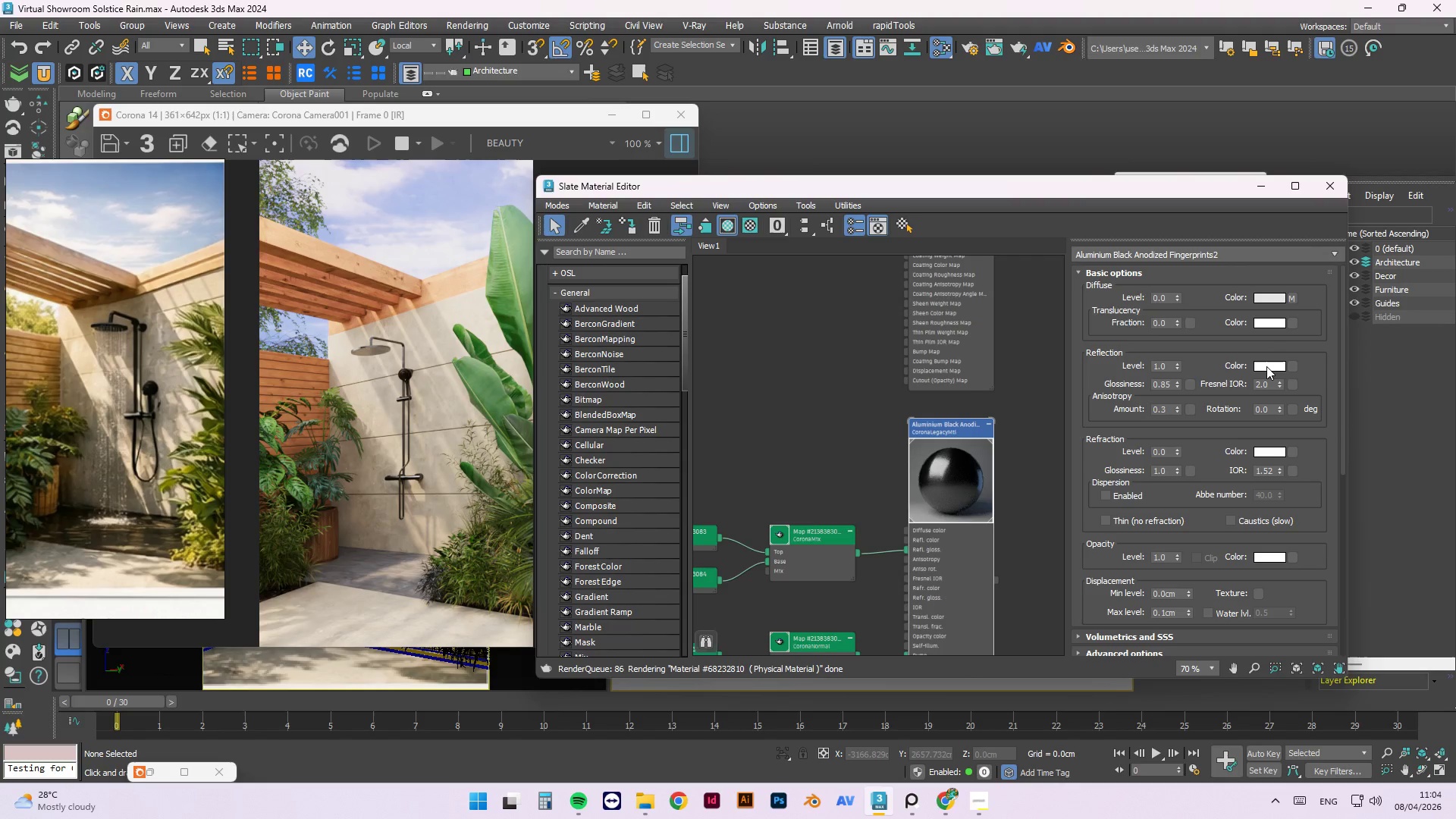 
left_click([1266, 366])
 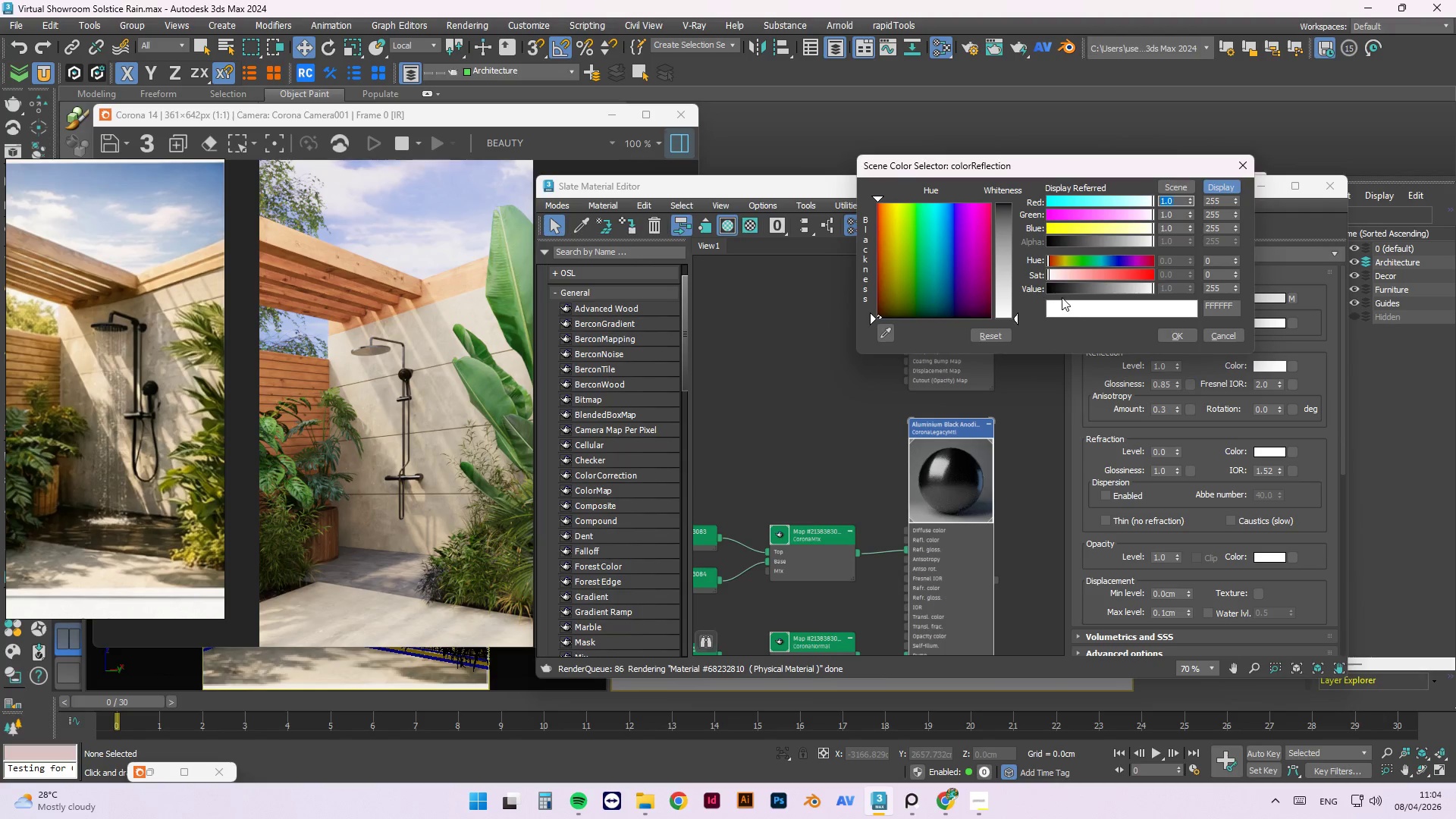 
left_click([1064, 288])
 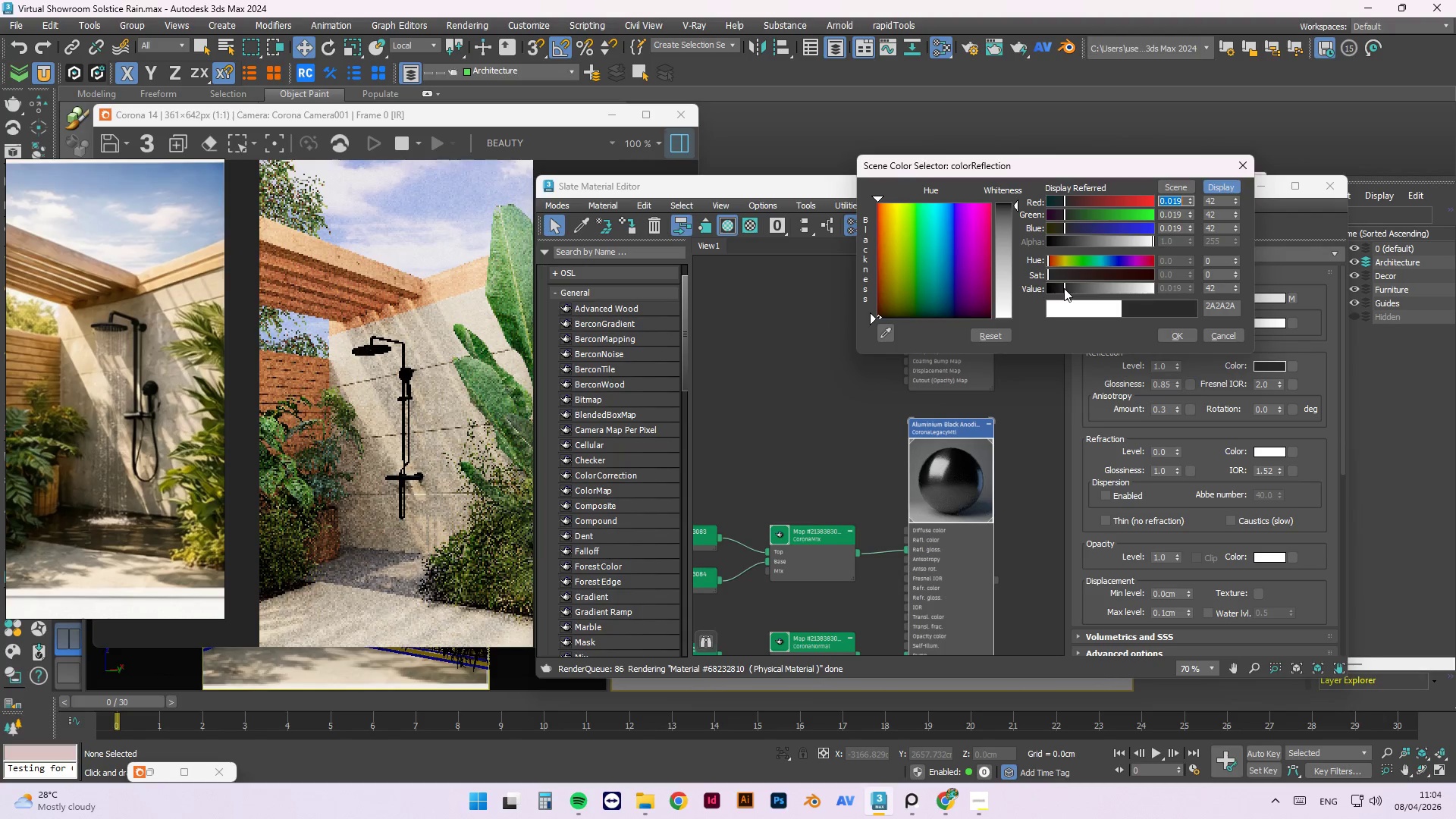 
left_click([1097, 293])
 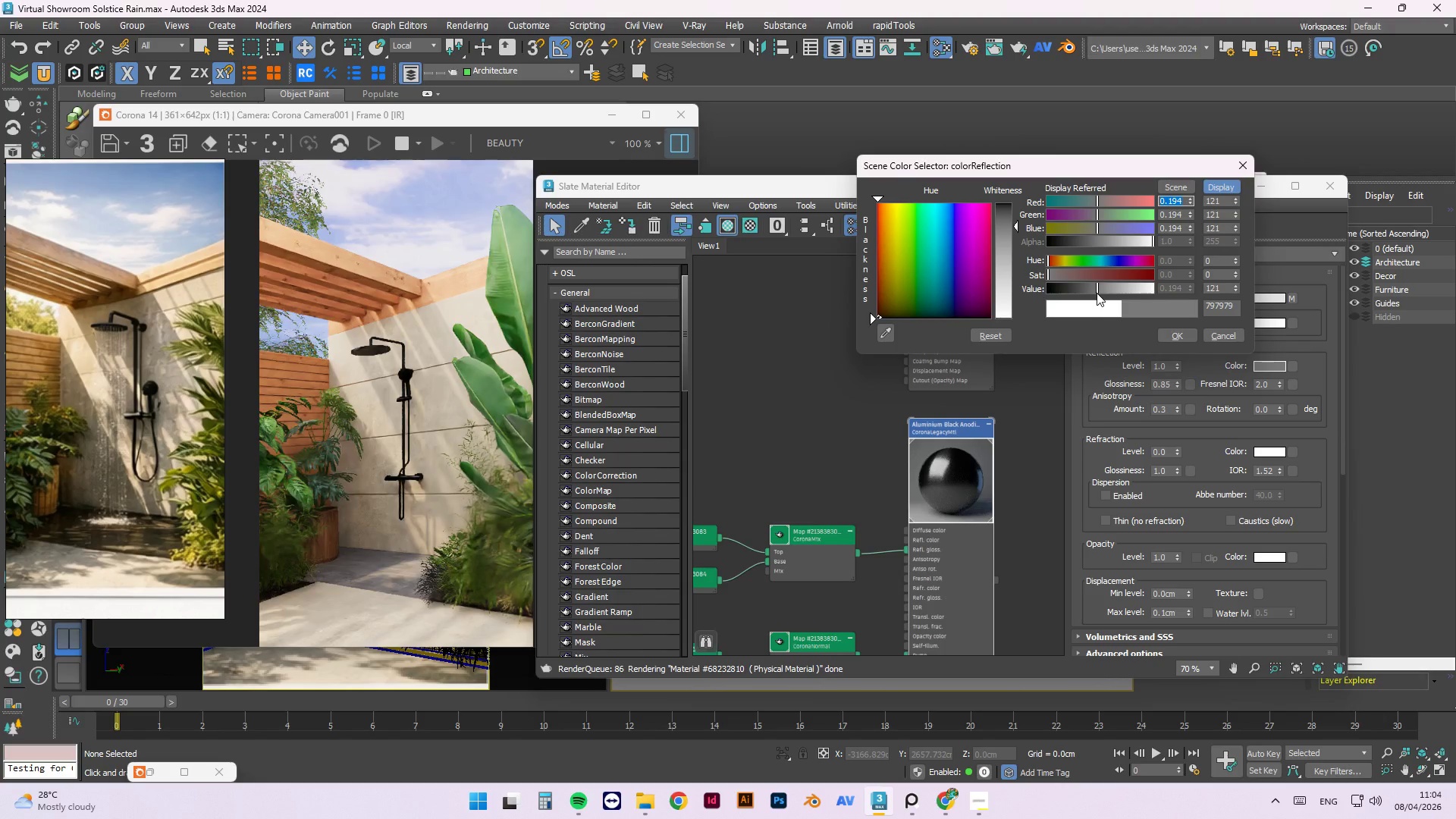 
left_click([1120, 288])
 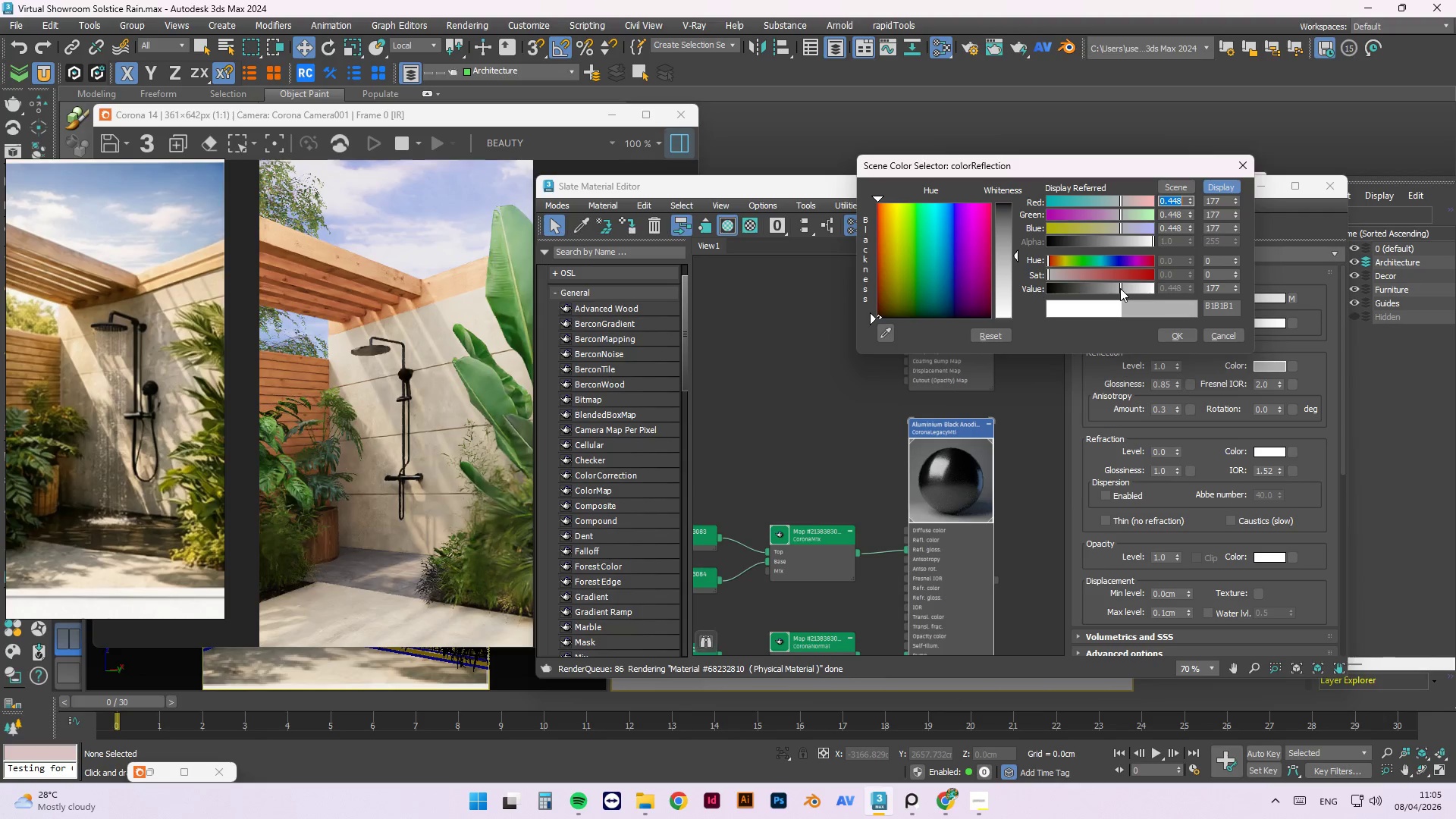 
left_click([1166, 336])
 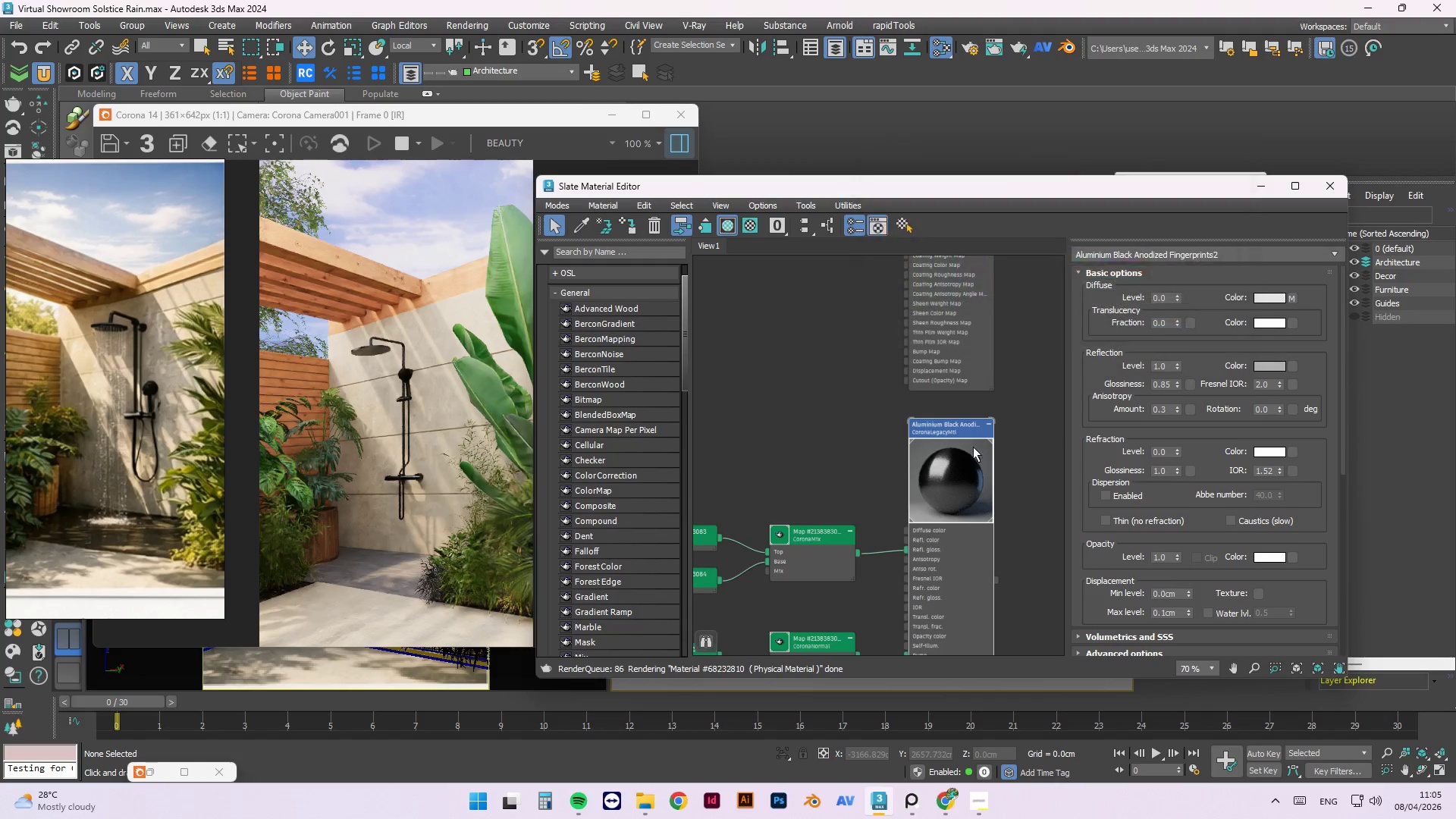 
right_click([956, 451])
 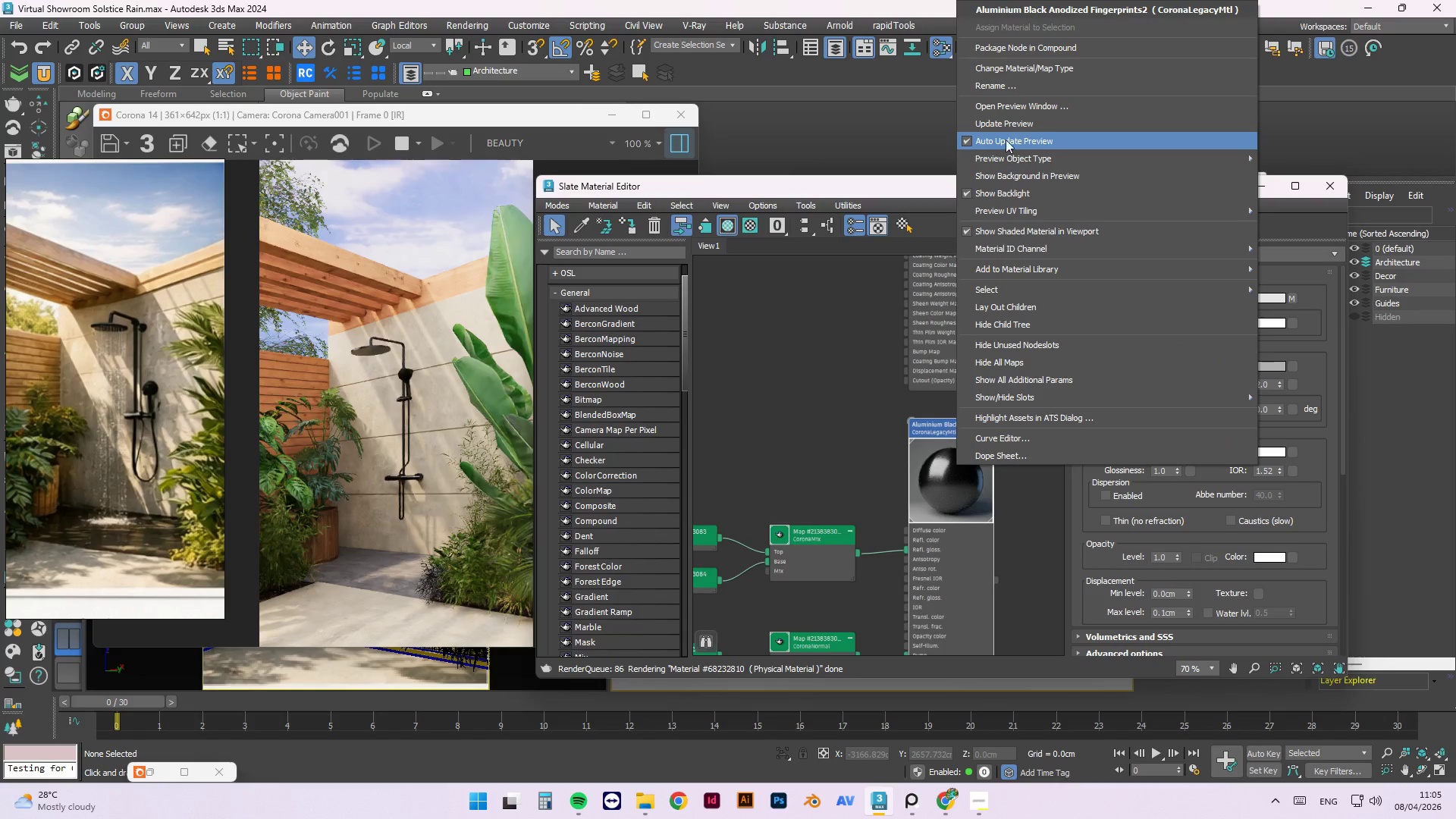 
left_click([1010, 125])
 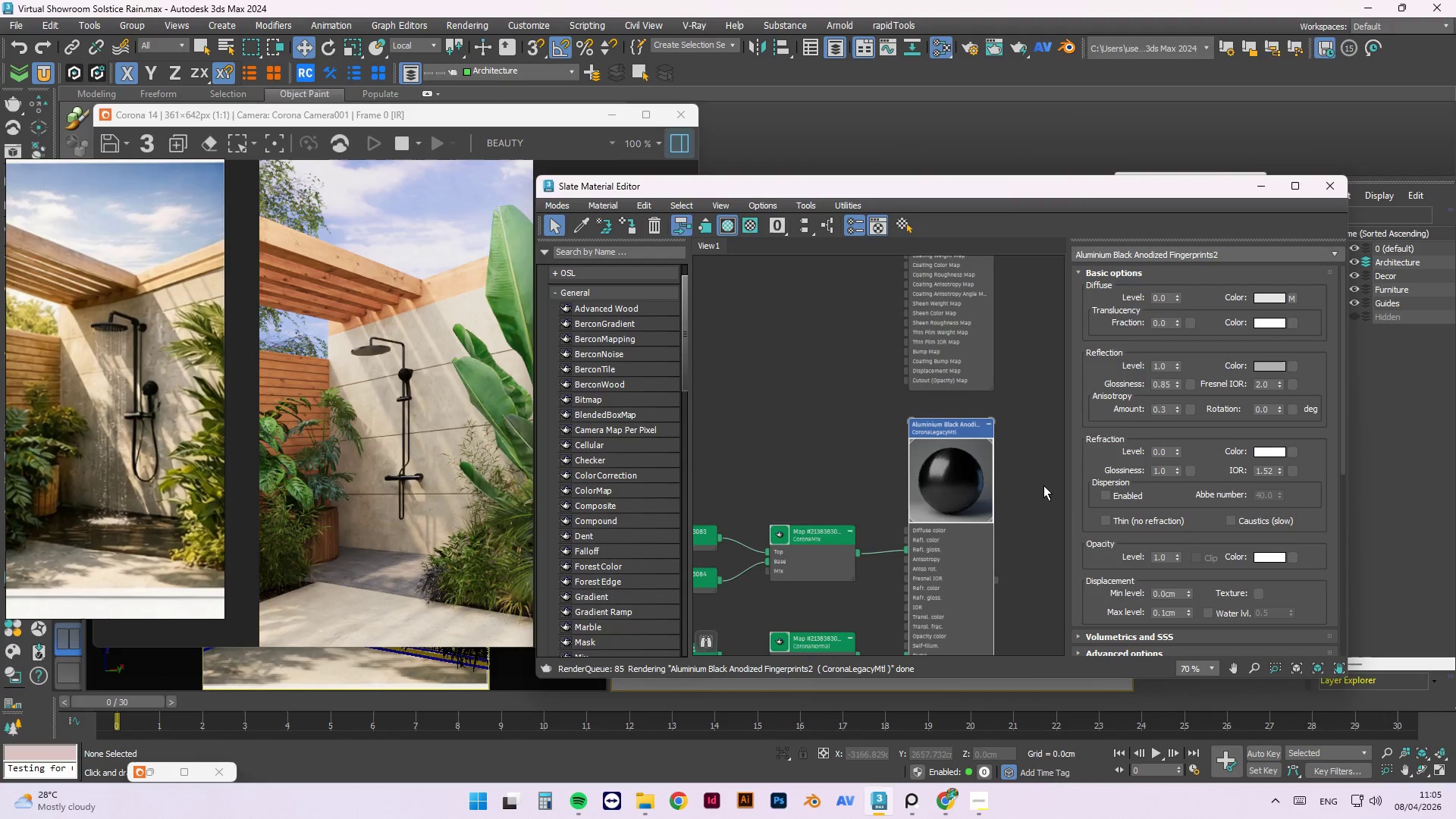 
wait(6.22)
 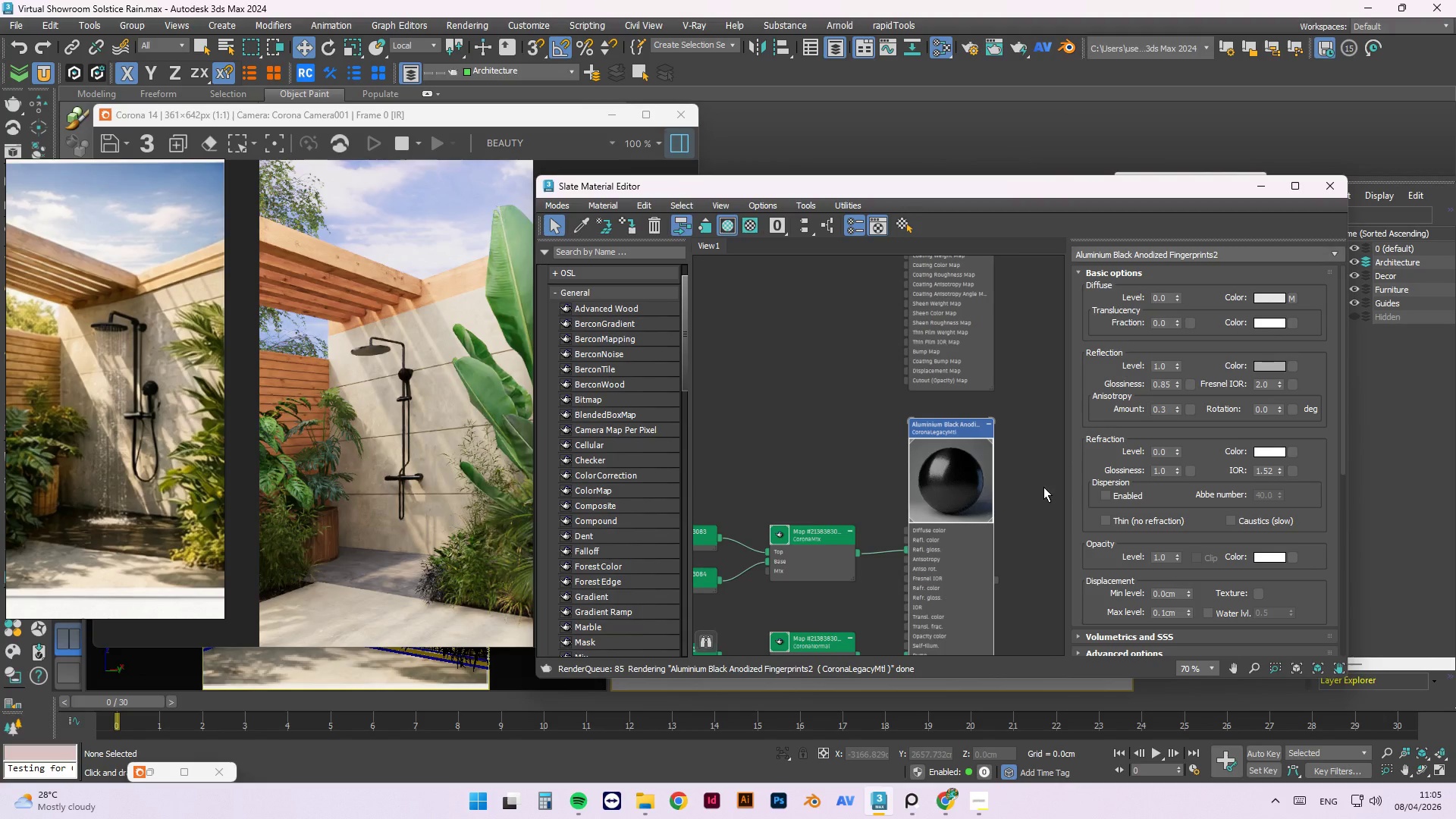 
left_click([1043, 485])
 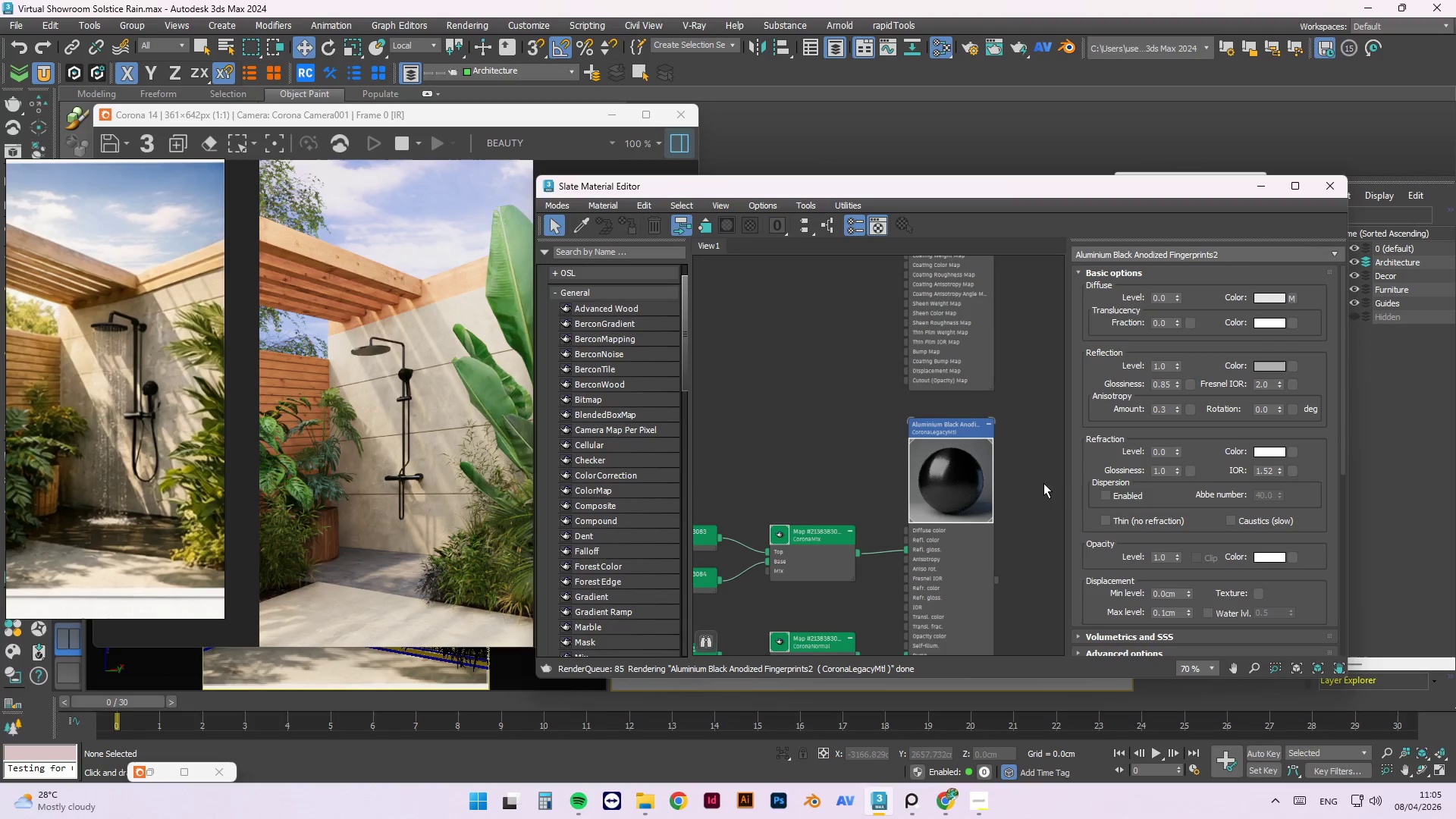 
left_click([951, 479])
 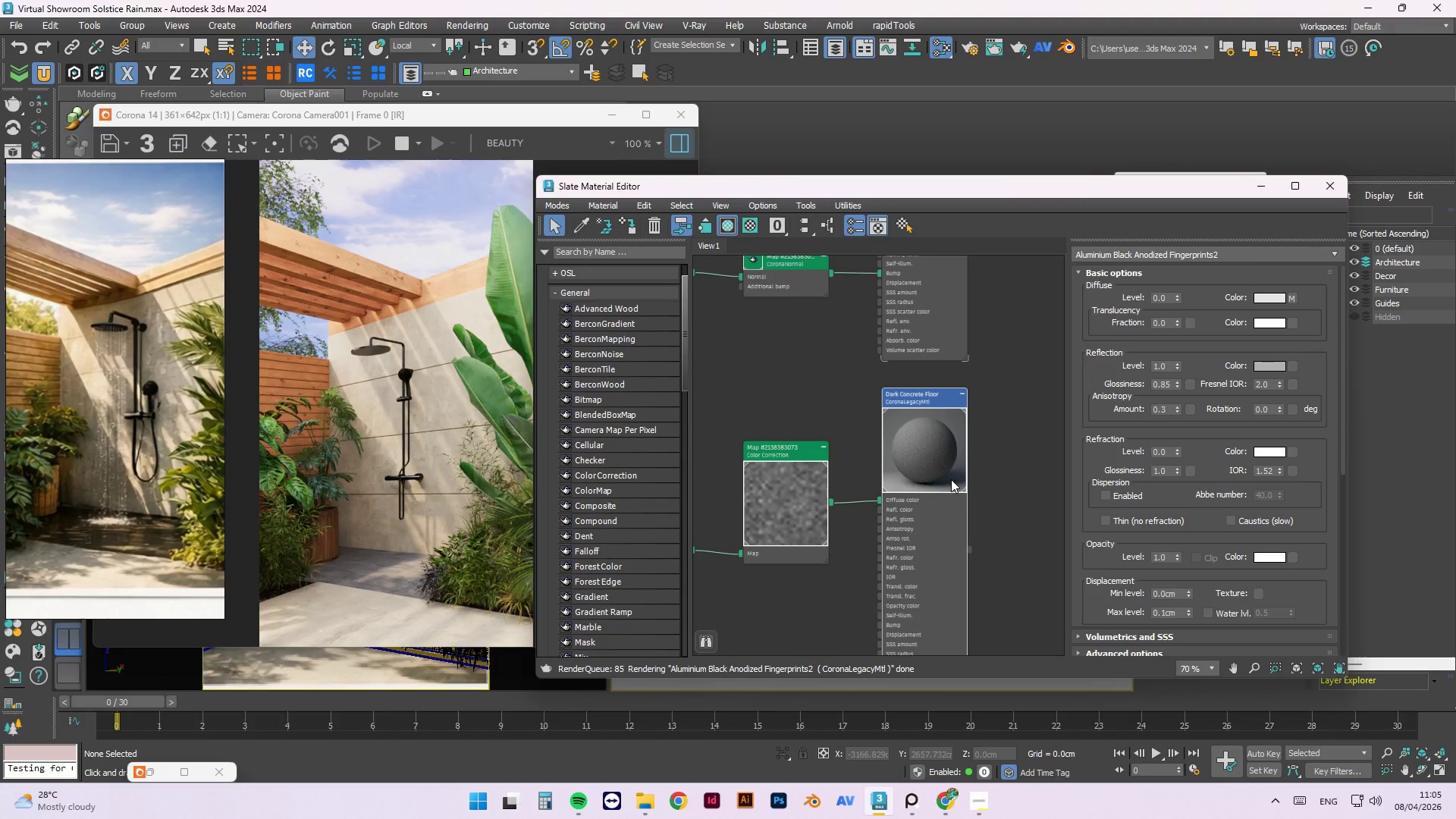 
scroll: coordinate [985, 552], scroll_direction: none, amount: 0.0
 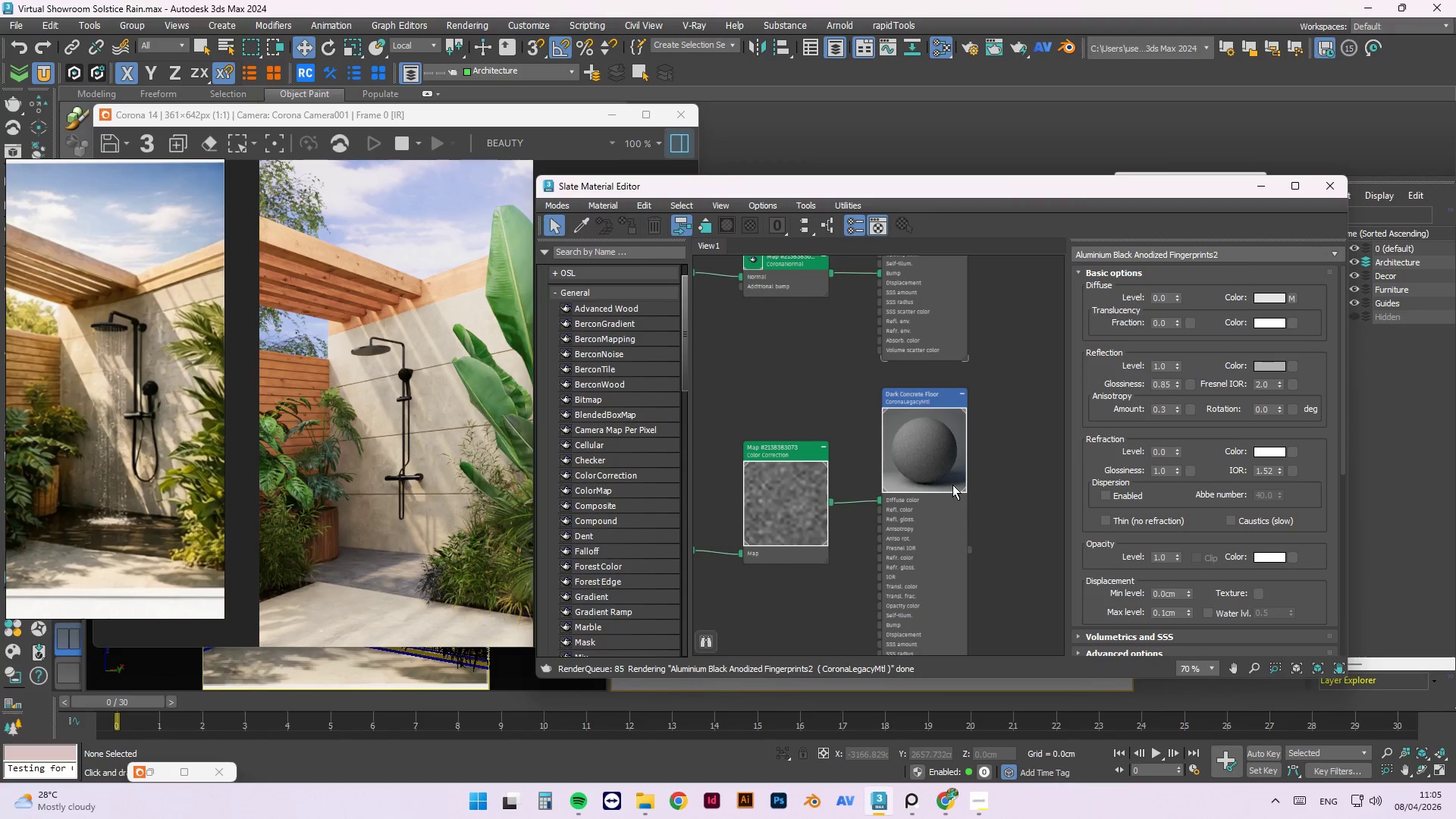 
right_click([951, 479])
 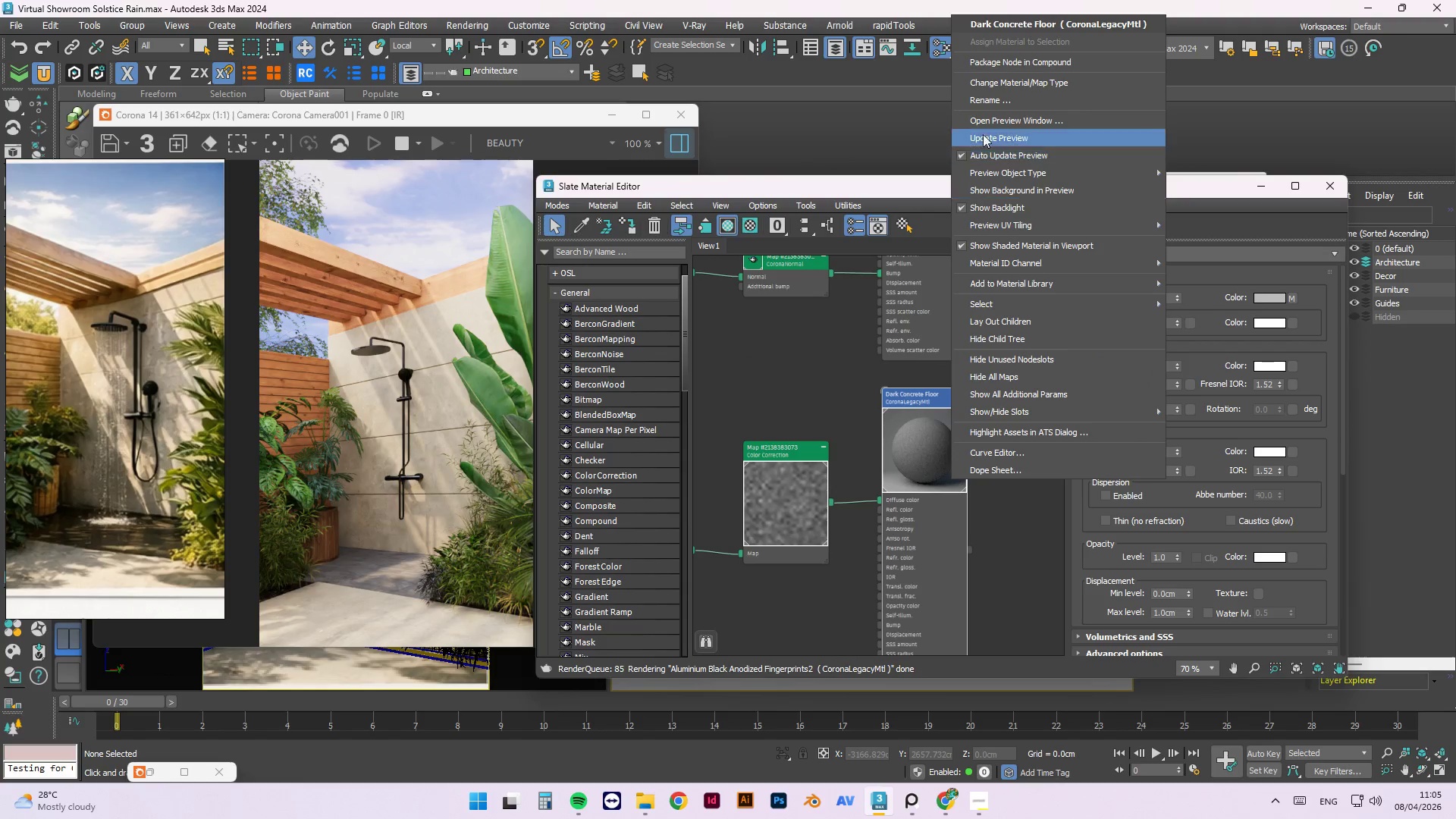 
left_click([998, 140])
 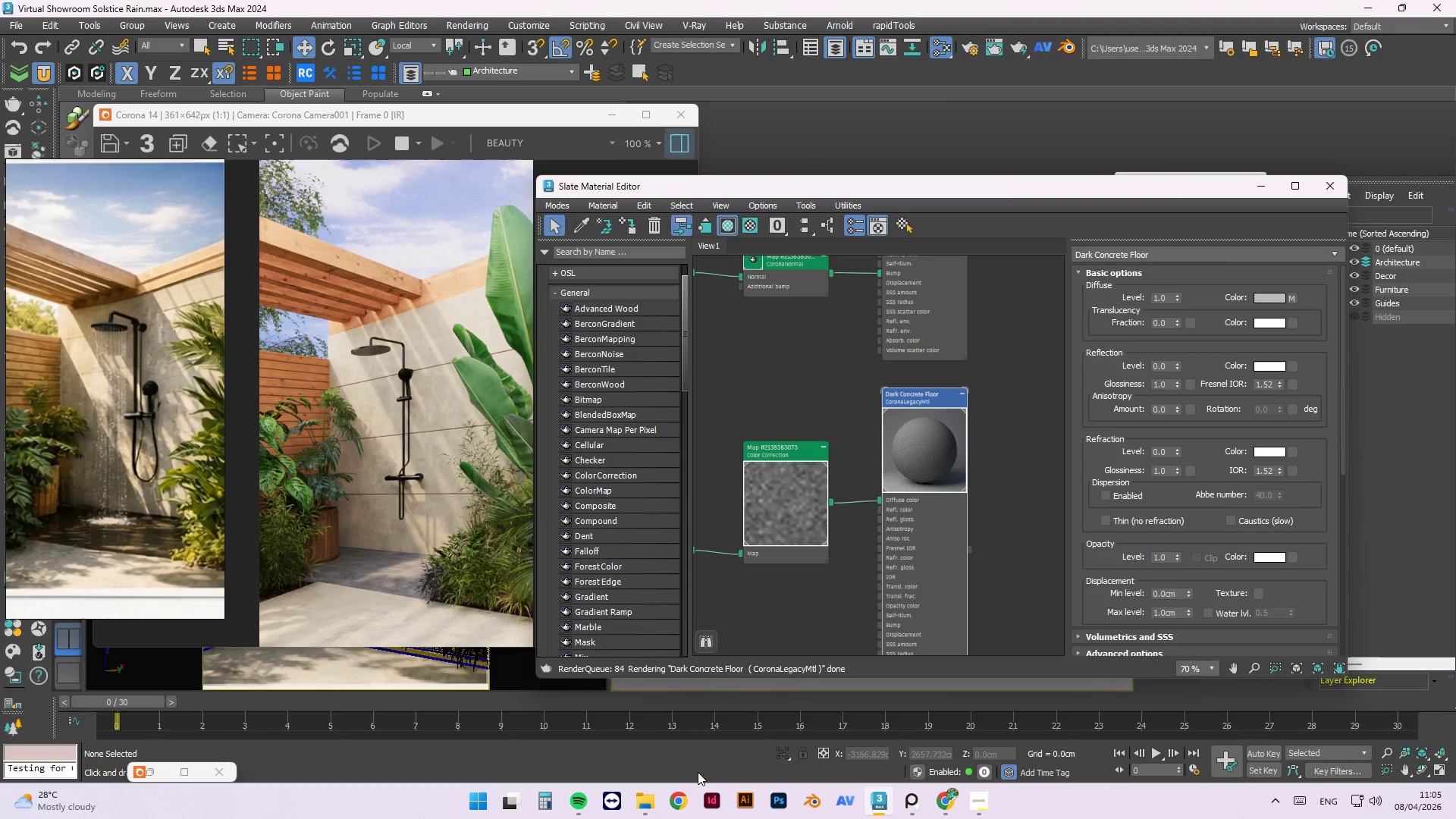 
left_click([646, 802])
 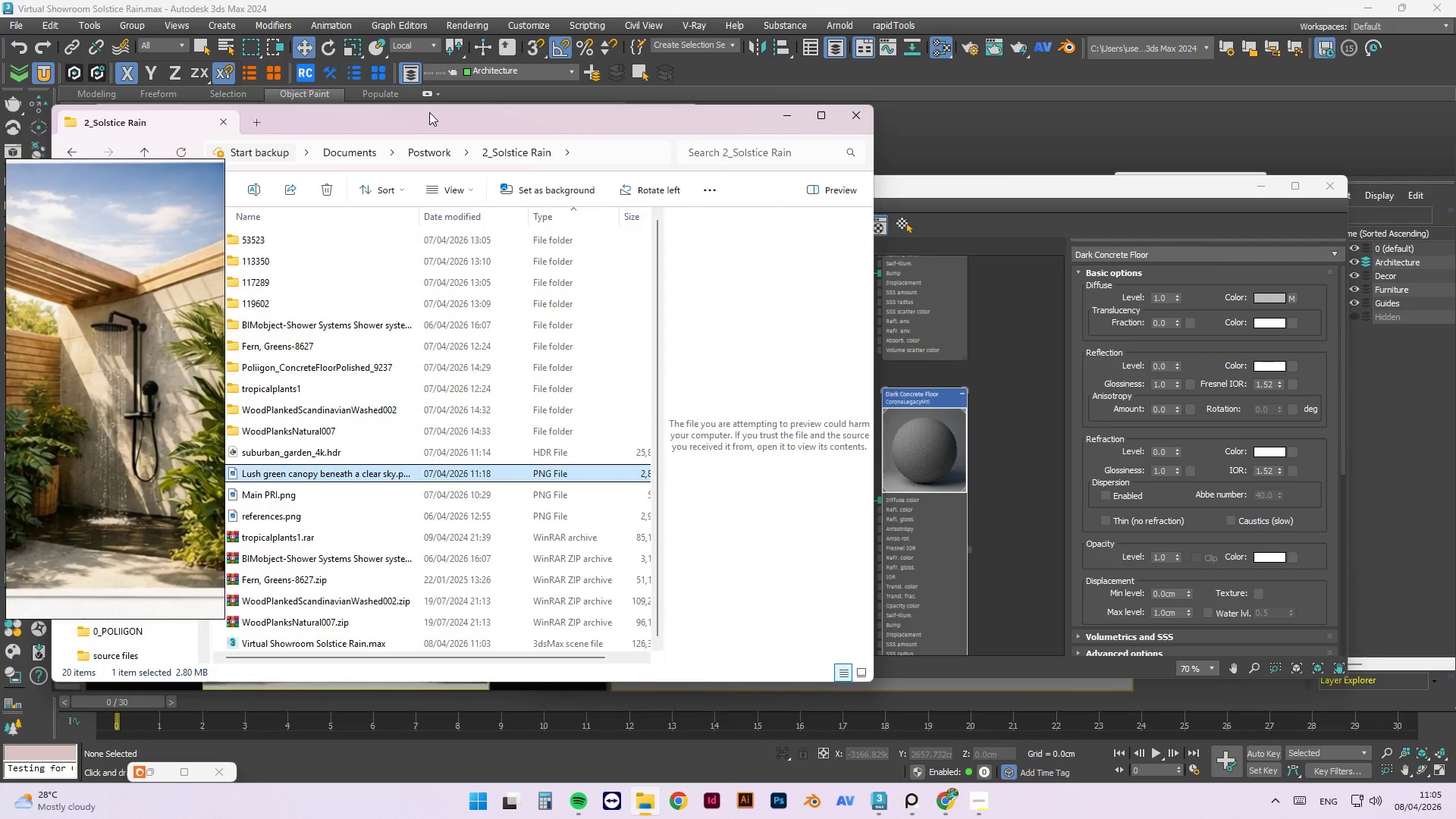 
left_click_drag(start_coordinate=[429, 115], to_coordinate=[981, 186])
 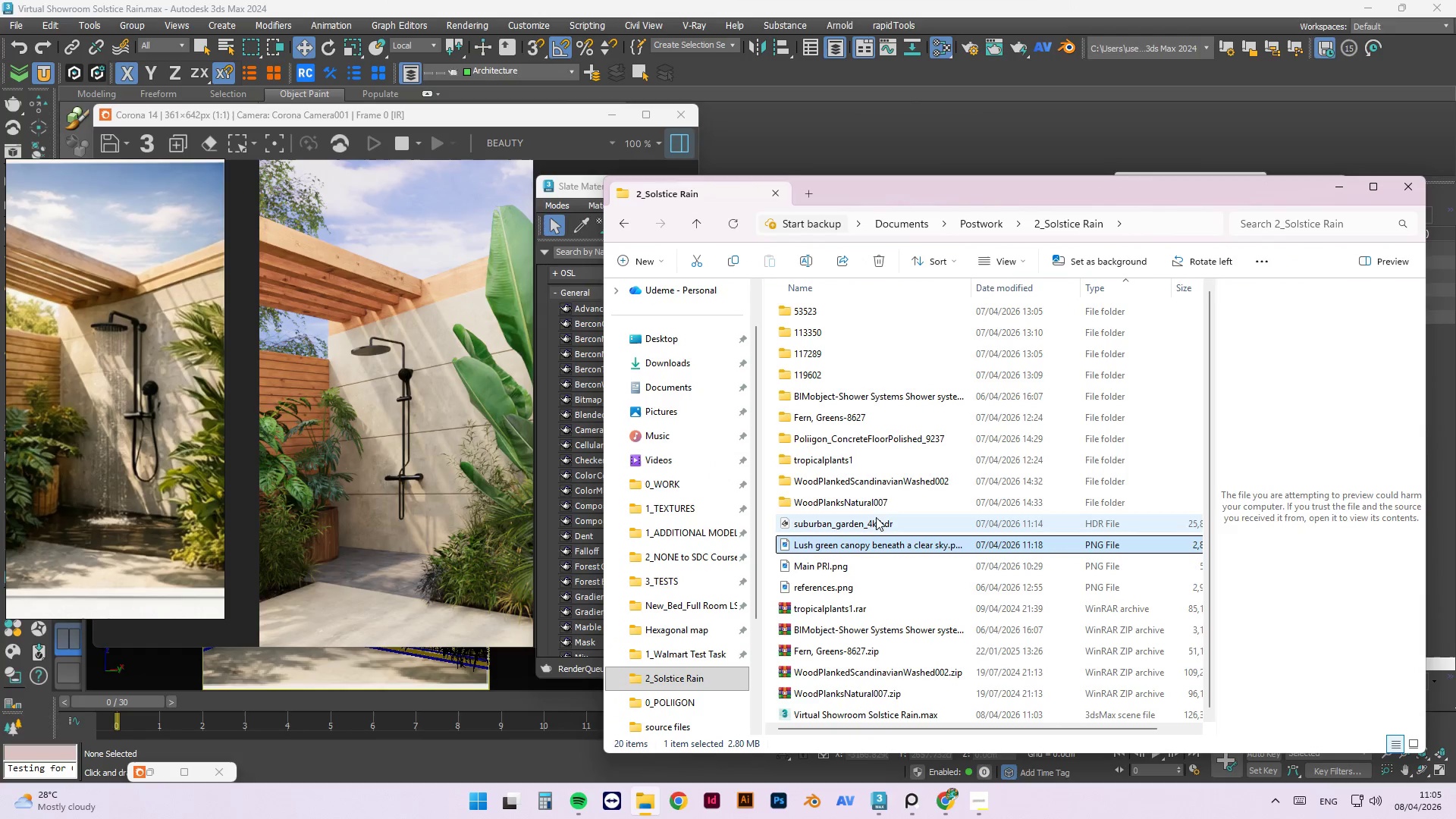 
scroll: coordinate [839, 434], scroll_direction: up, amount: 3.0
 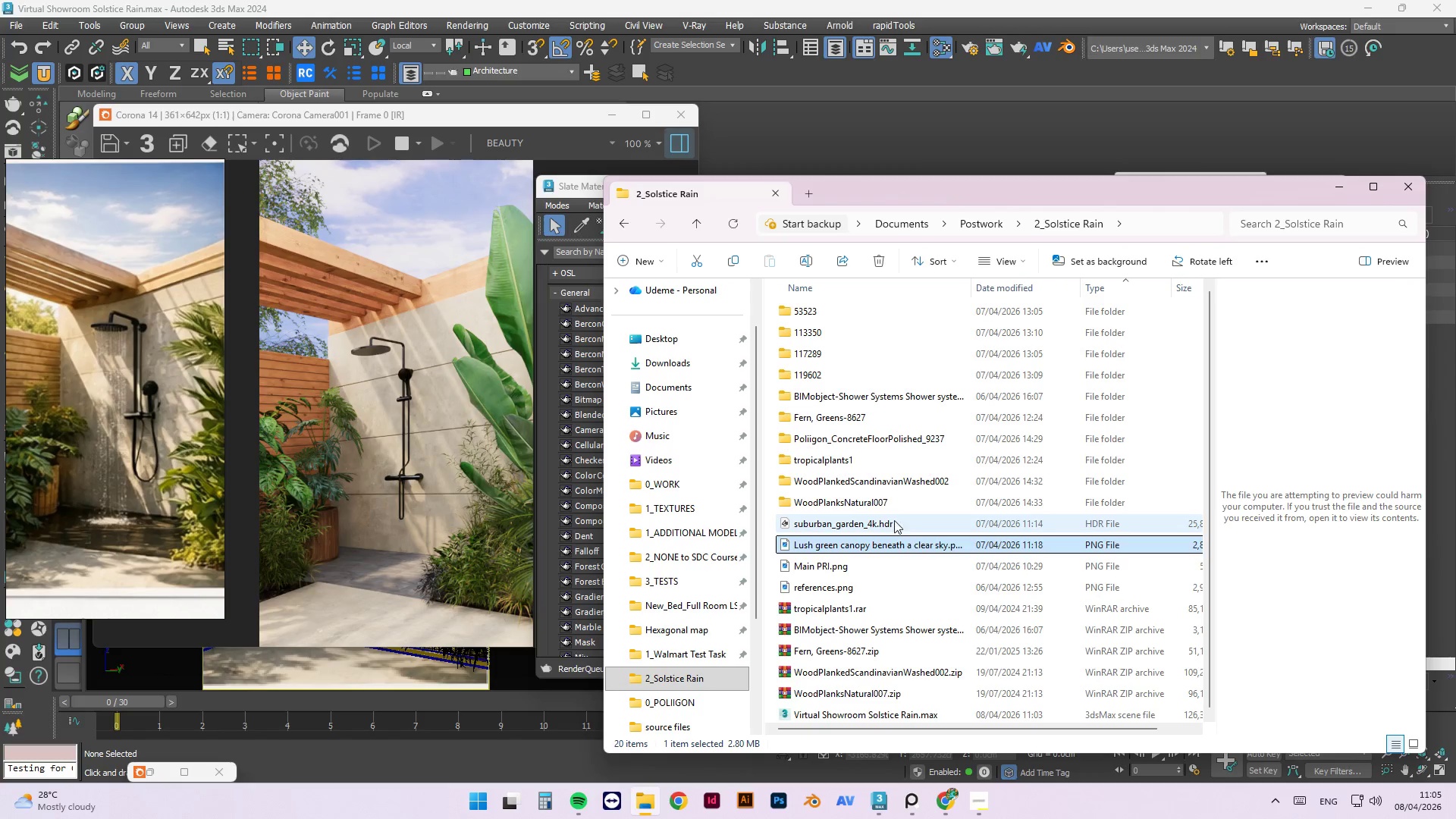 
double_click([893, 440])
 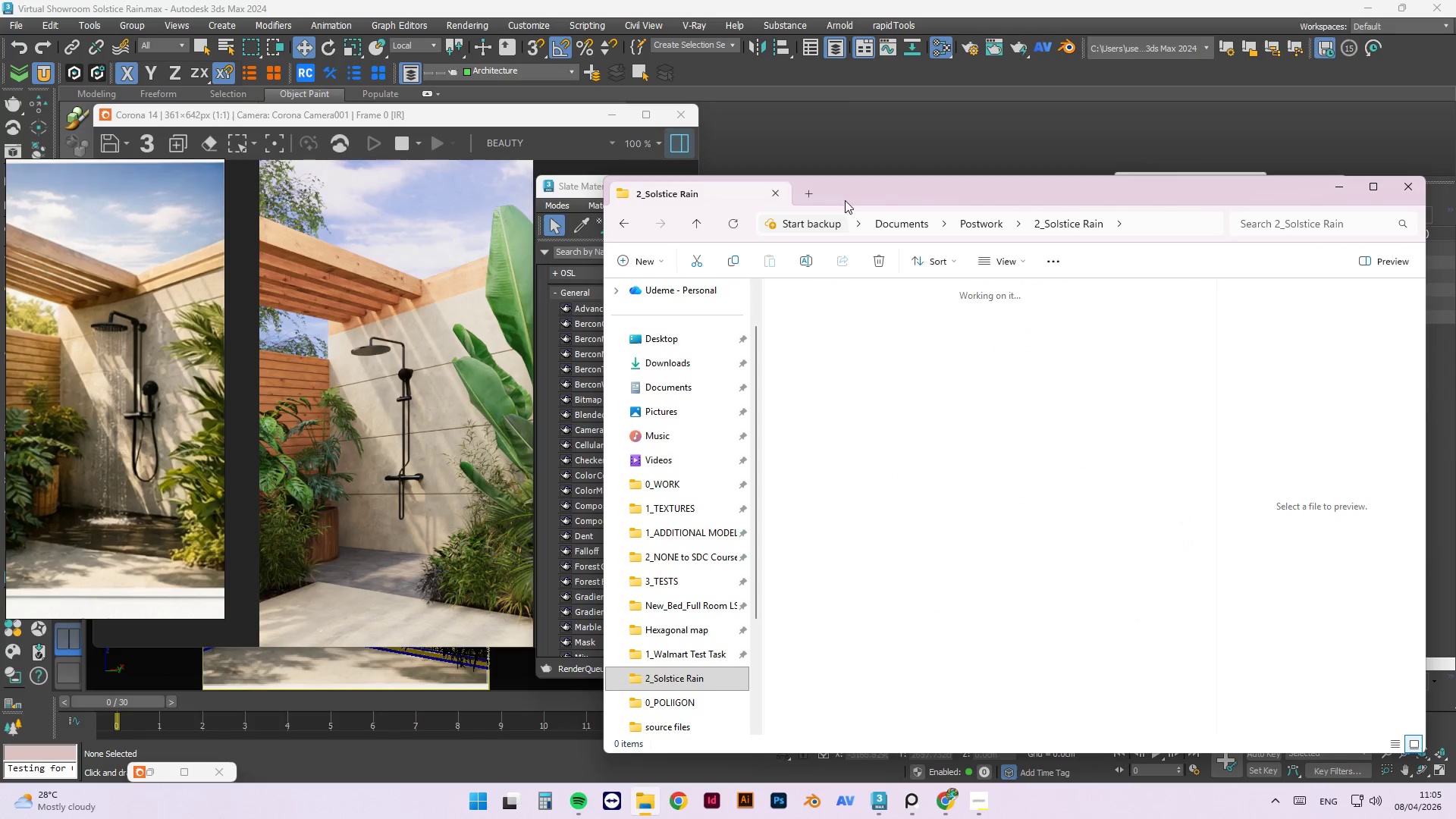 
left_click_drag(start_coordinate=[875, 189], to_coordinate=[1172, 219])
 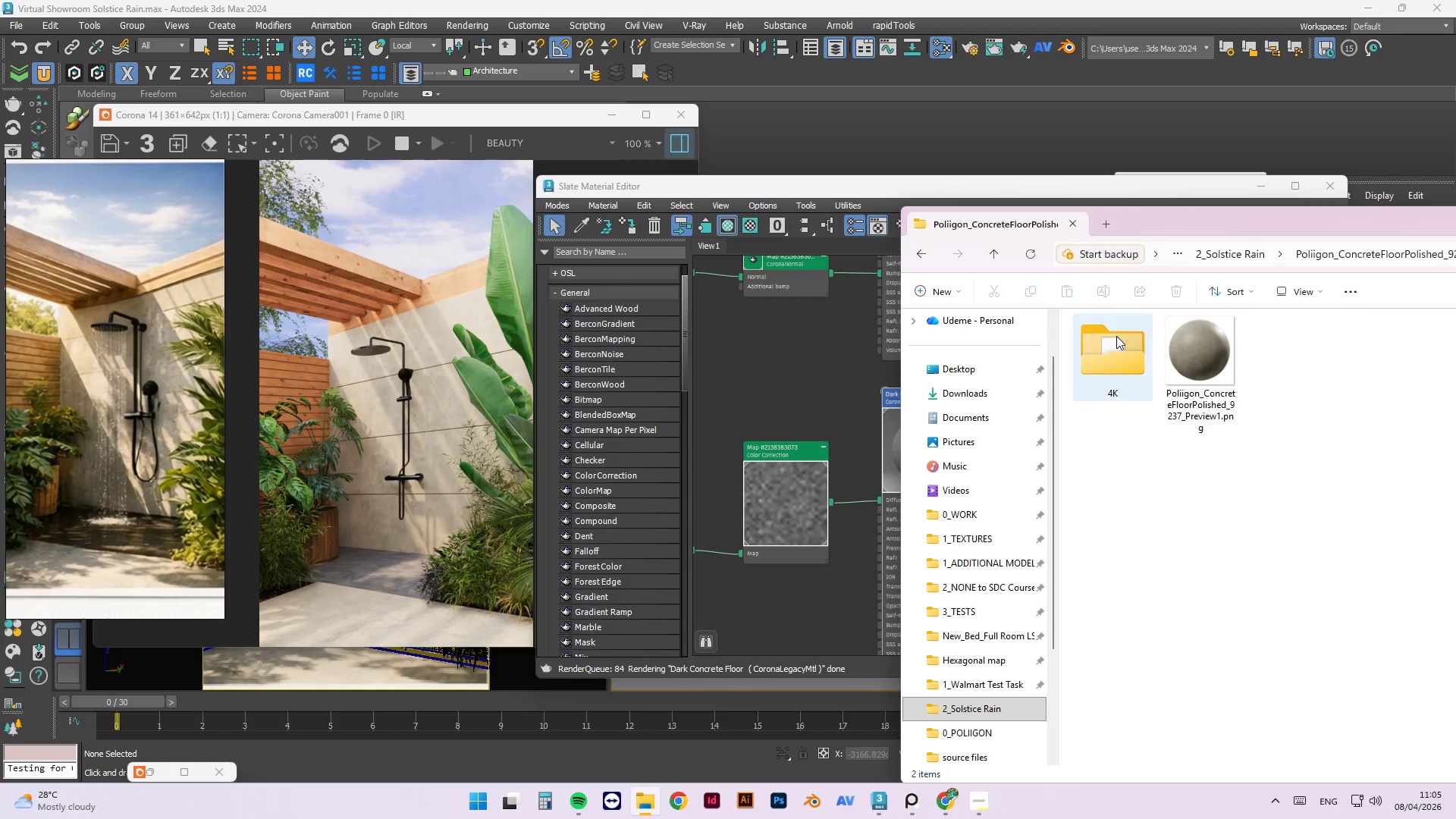 
double_click([1116, 336])
 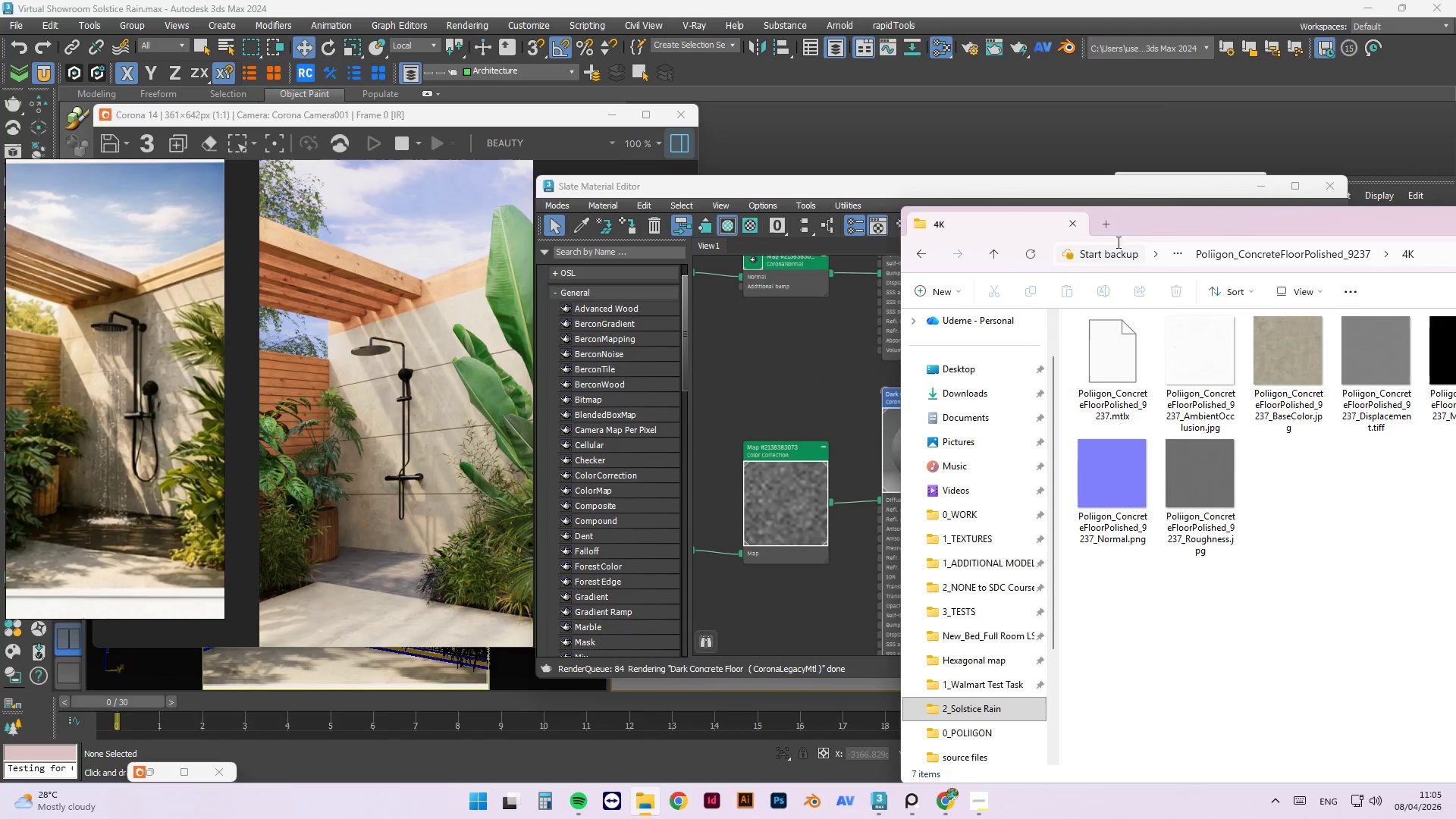 
left_click_drag(start_coordinate=[1171, 227], to_coordinate=[625, 600])
 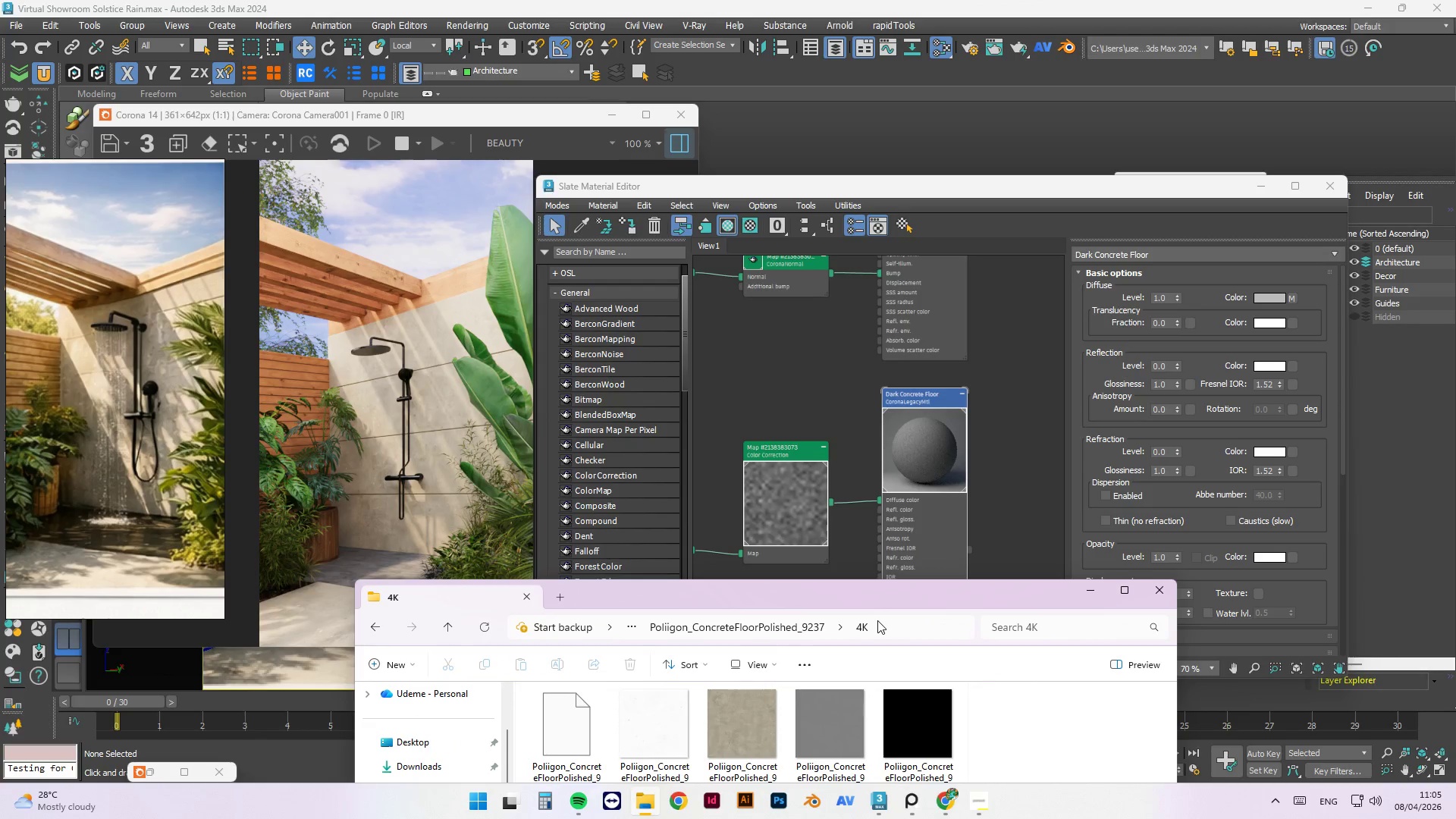 
left_click_drag(start_coordinate=[880, 607], to_coordinate=[560, 362])
 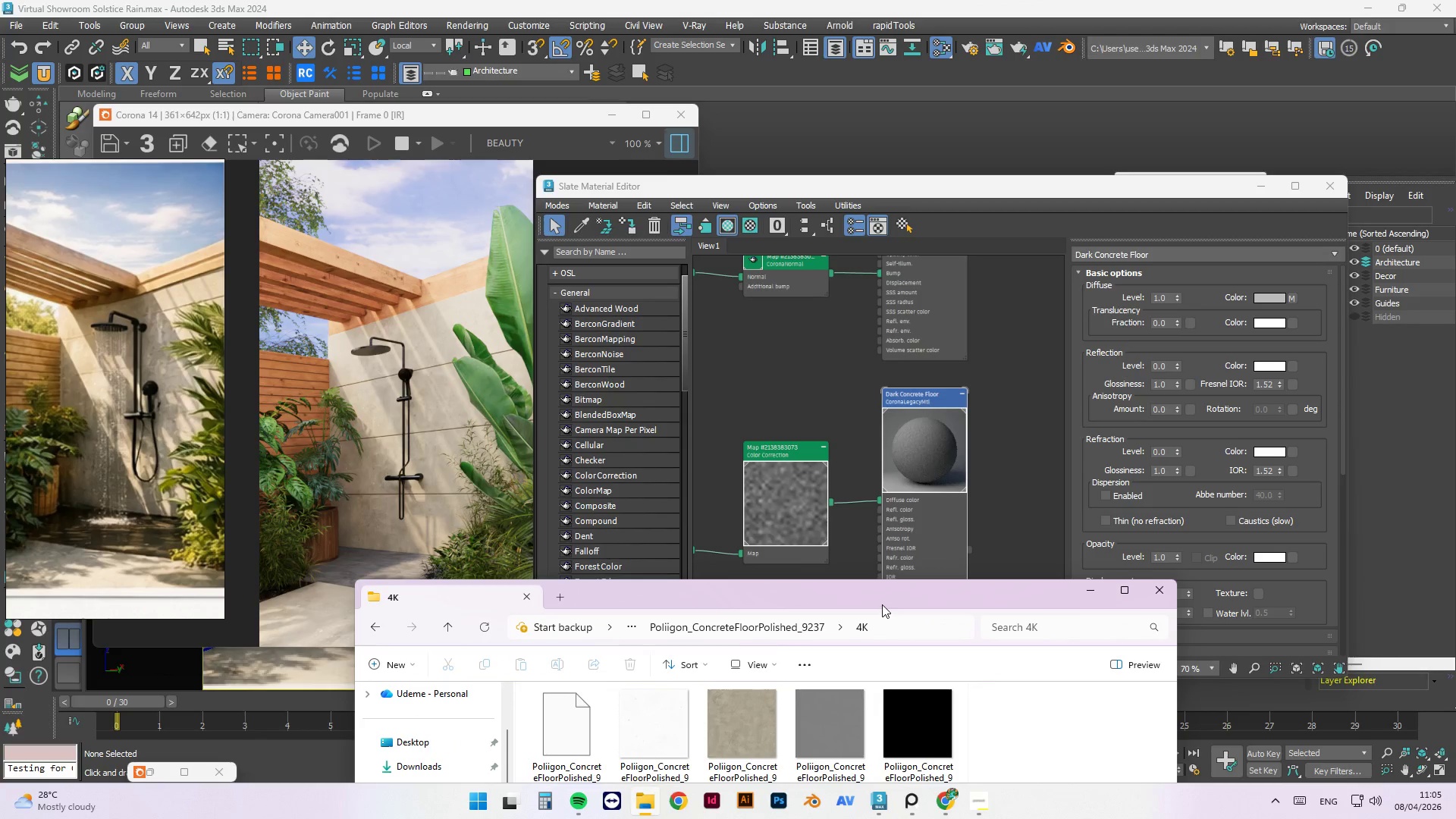 
left_click_drag(start_coordinate=[878, 600], to_coordinate=[414, 231])
 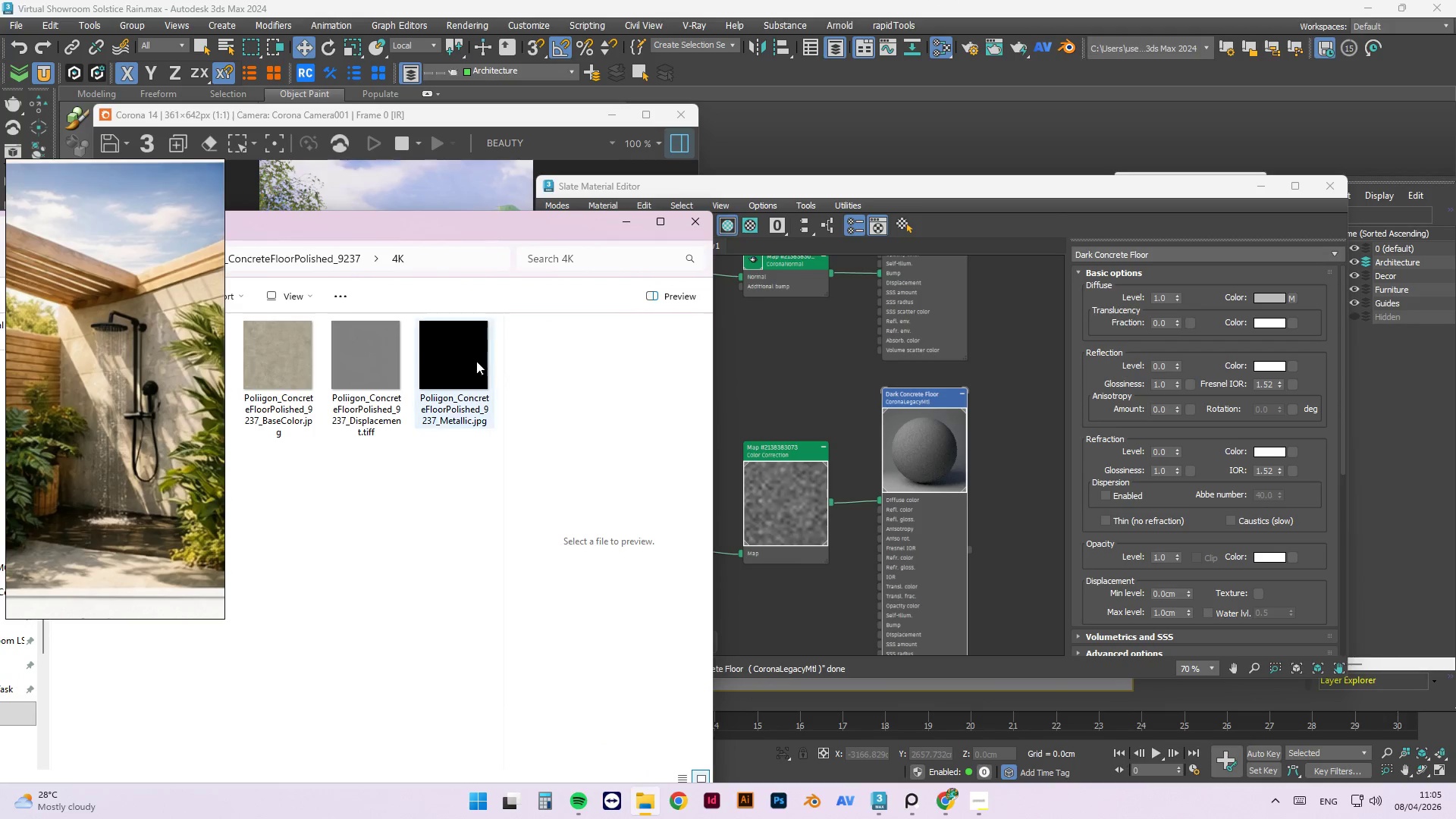 
left_click_drag(start_coordinate=[464, 359], to_coordinate=[783, 599])
 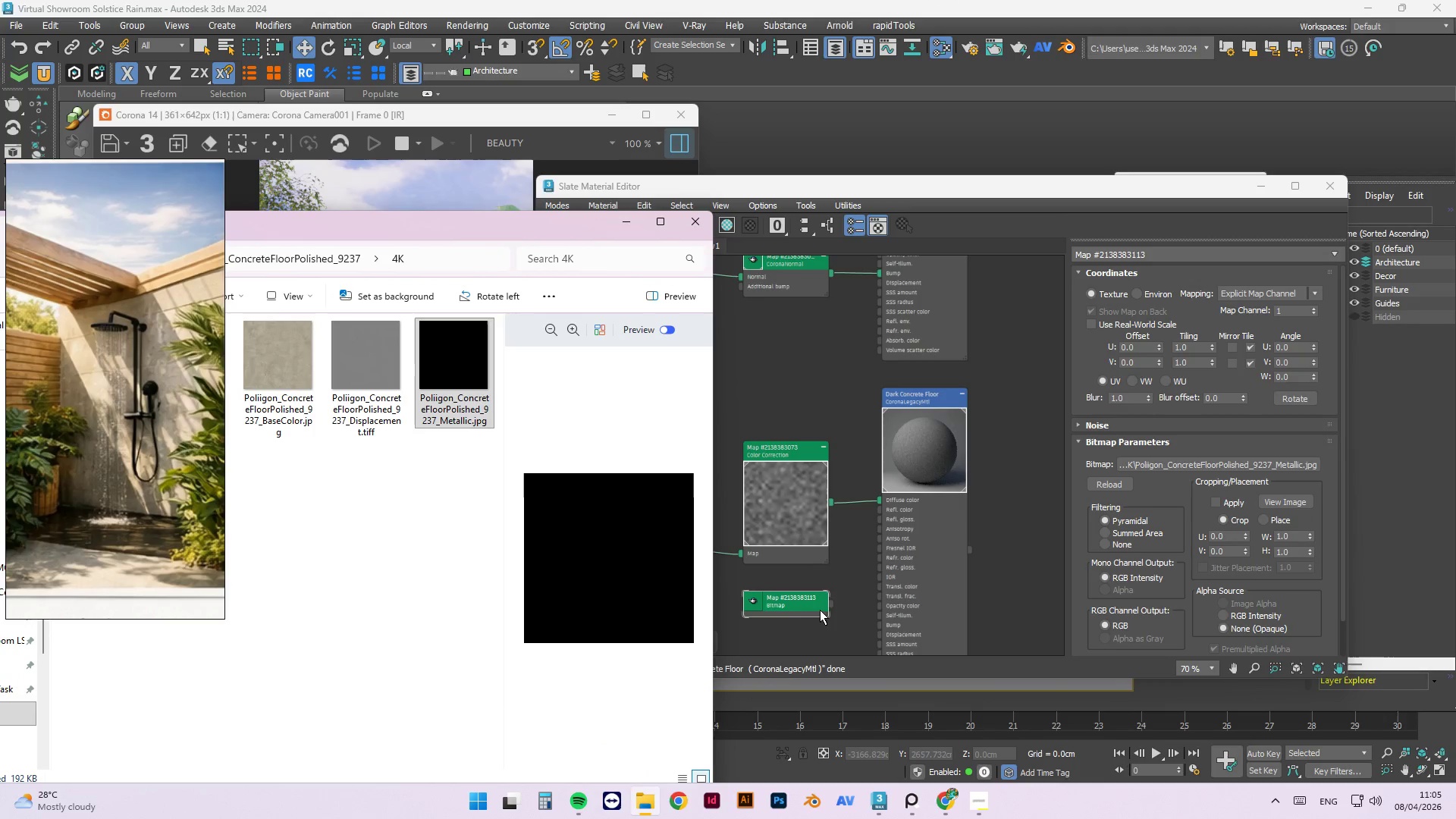 
left_click_drag(start_coordinate=[827, 604], to_coordinate=[879, 579])
 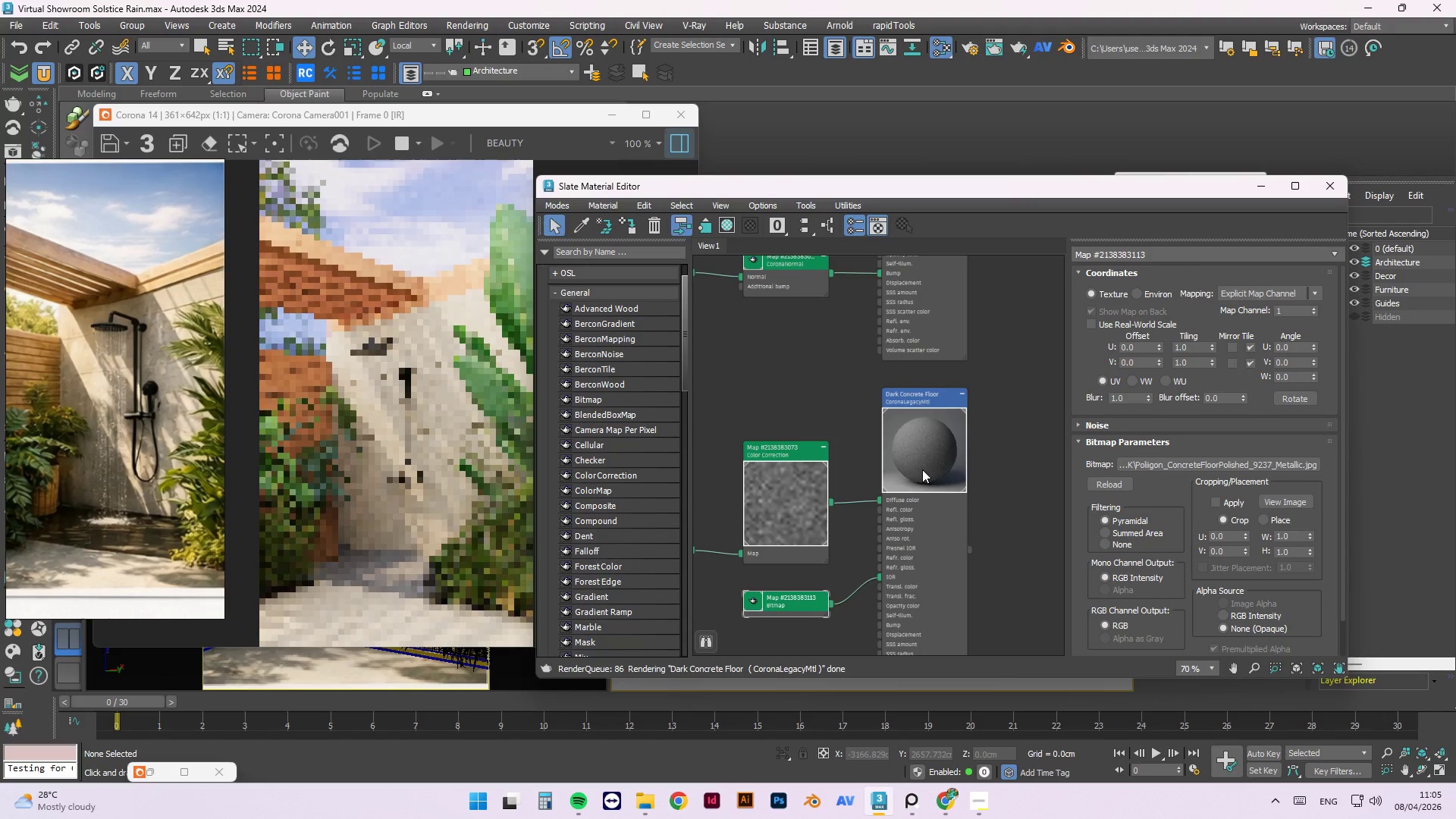 
right_click([922, 469])
 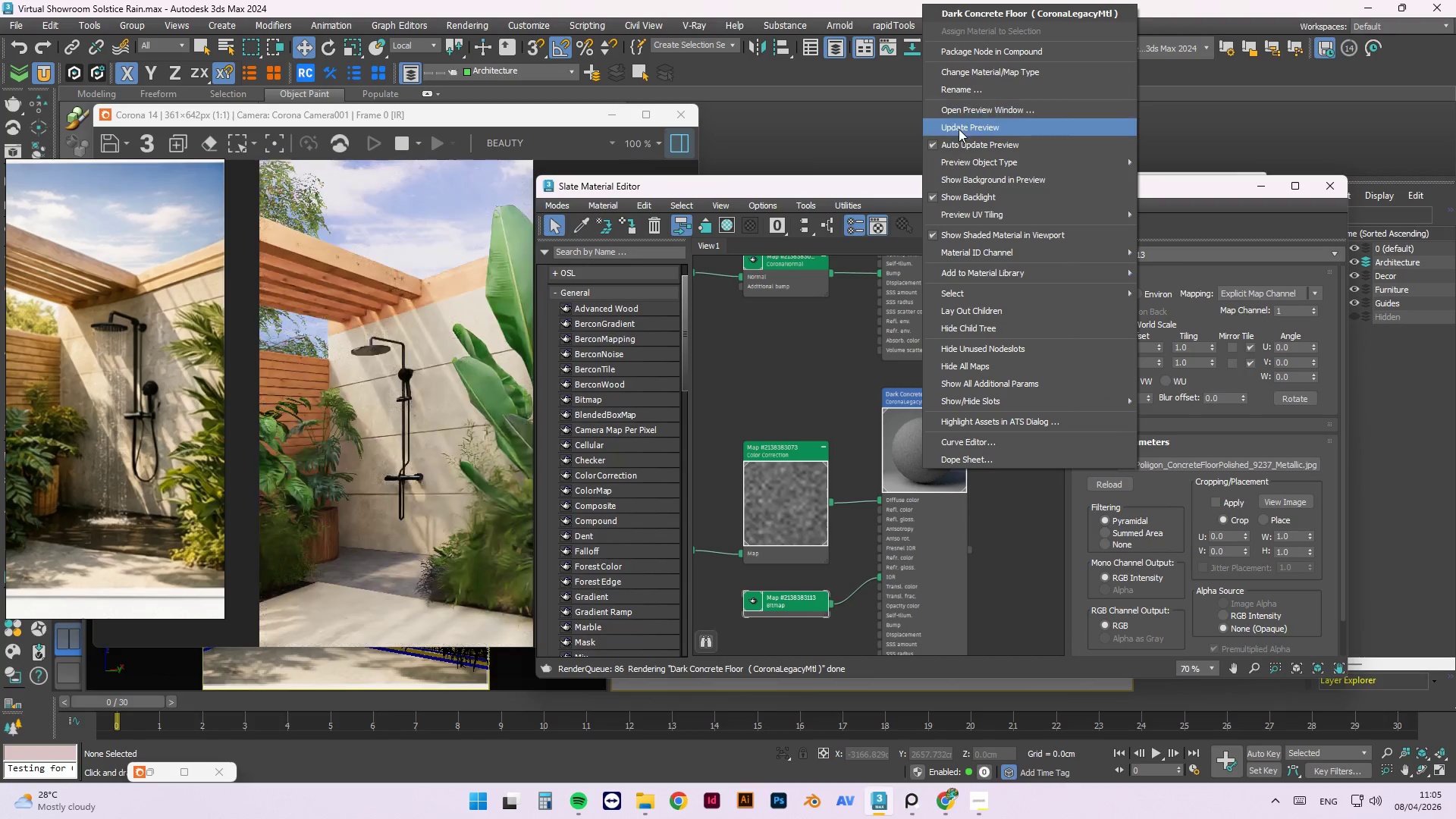 
left_click([962, 127])
 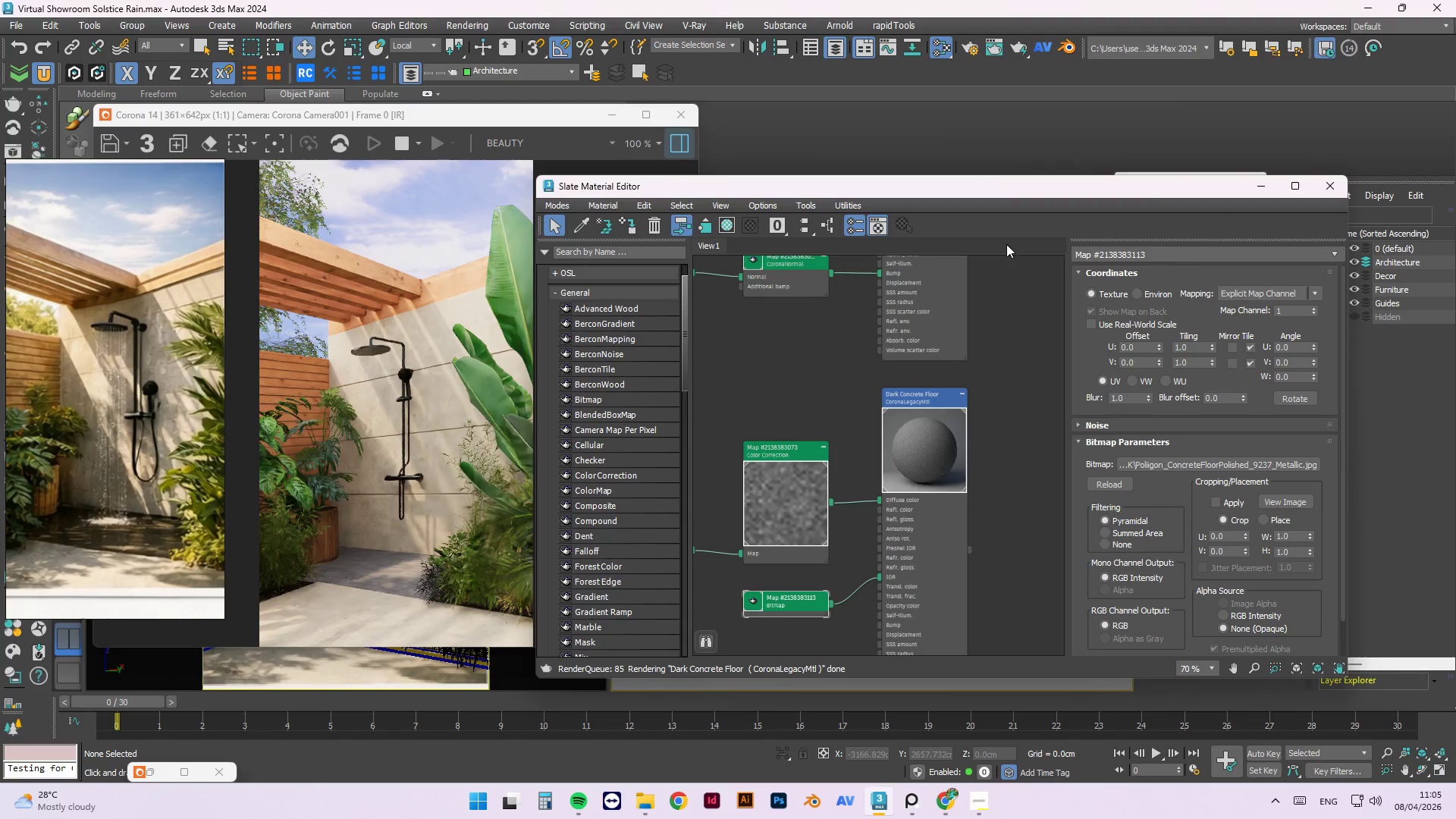 
scroll: coordinate [845, 538], scroll_direction: down, amount: 1.0
 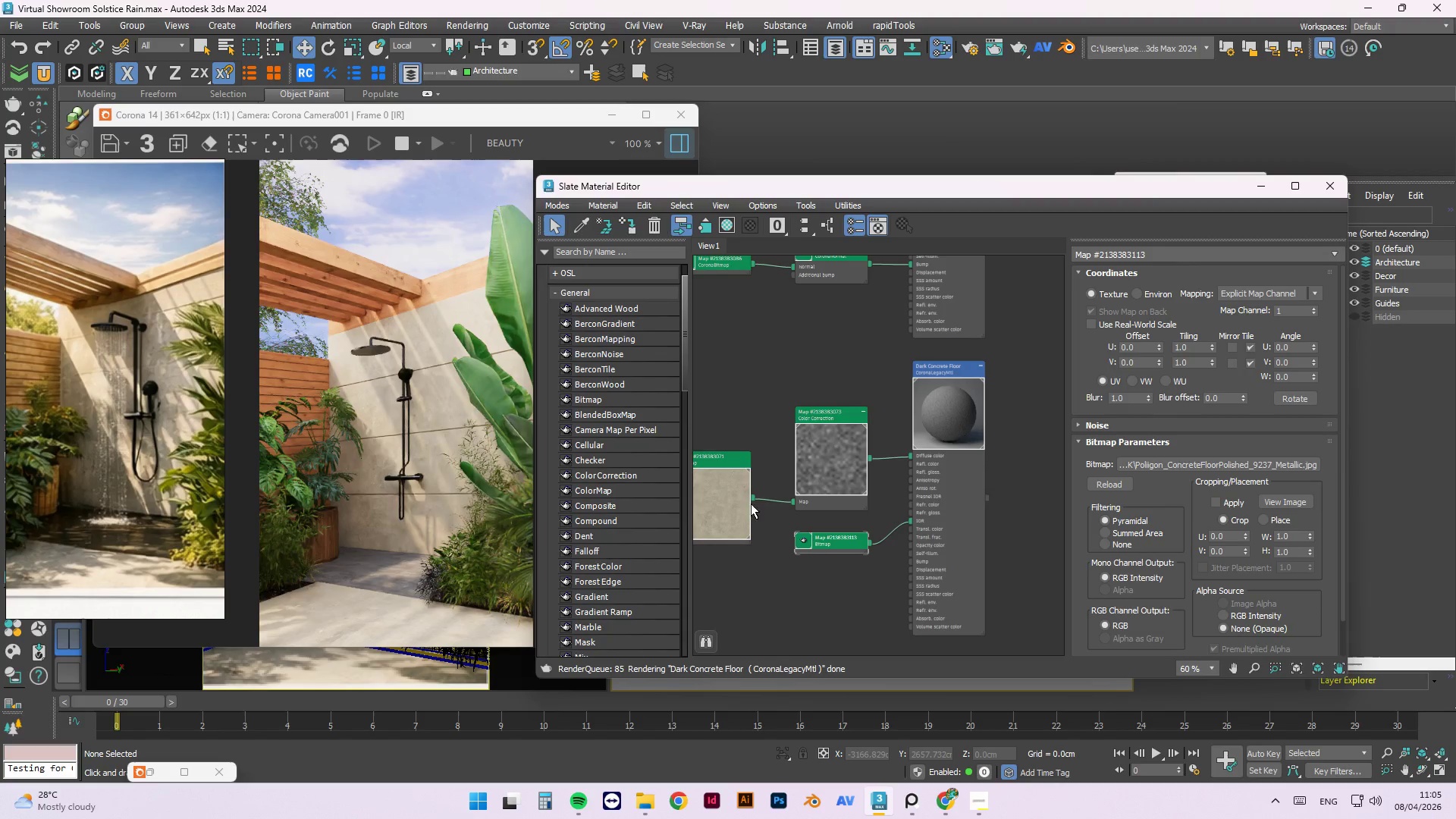 
left_click([733, 506])
 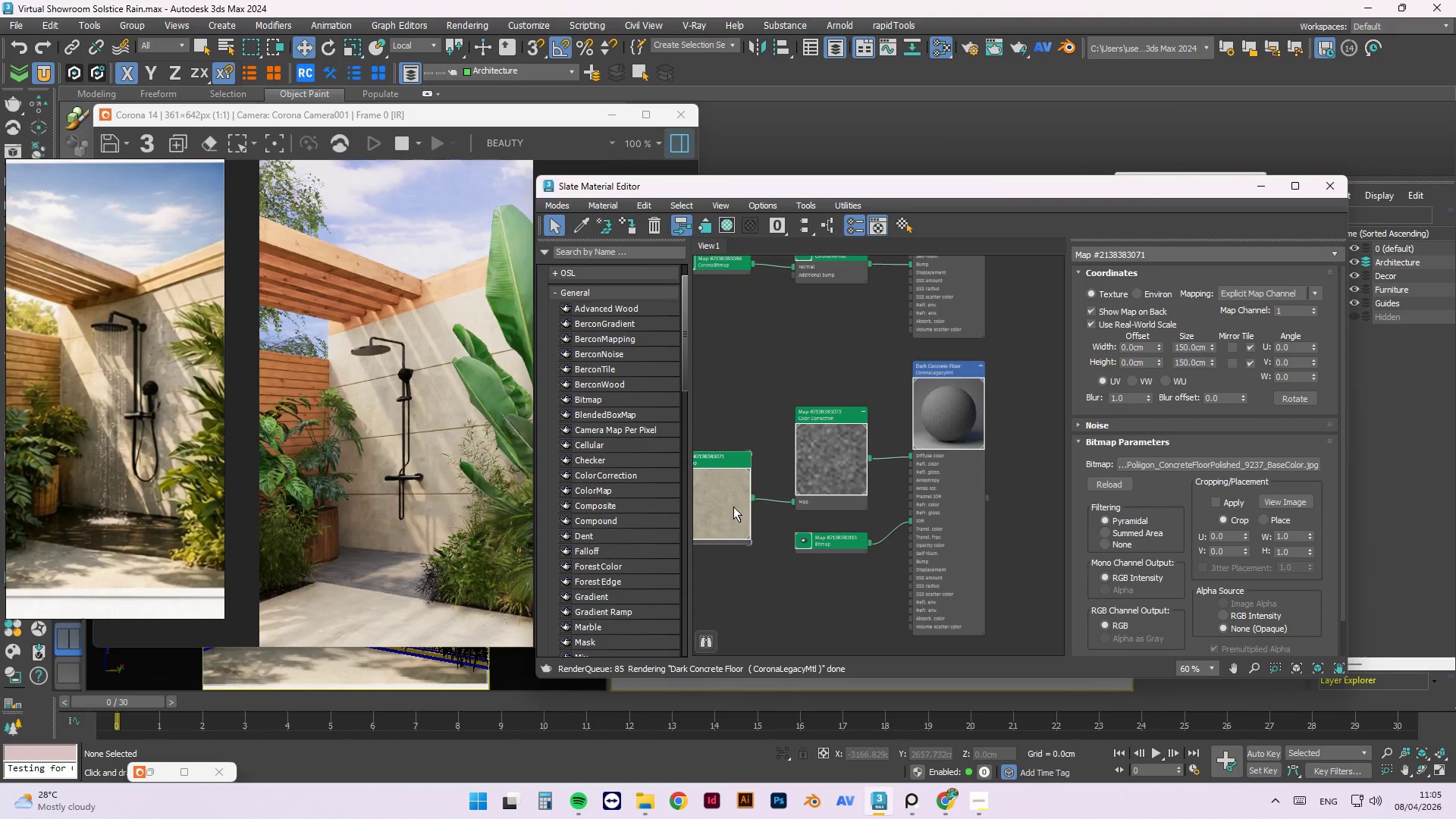 
right_click([733, 507])
 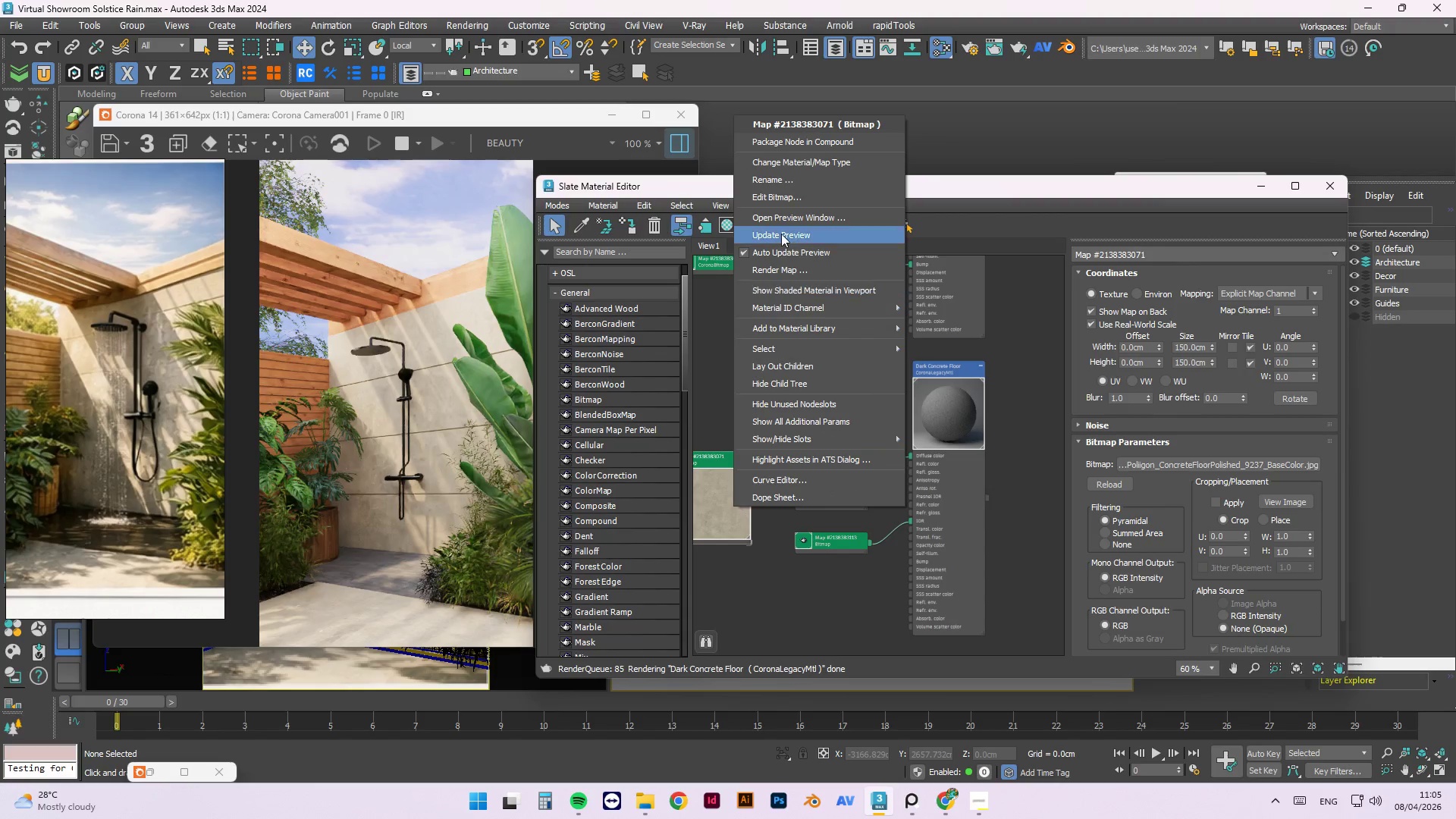 
left_click([781, 232])
 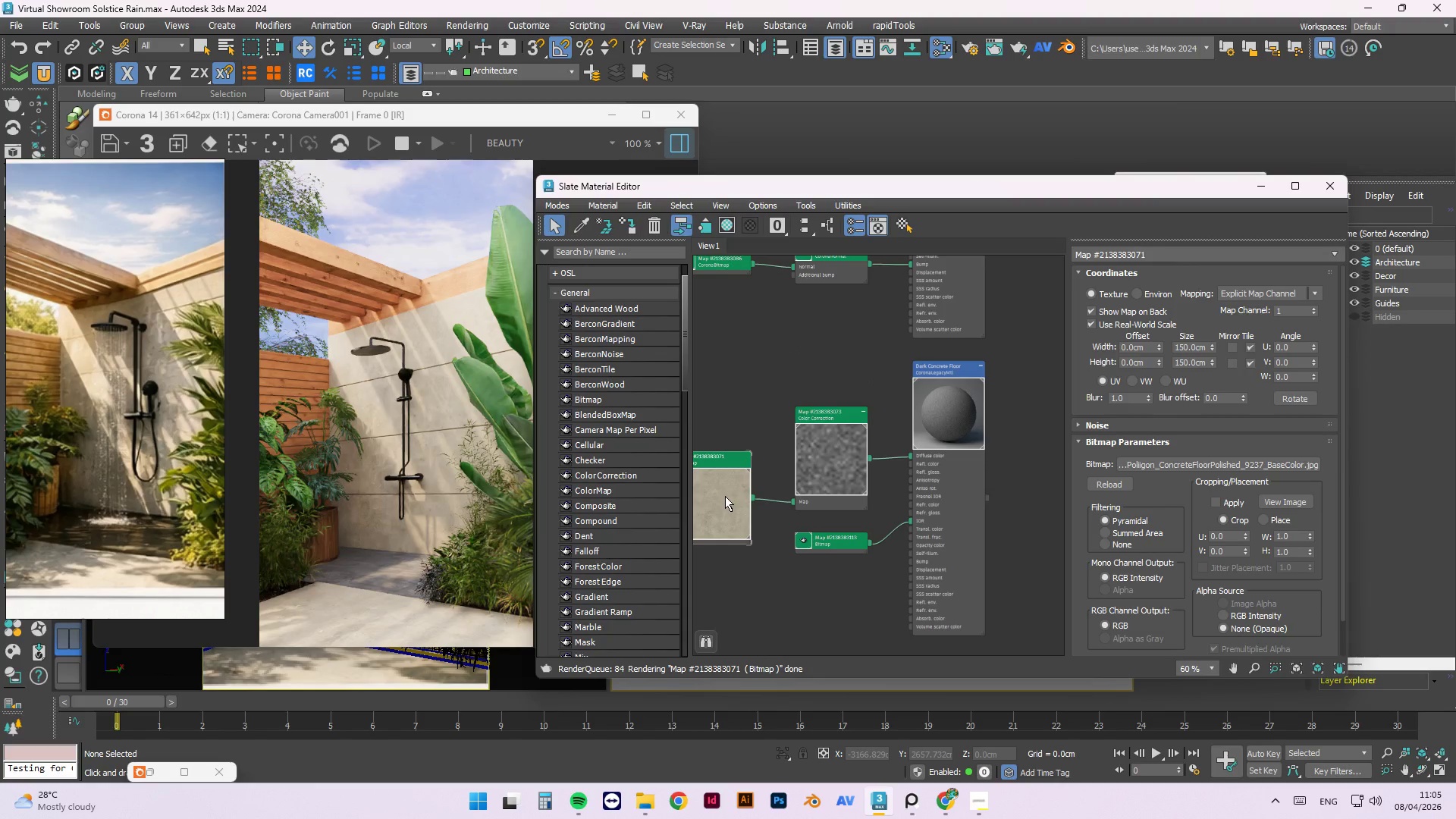 
left_click([725, 496])
 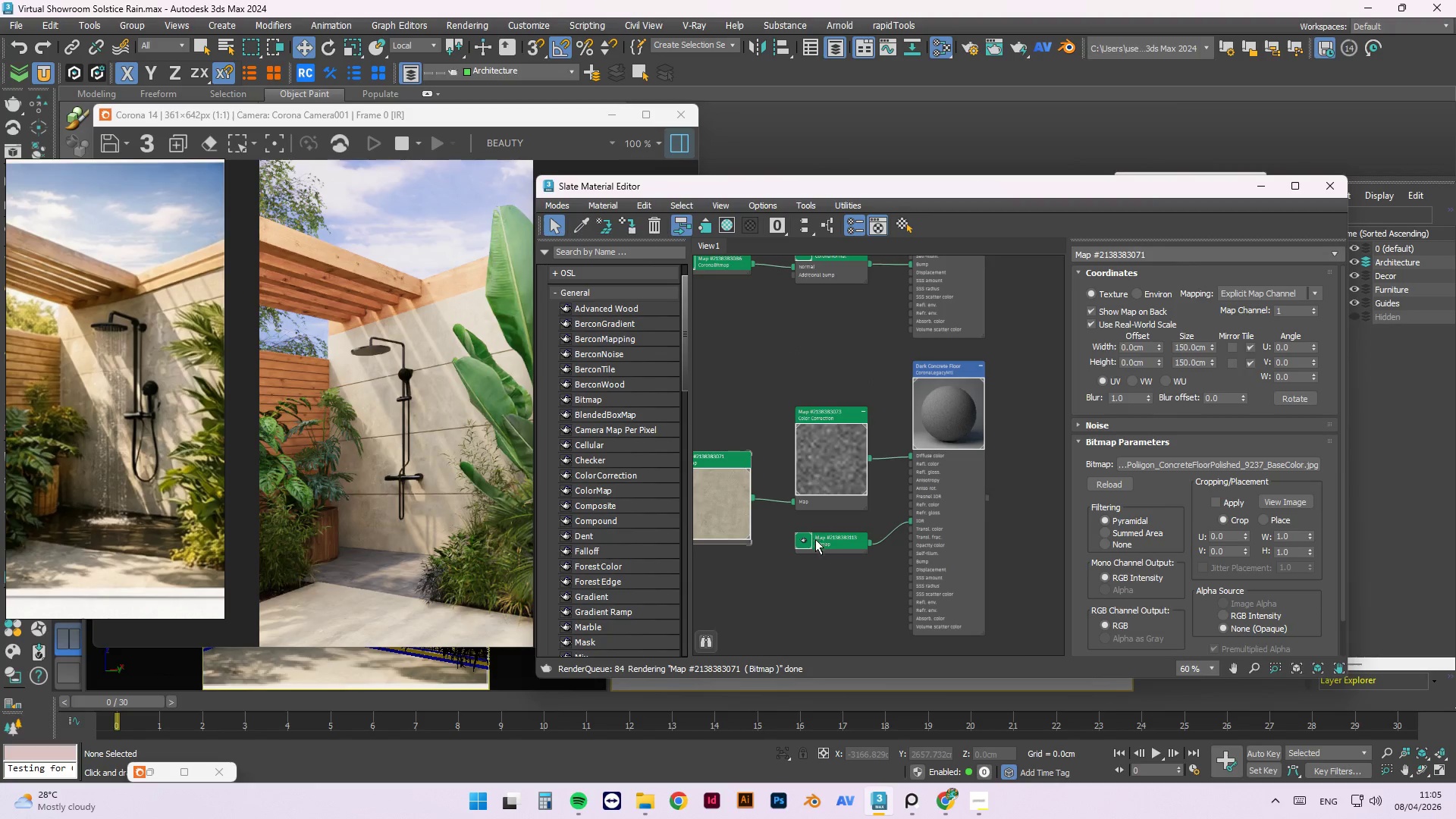 
double_click([803, 541])
 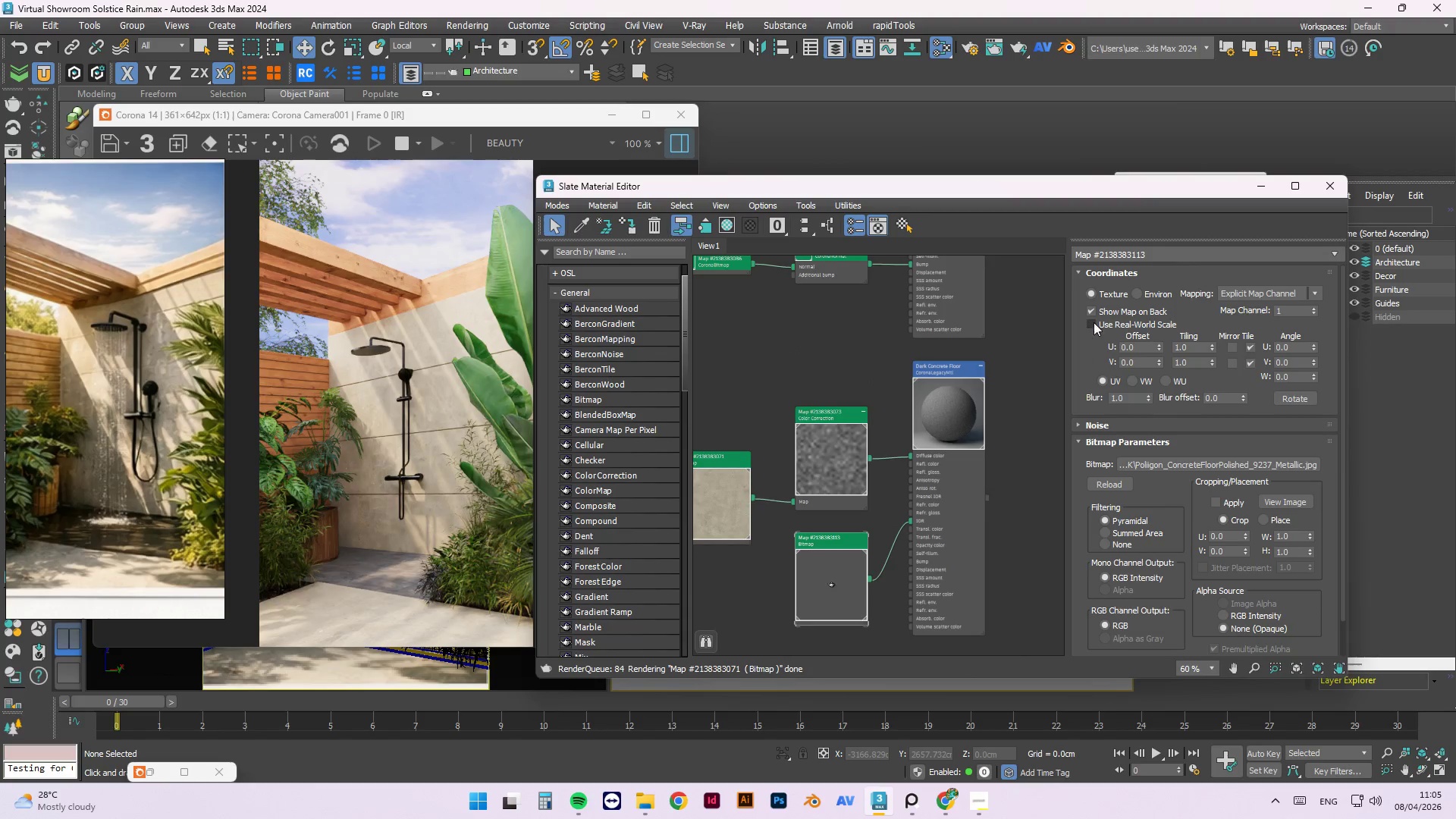 
left_click([1092, 323])
 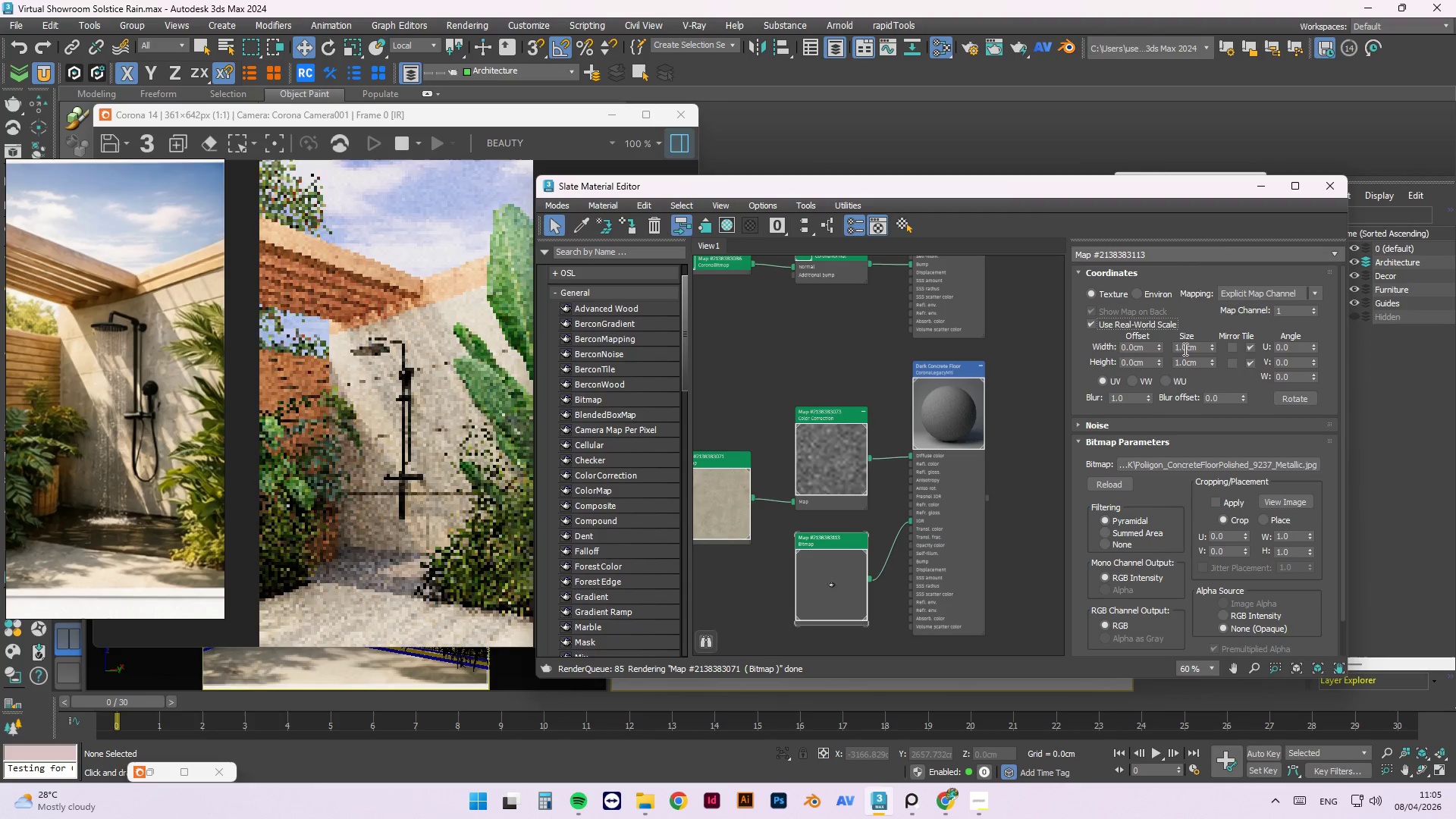 
left_click_drag(start_coordinate=[1200, 349], to_coordinate=[1093, 337])
 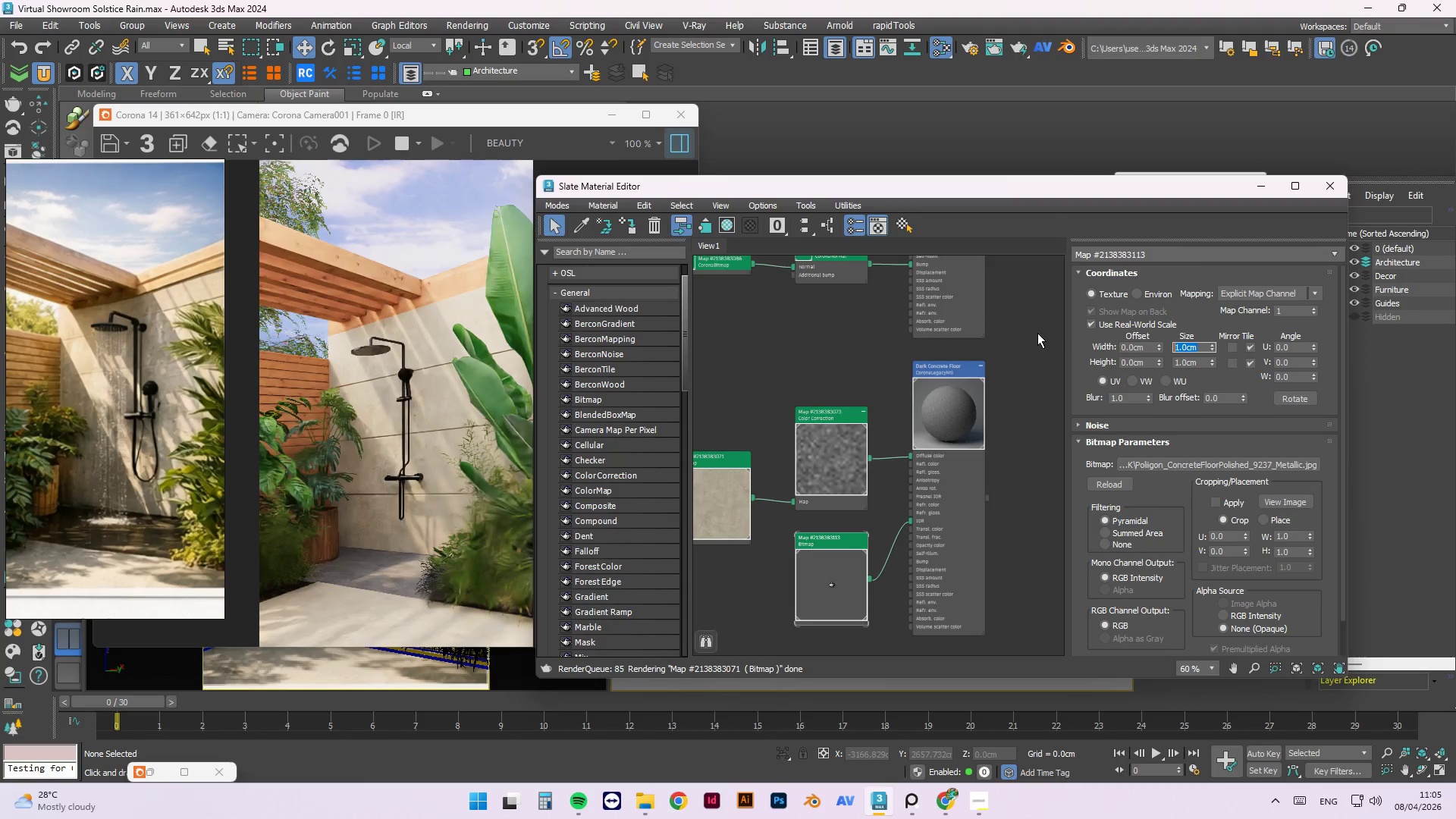 
key(Numpad1)
 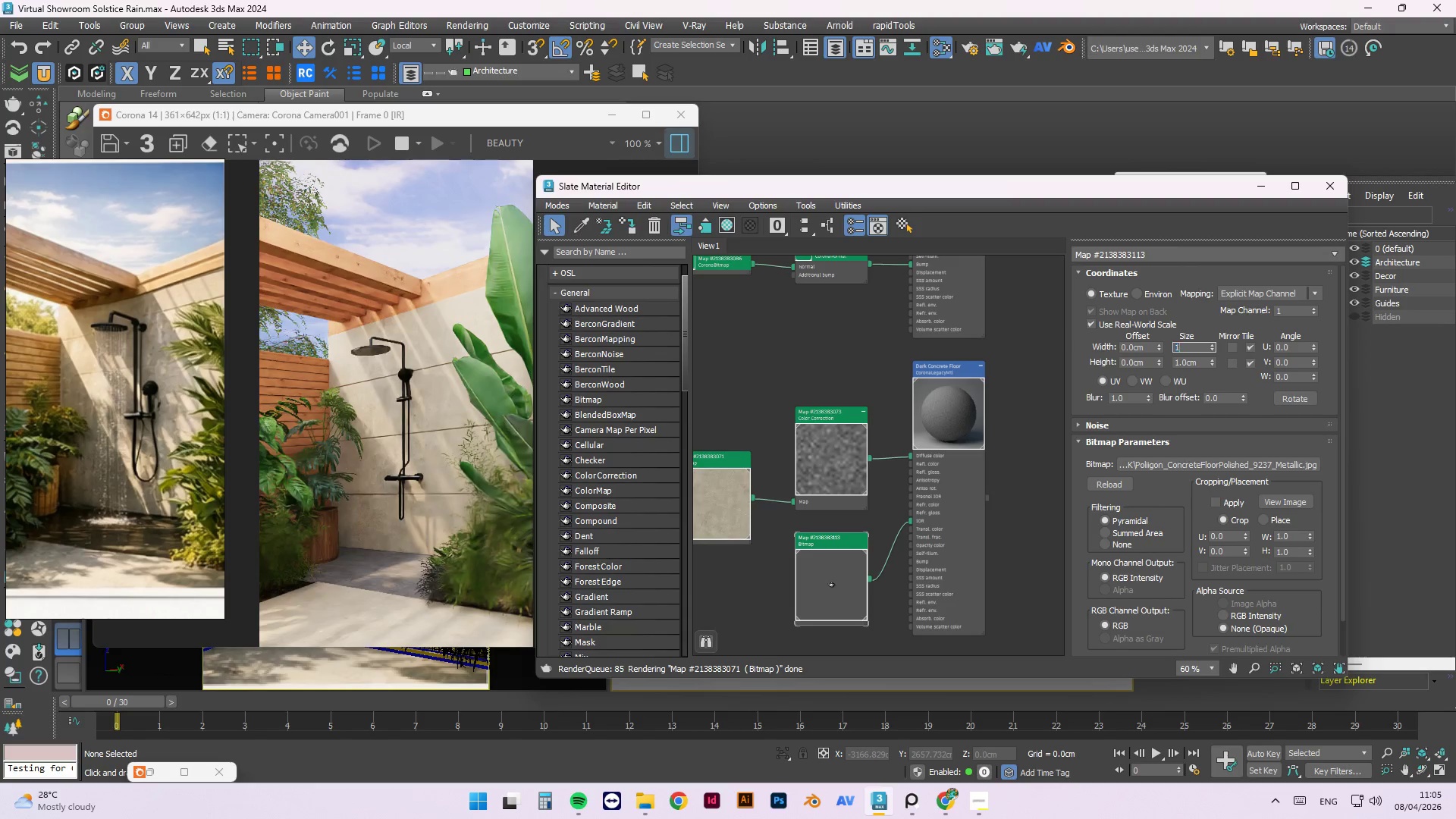 
key(Numpad5)
 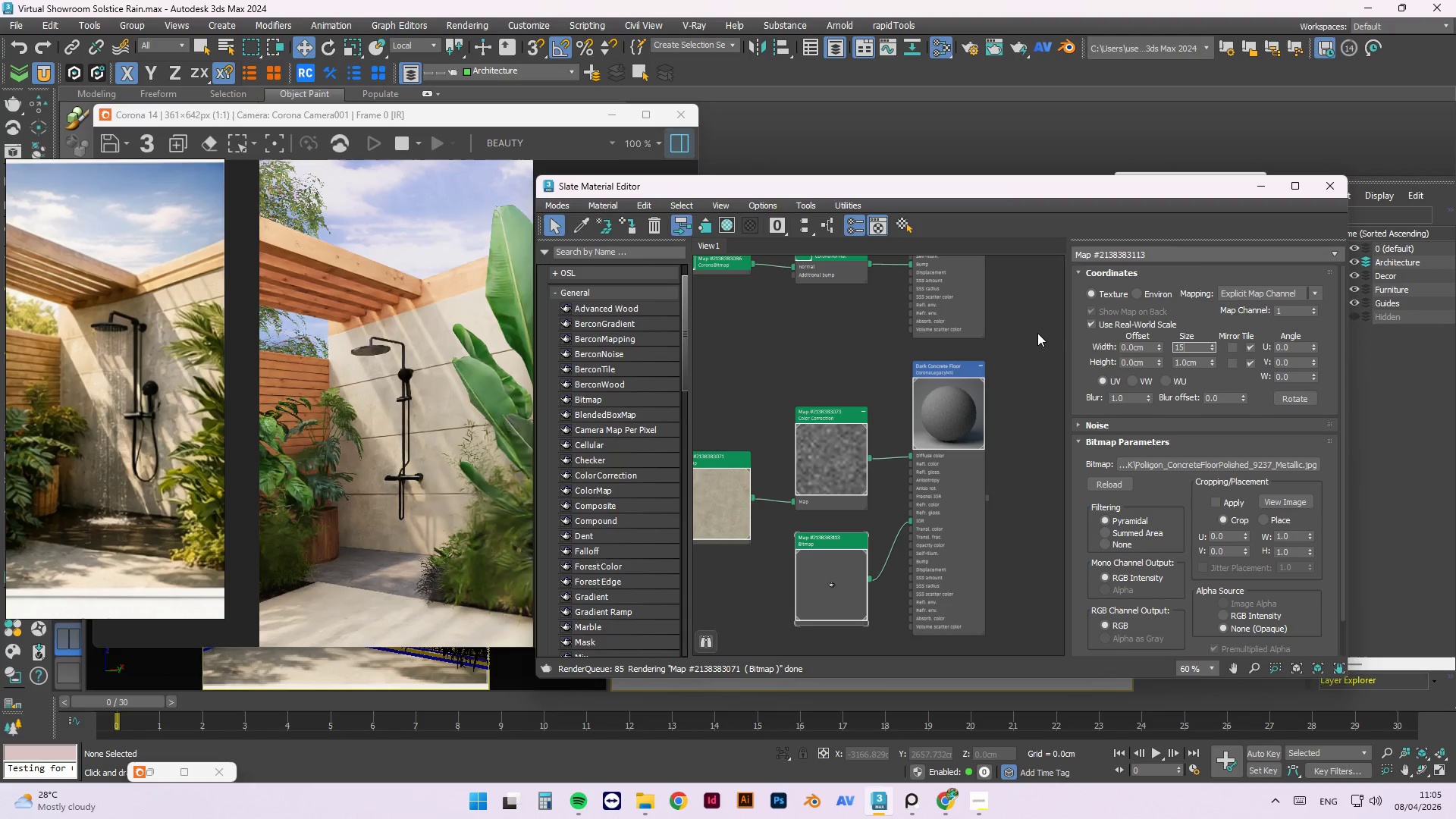 
key(Numpad0)
 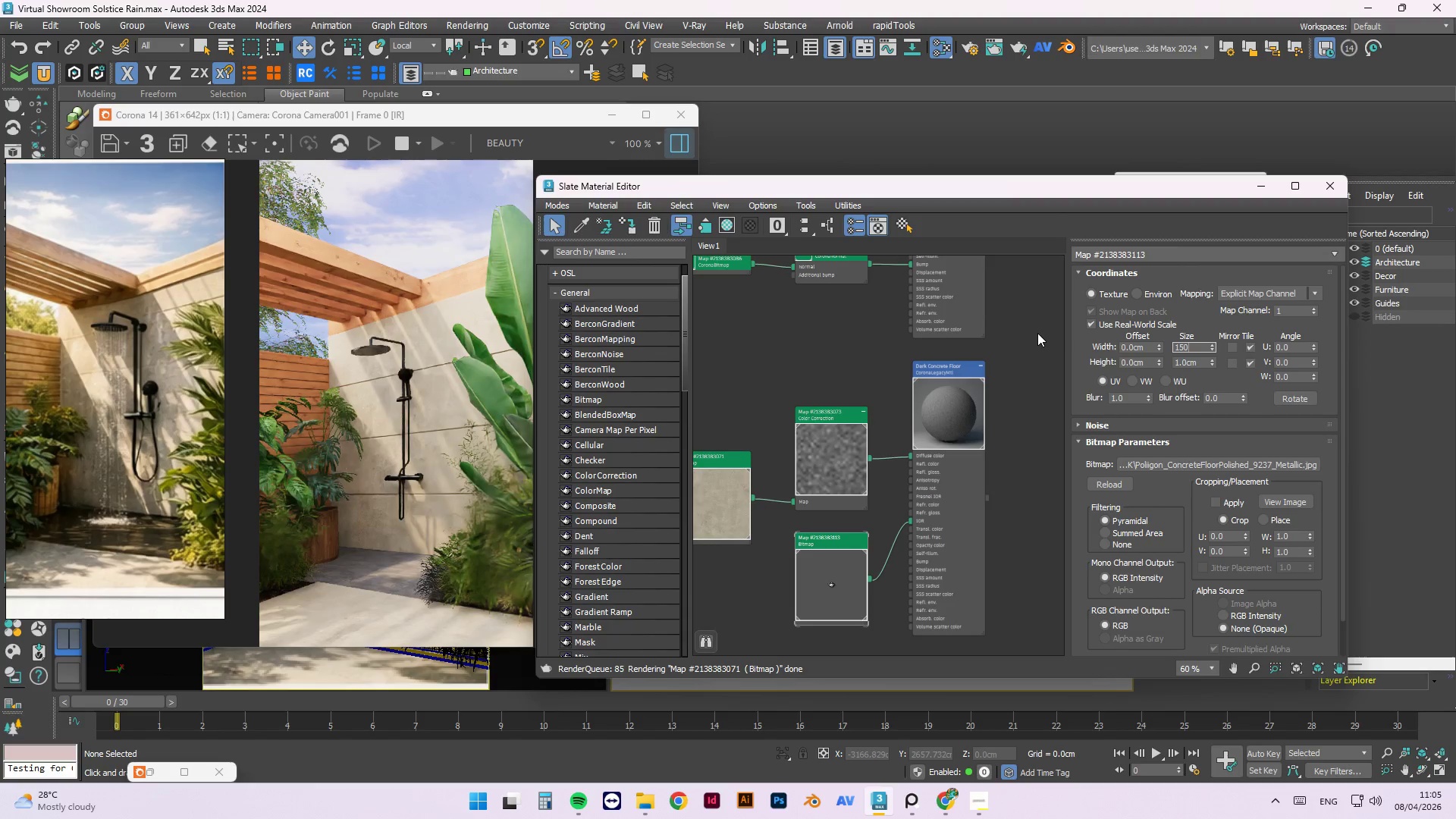 
key(Tab)
 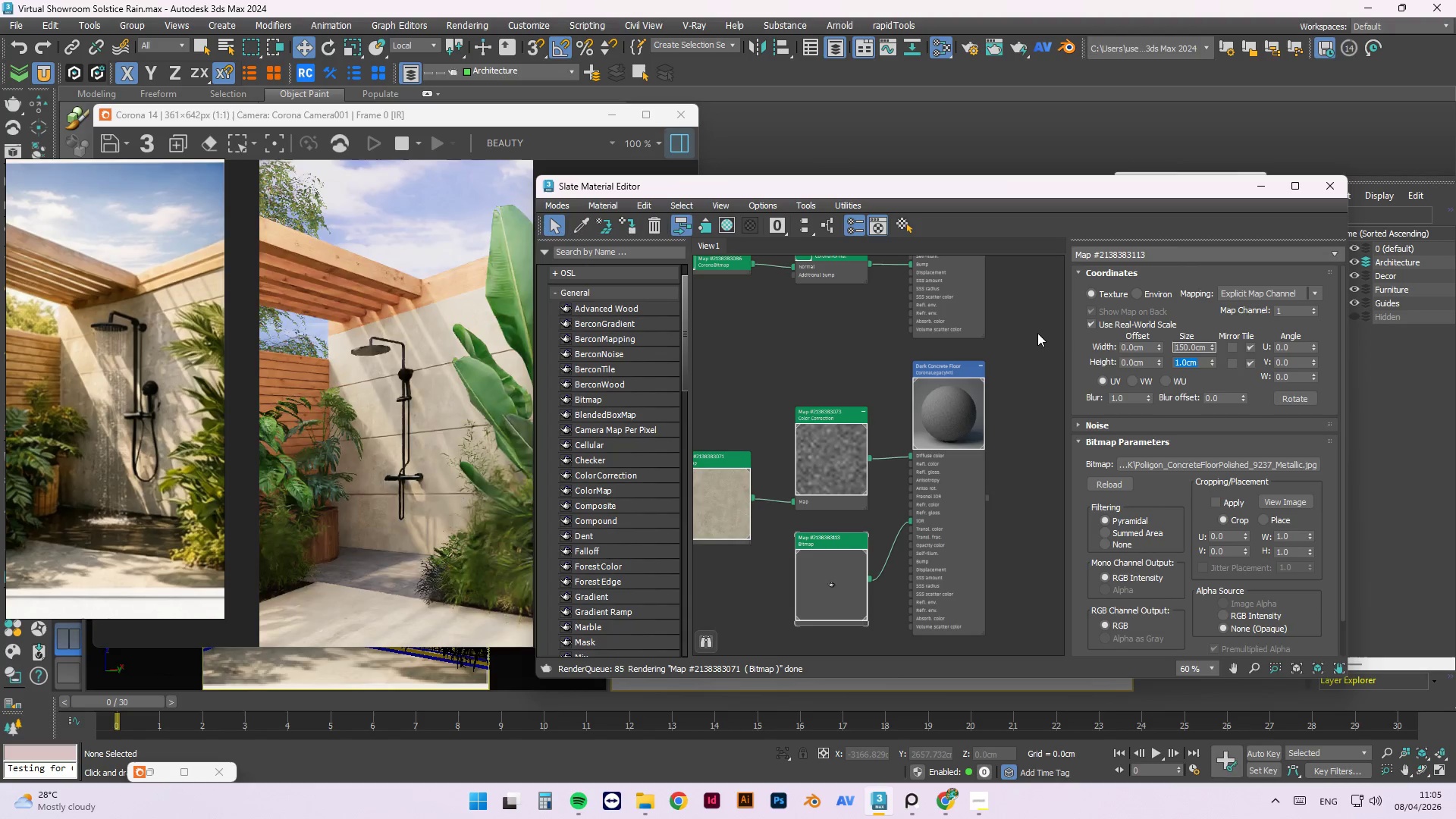 
key(Numpad1)
 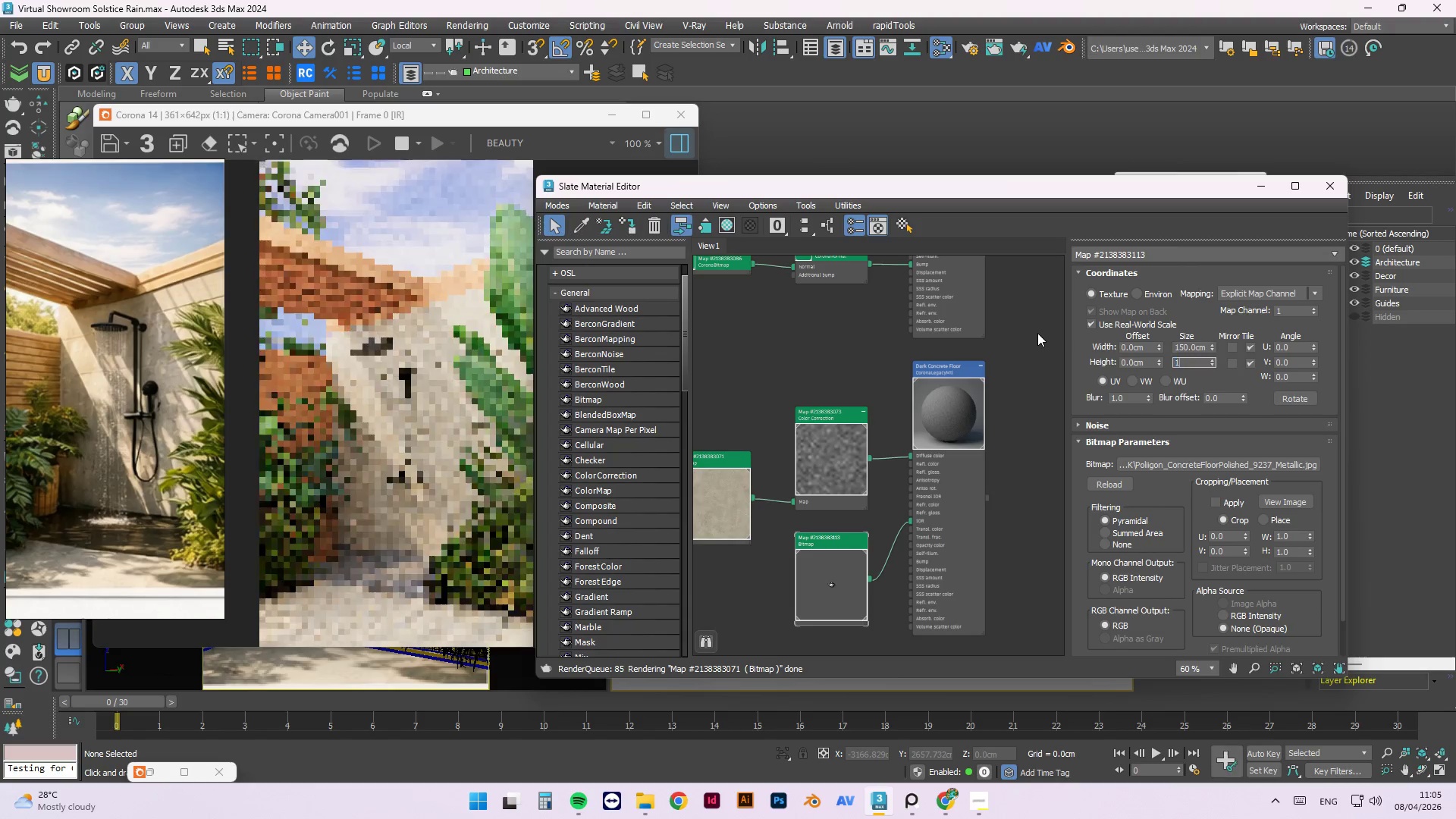 
key(Numpad5)
 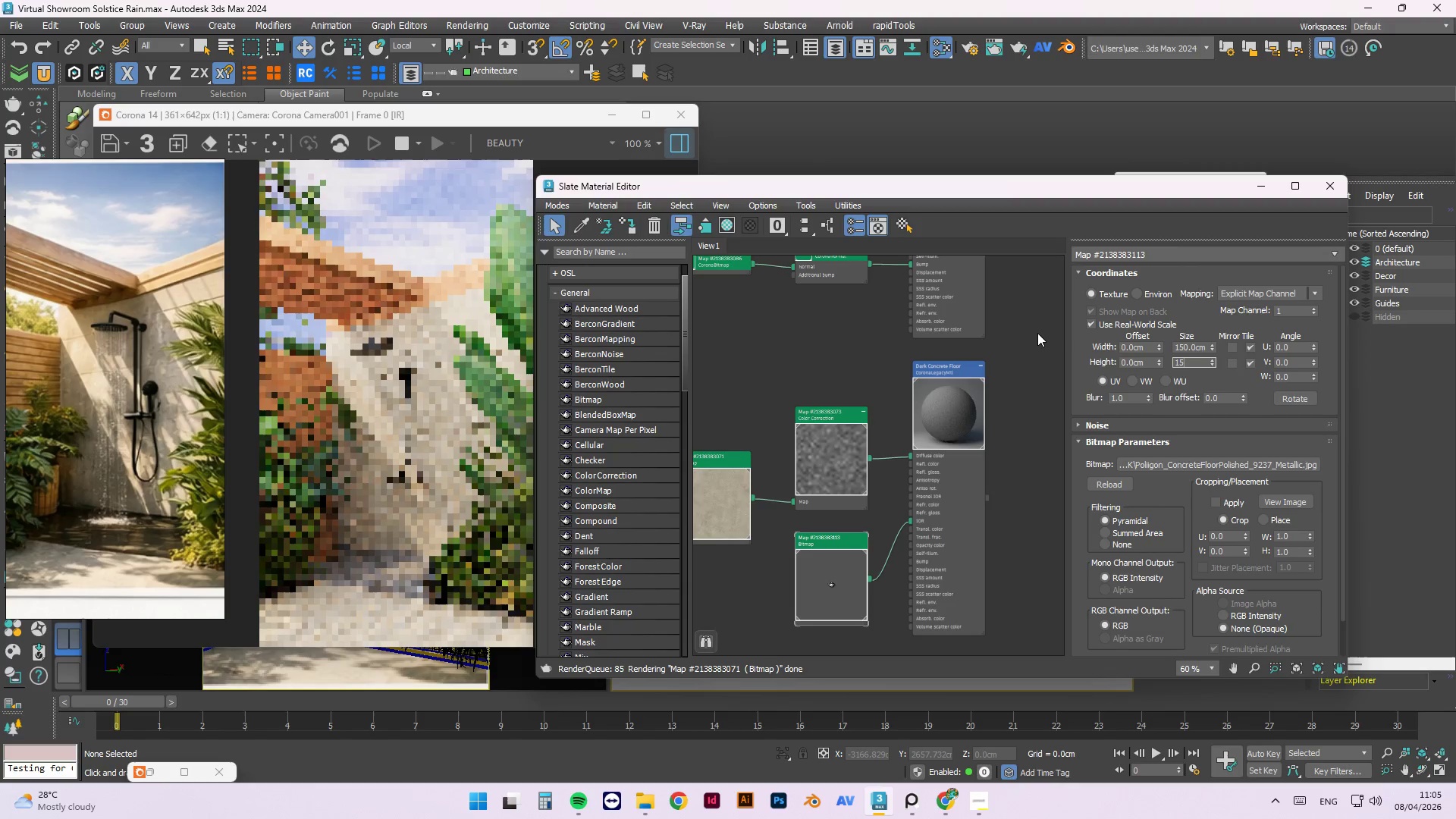 
key(Numpad0)
 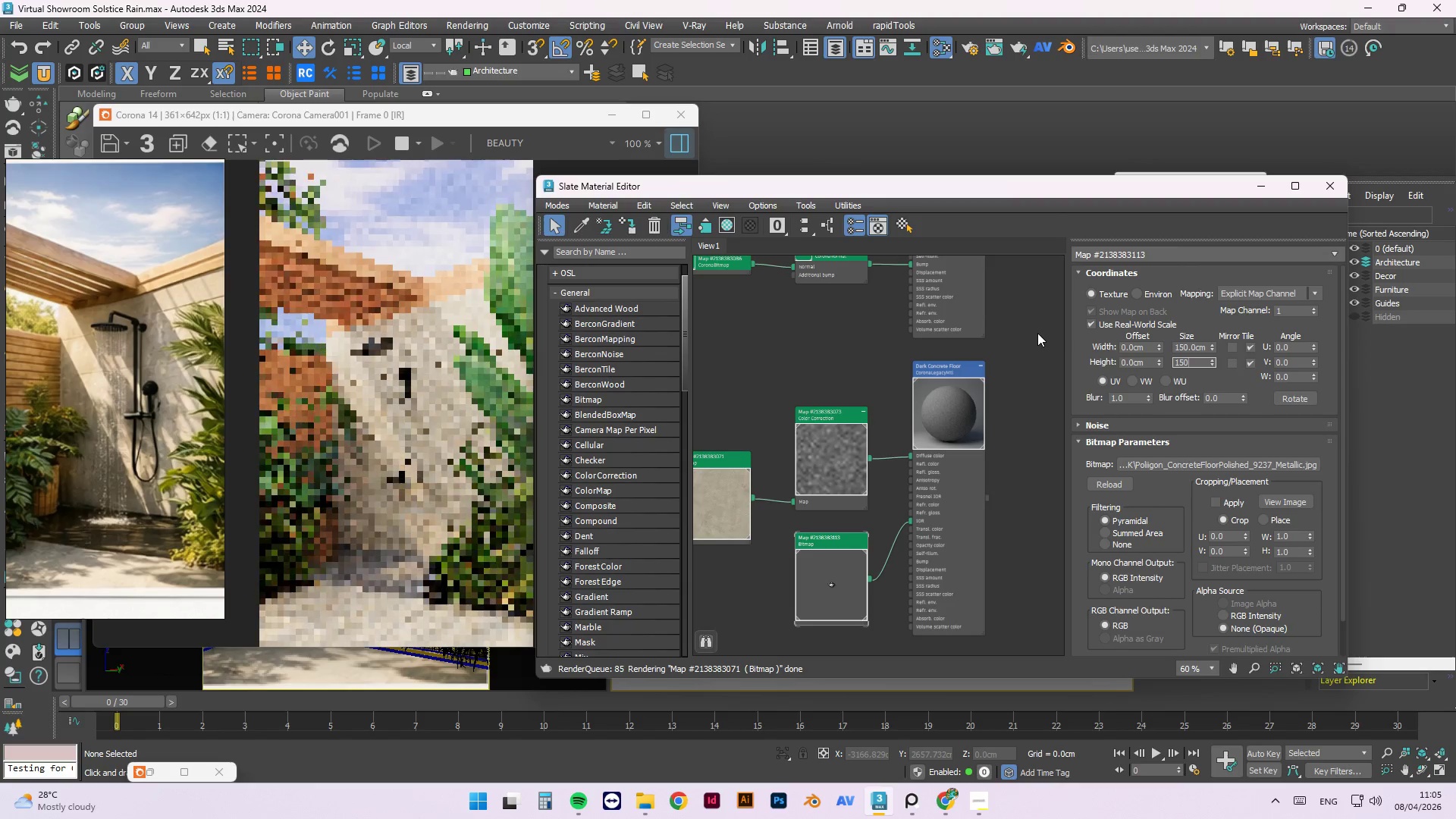 
key(NumpadEnter)
 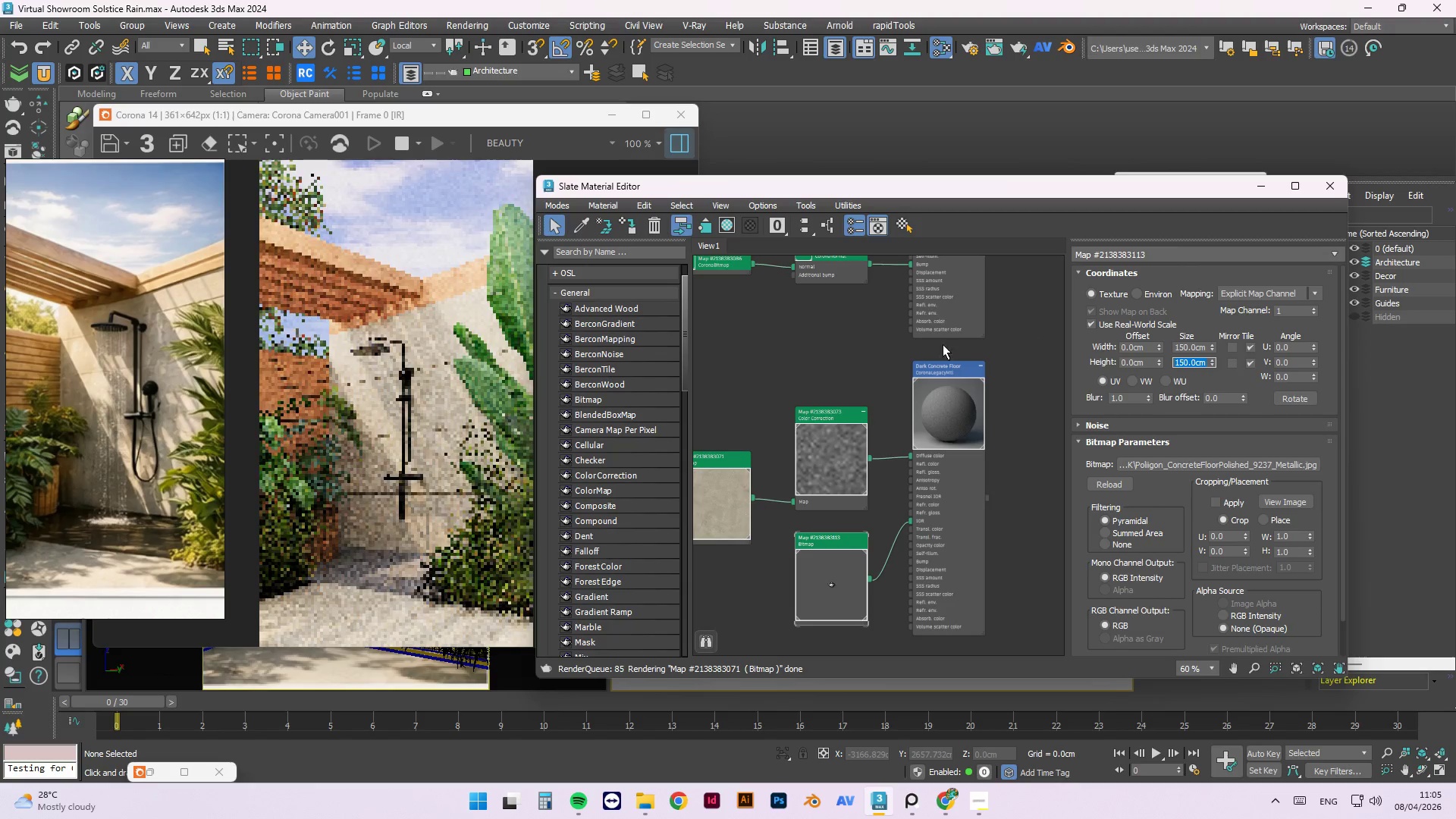 
right_click([965, 403])
 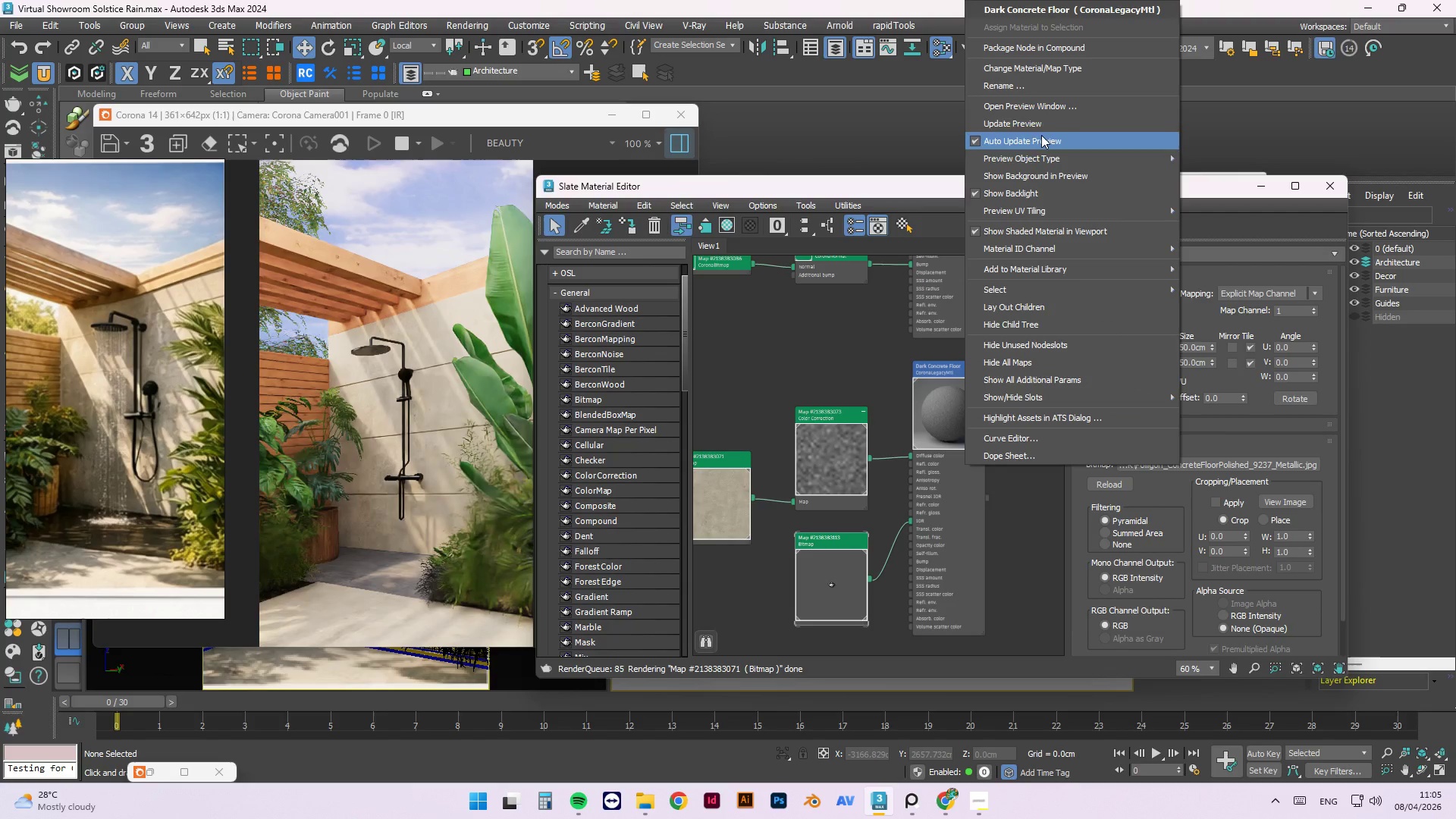 
left_click([1041, 122])
 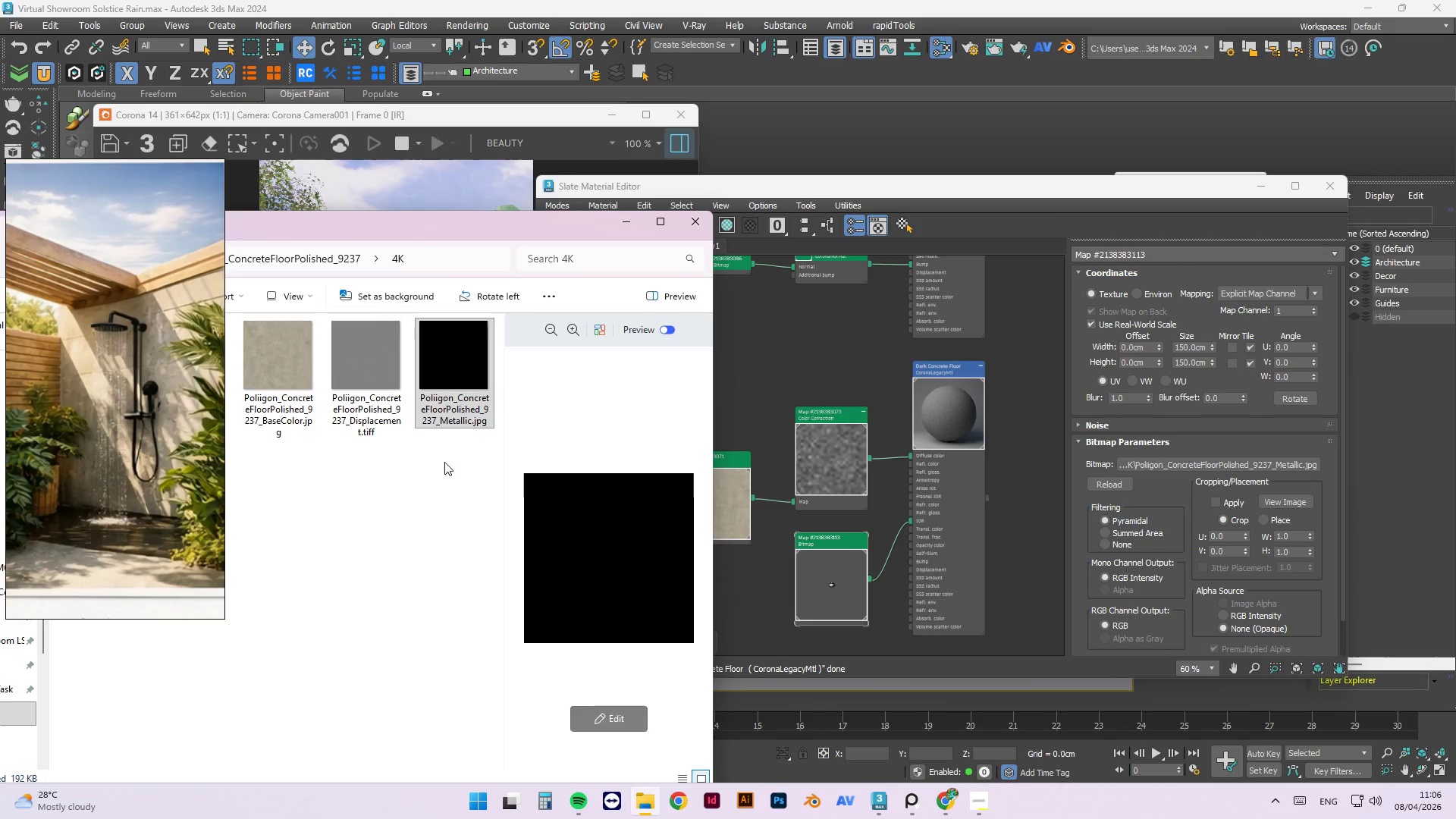 
wait(6.06)
 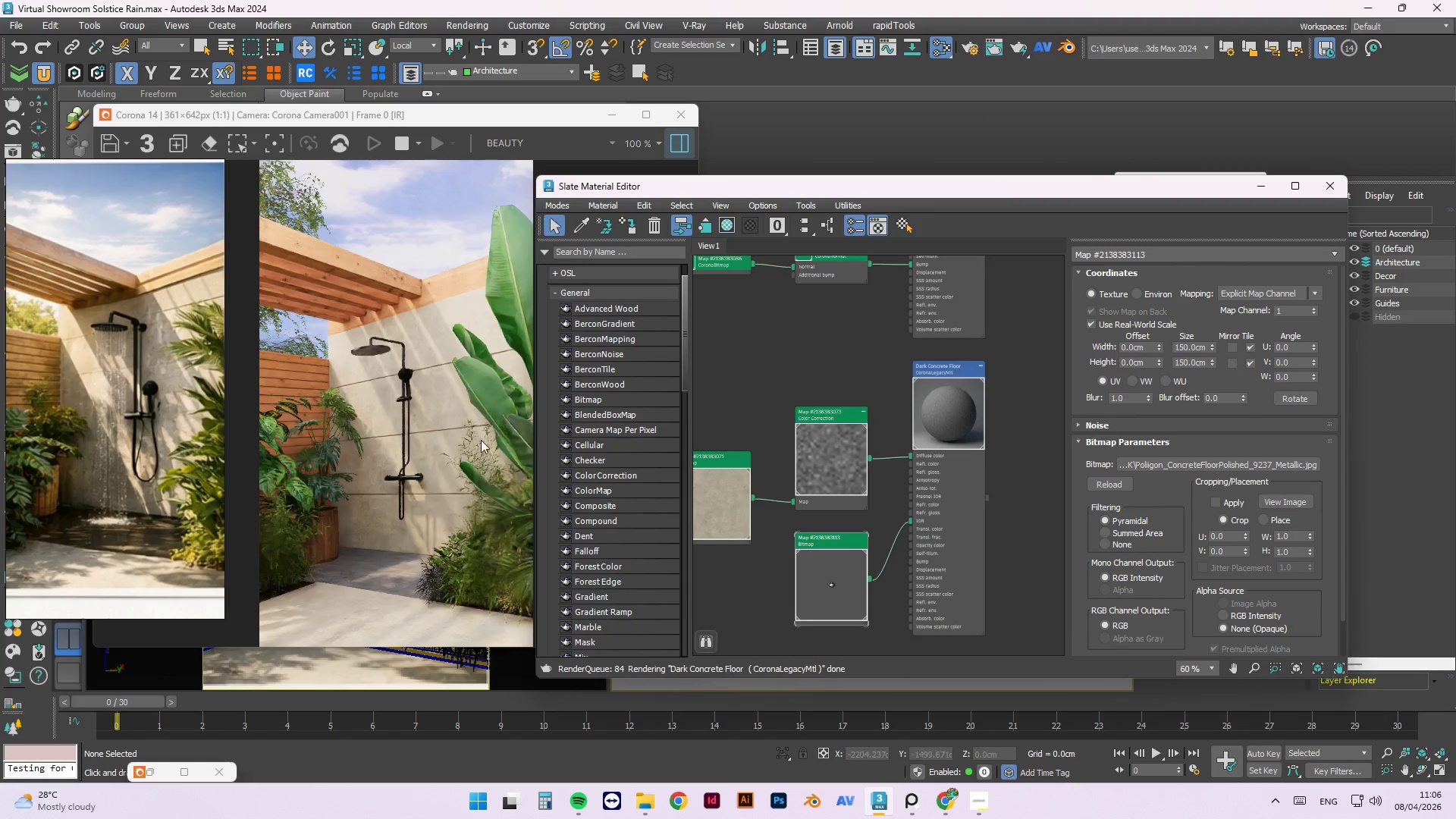 
left_click_drag(start_coordinate=[388, 359], to_coordinate=[792, 516])
 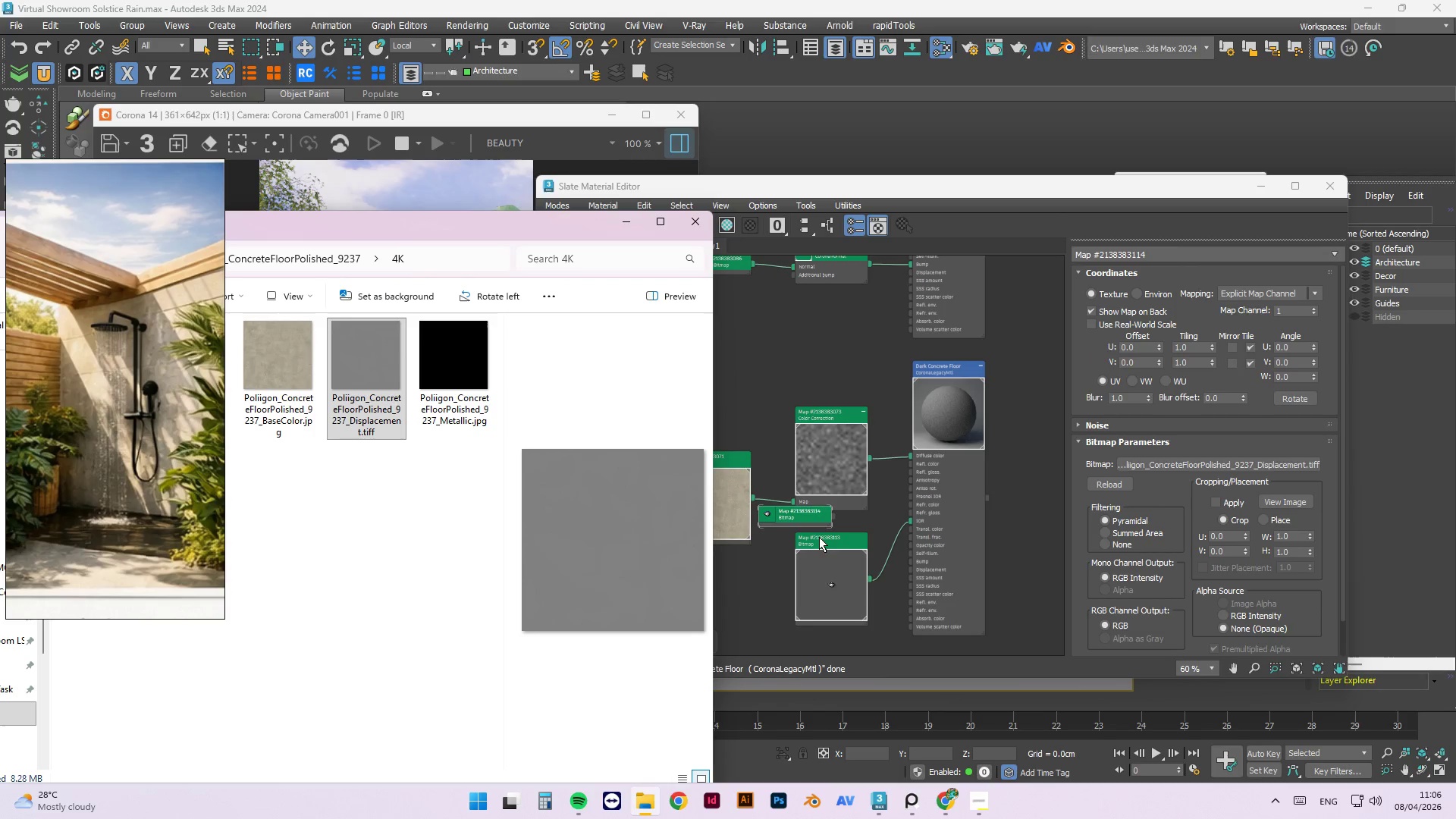 
left_click_drag(start_coordinate=[830, 543], to_coordinate=[733, 623])
 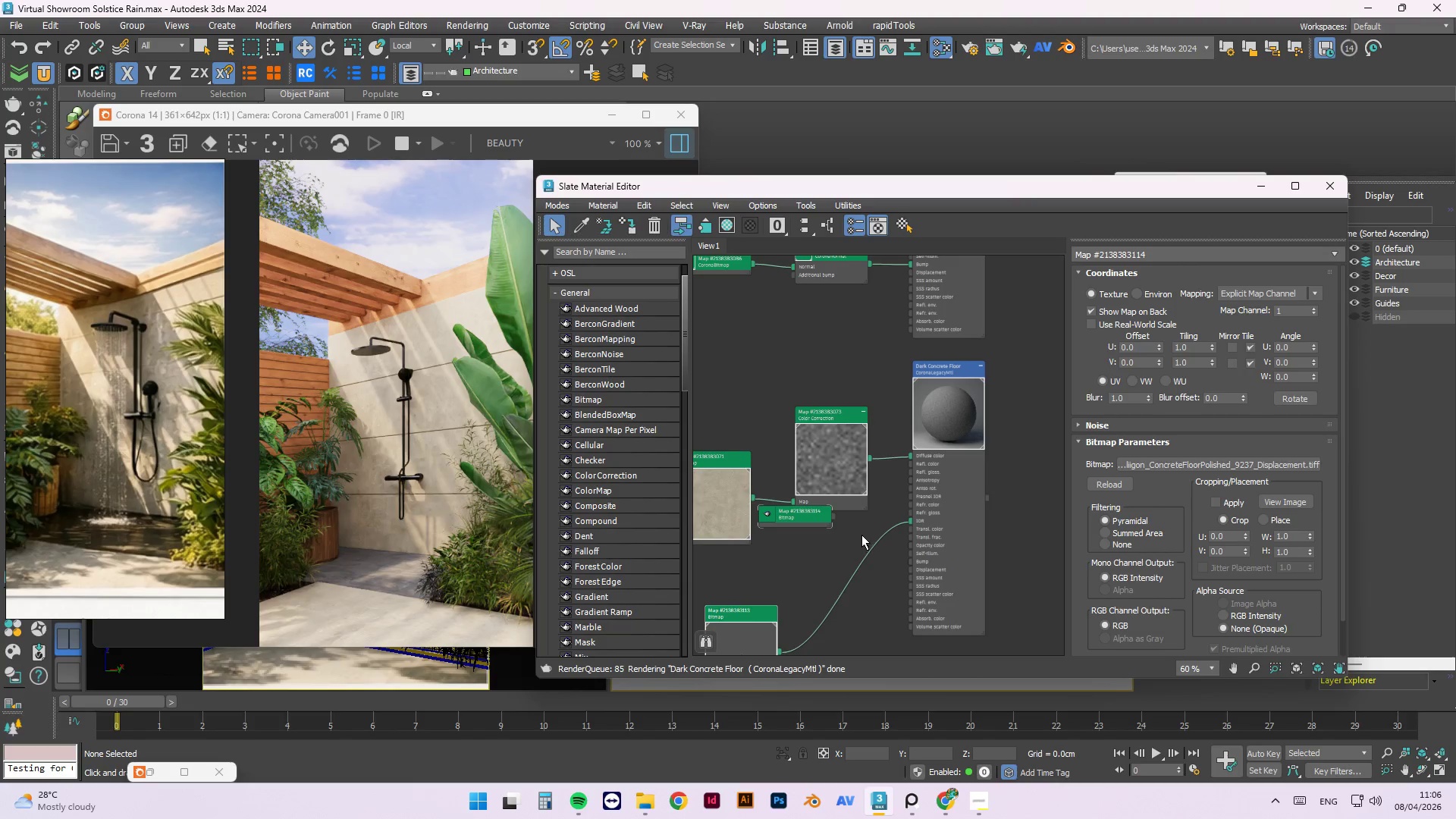 
left_click_drag(start_coordinate=[809, 513], to_coordinate=[845, 560])
 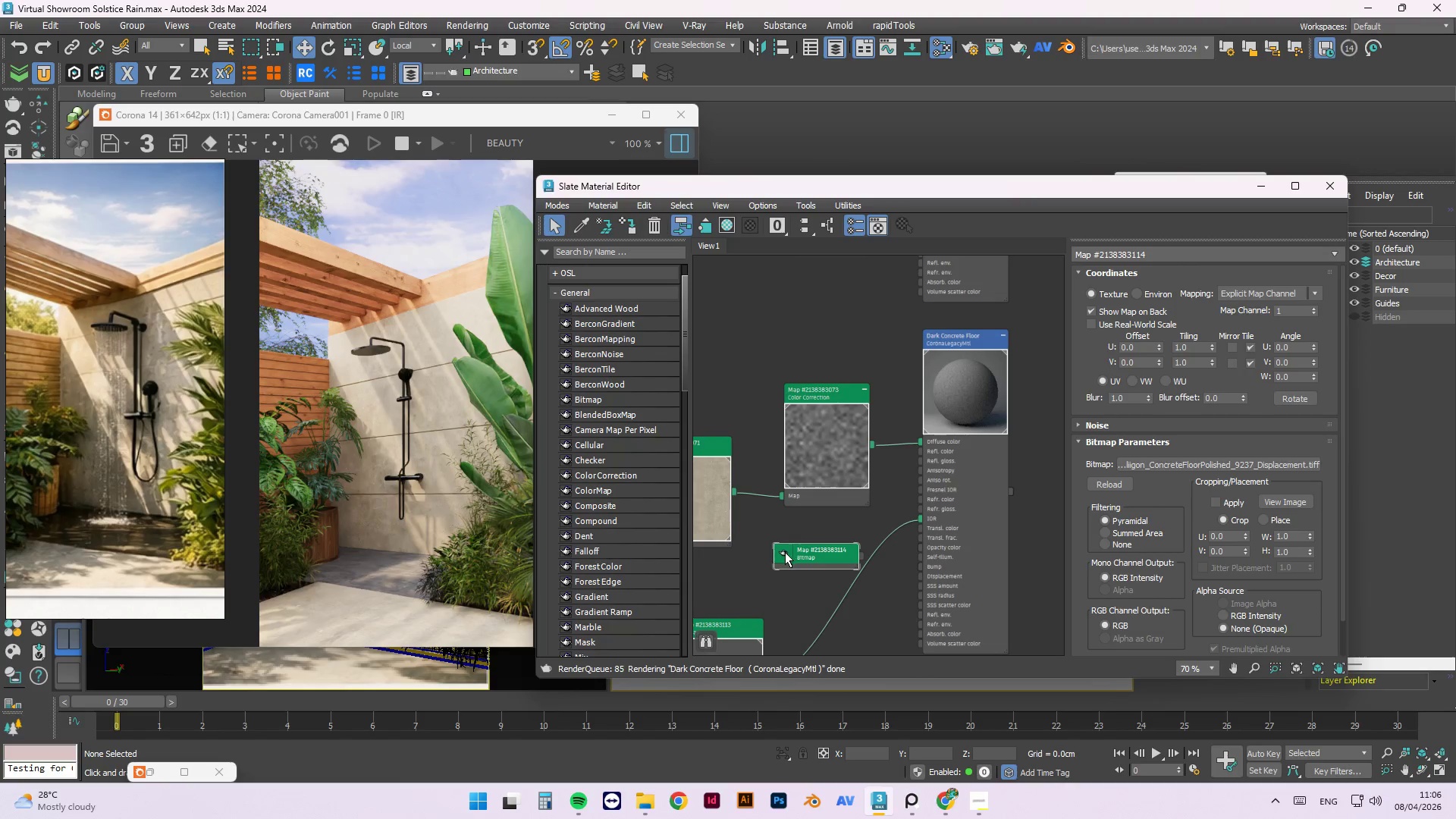 
scroll: coordinate [856, 531], scroll_direction: up, amount: 1.0
 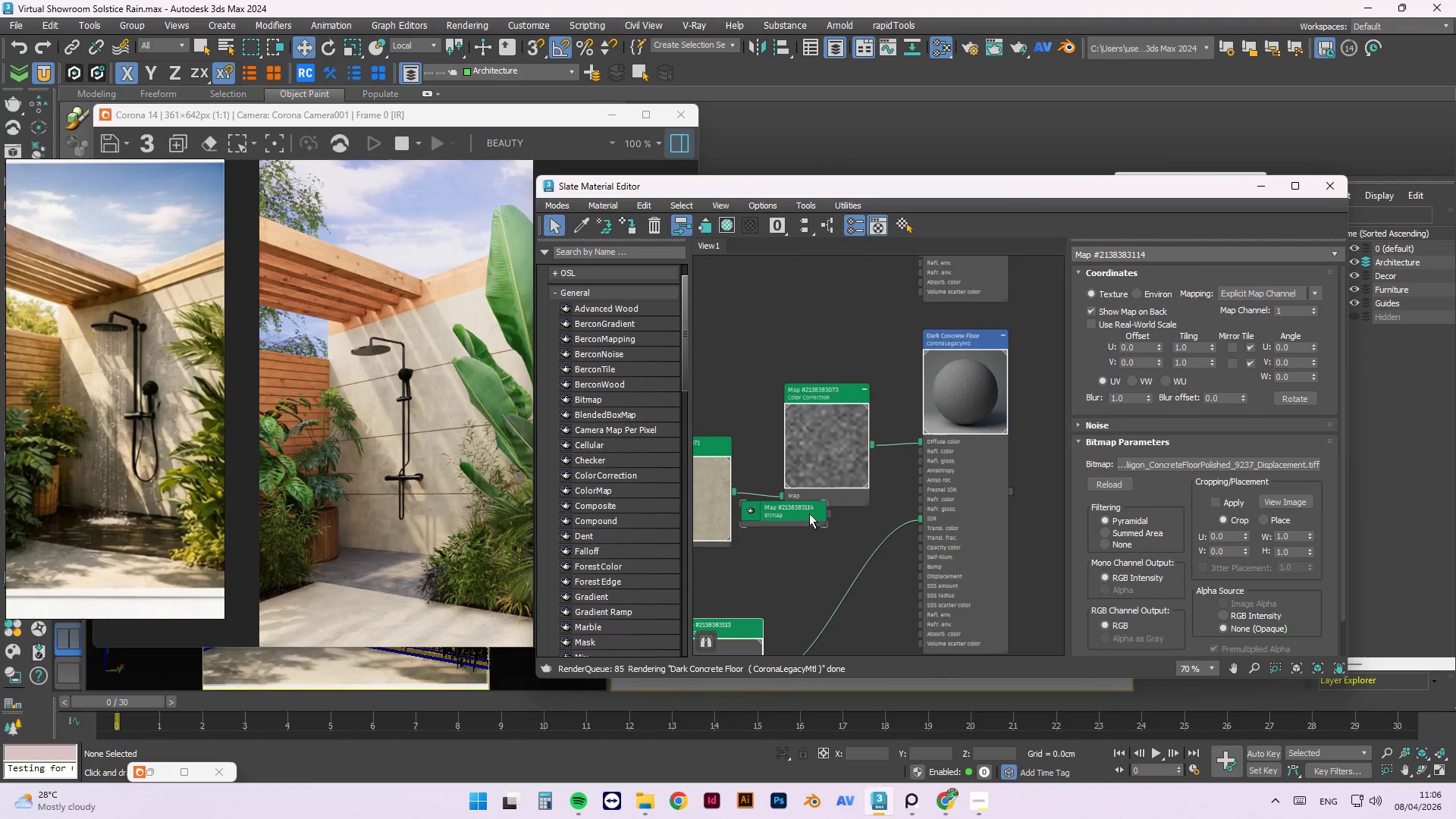 
double_click([785, 552])
 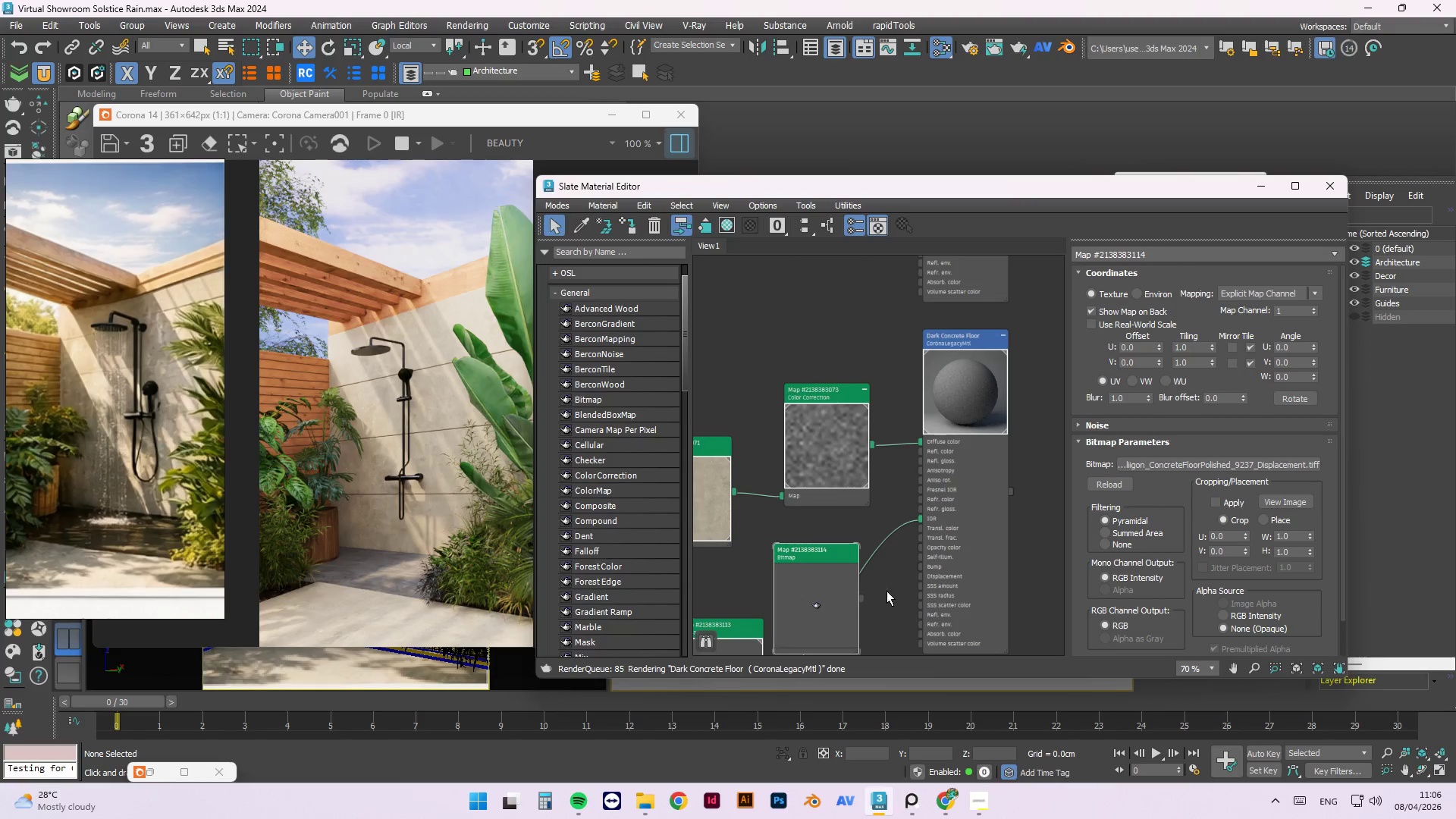 
scroll: coordinate [882, 601], scroll_direction: up, amount: 1.0
 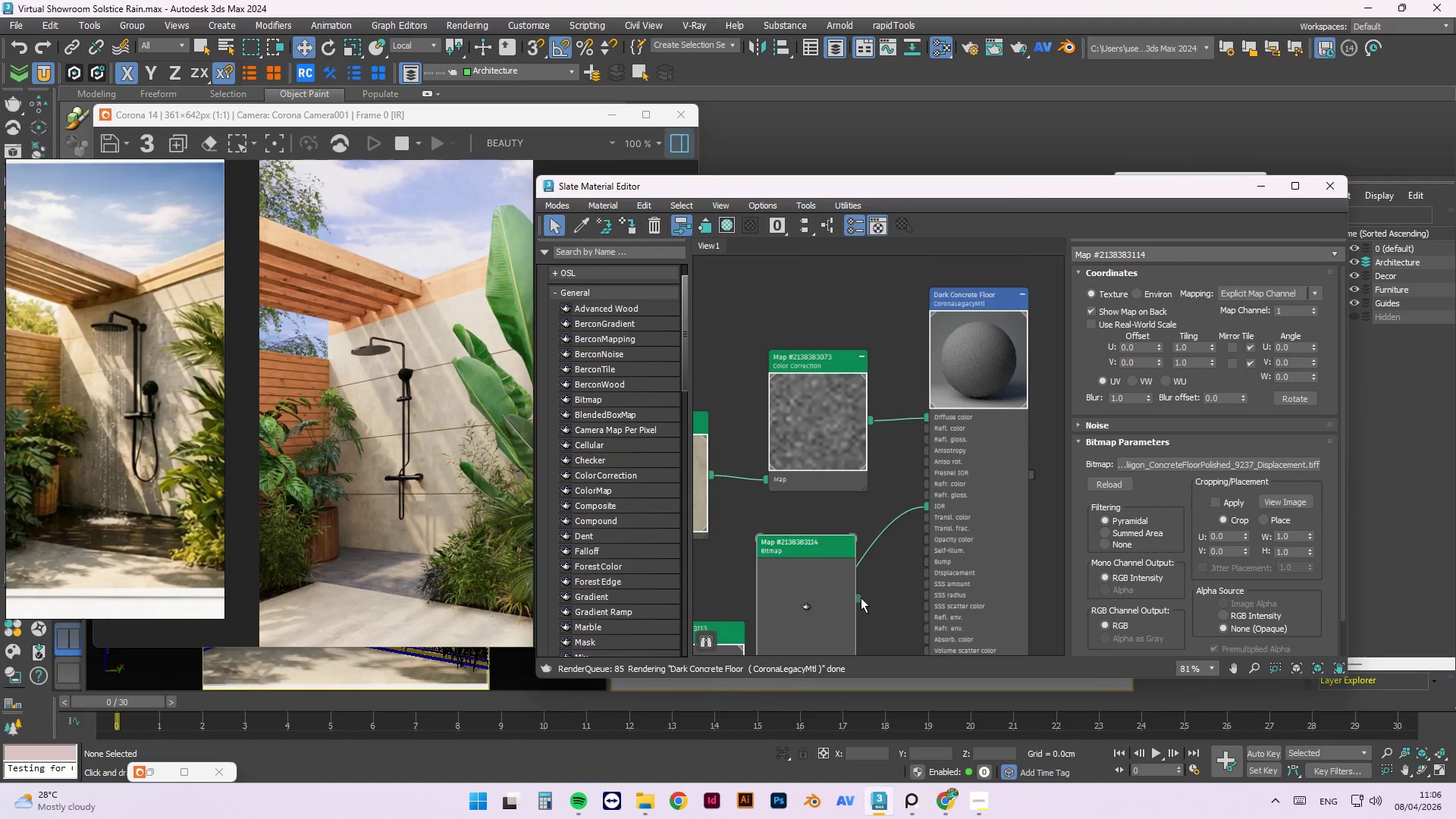 
left_click_drag(start_coordinate=[859, 598], to_coordinate=[926, 576])
 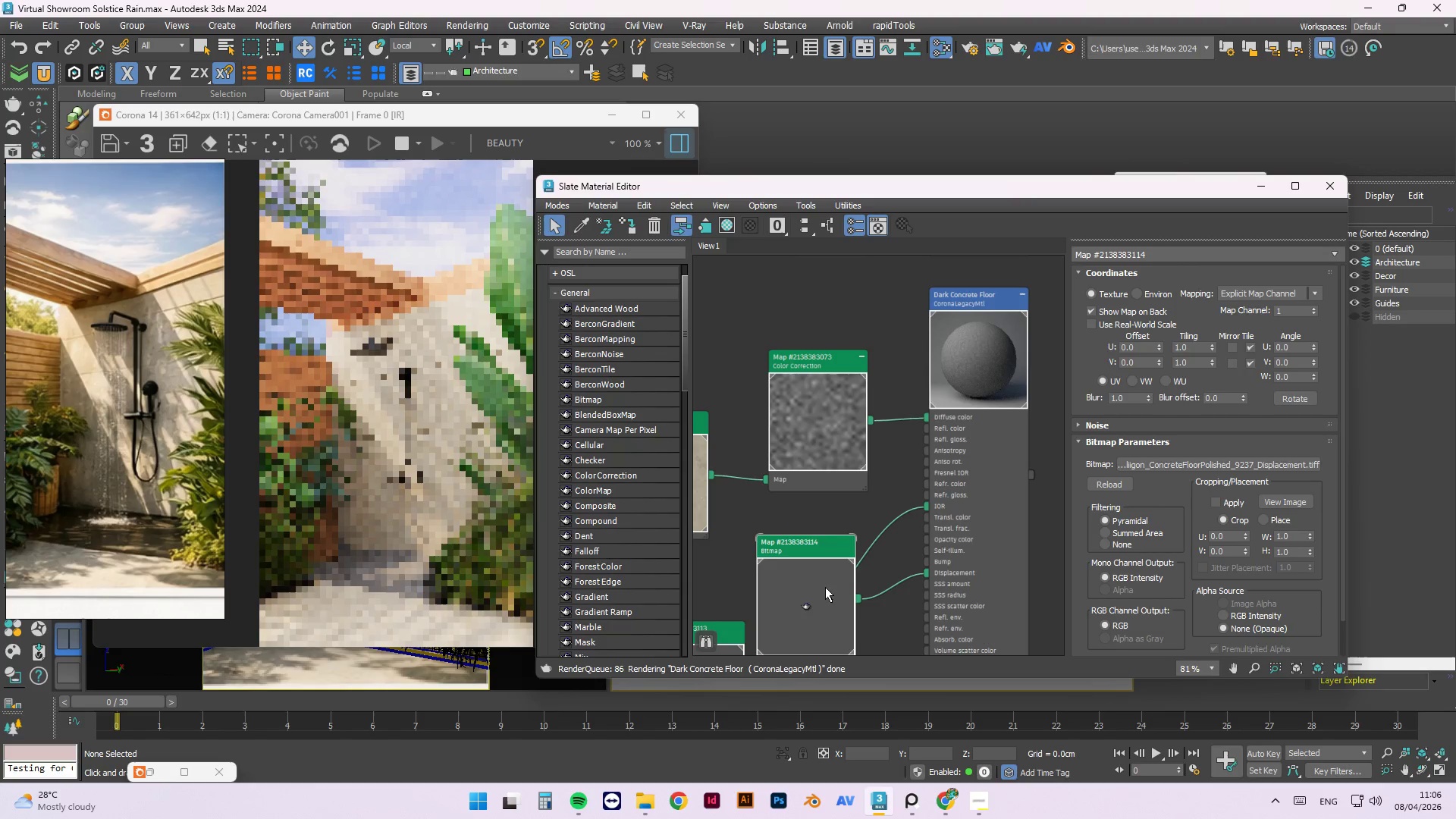 
left_click_drag(start_coordinate=[822, 585], to_coordinate=[847, 554])
 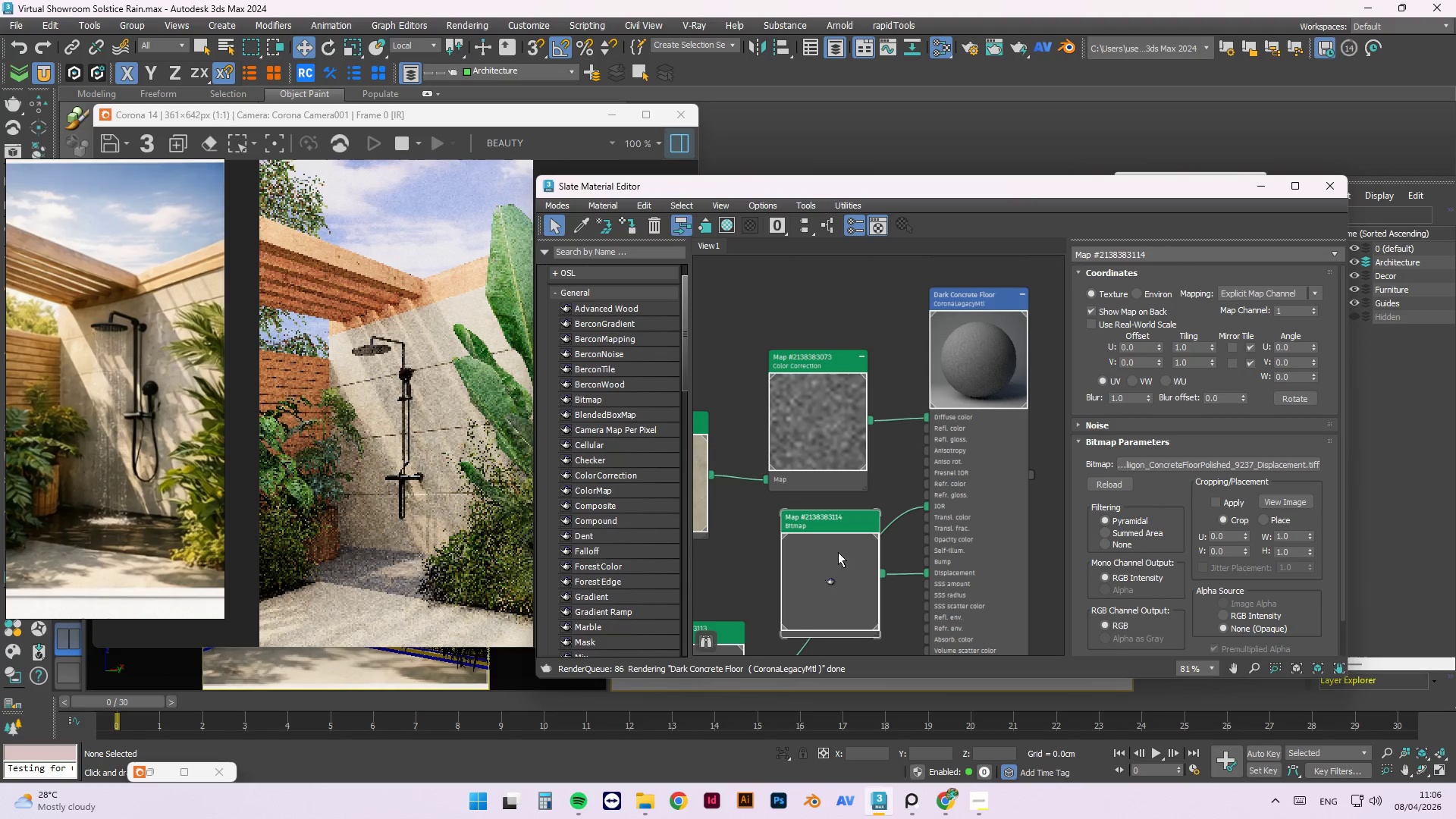 
left_click([838, 552])
 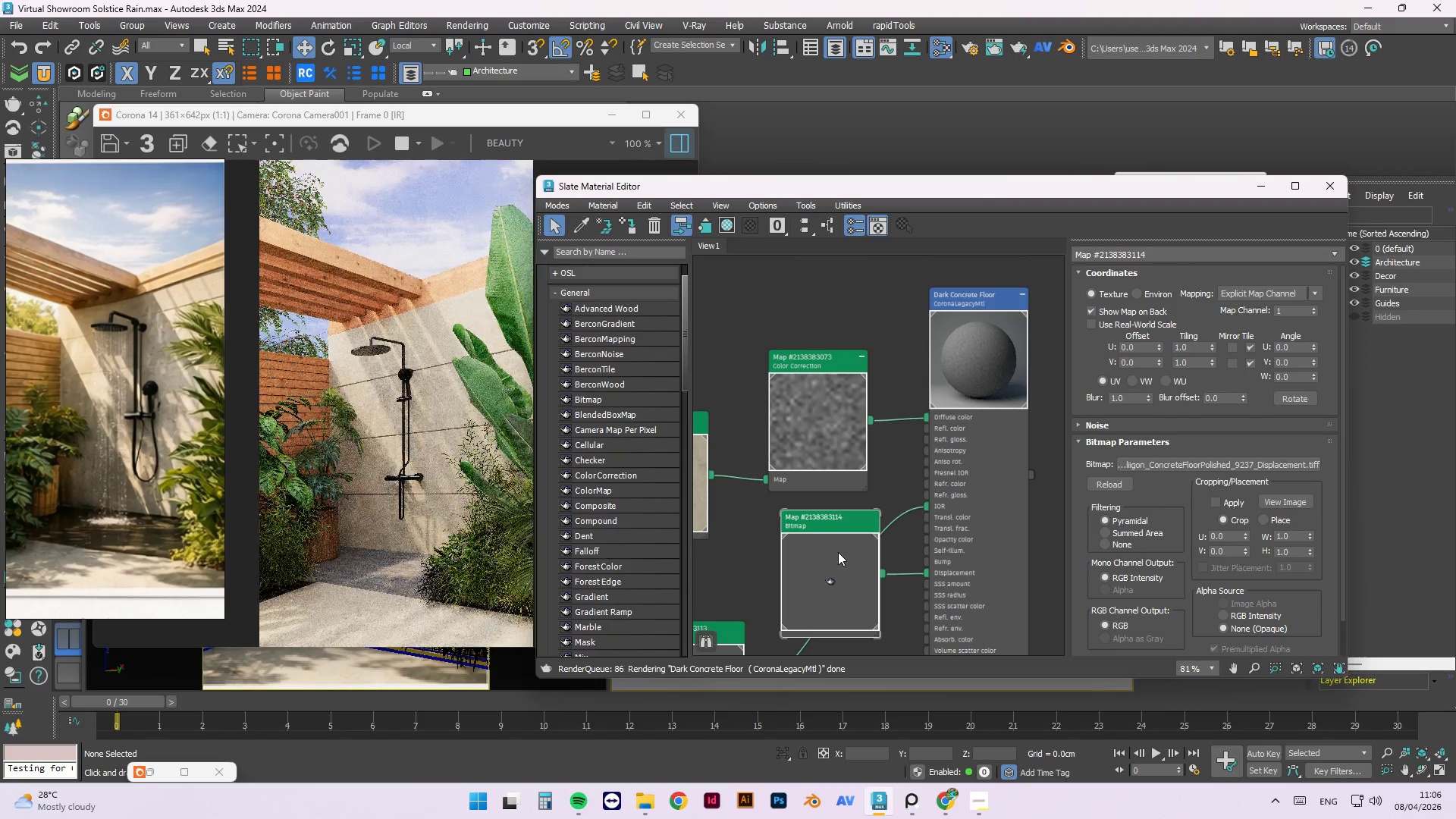 
right_click([838, 552])
 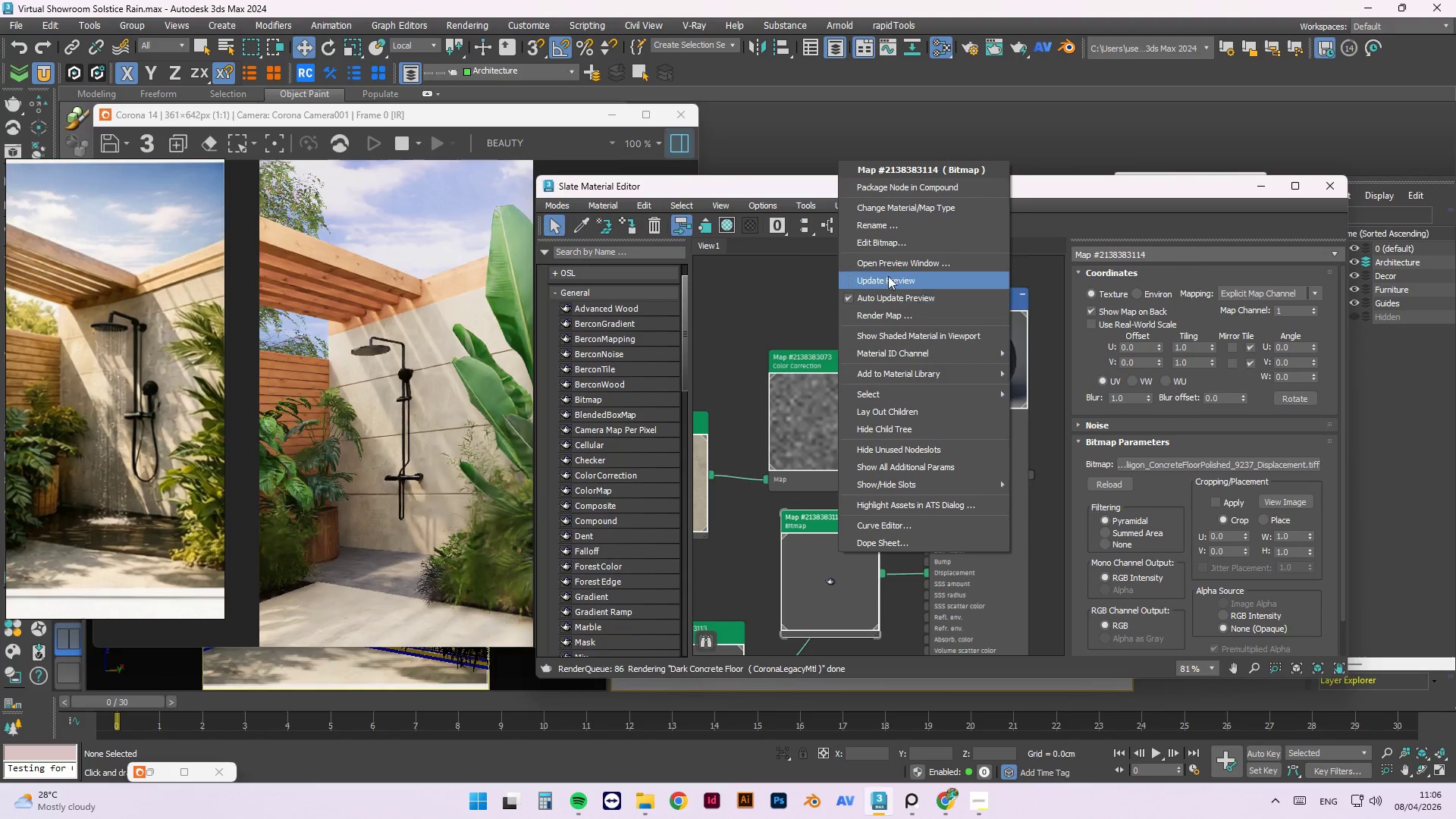 
left_click([888, 276])
 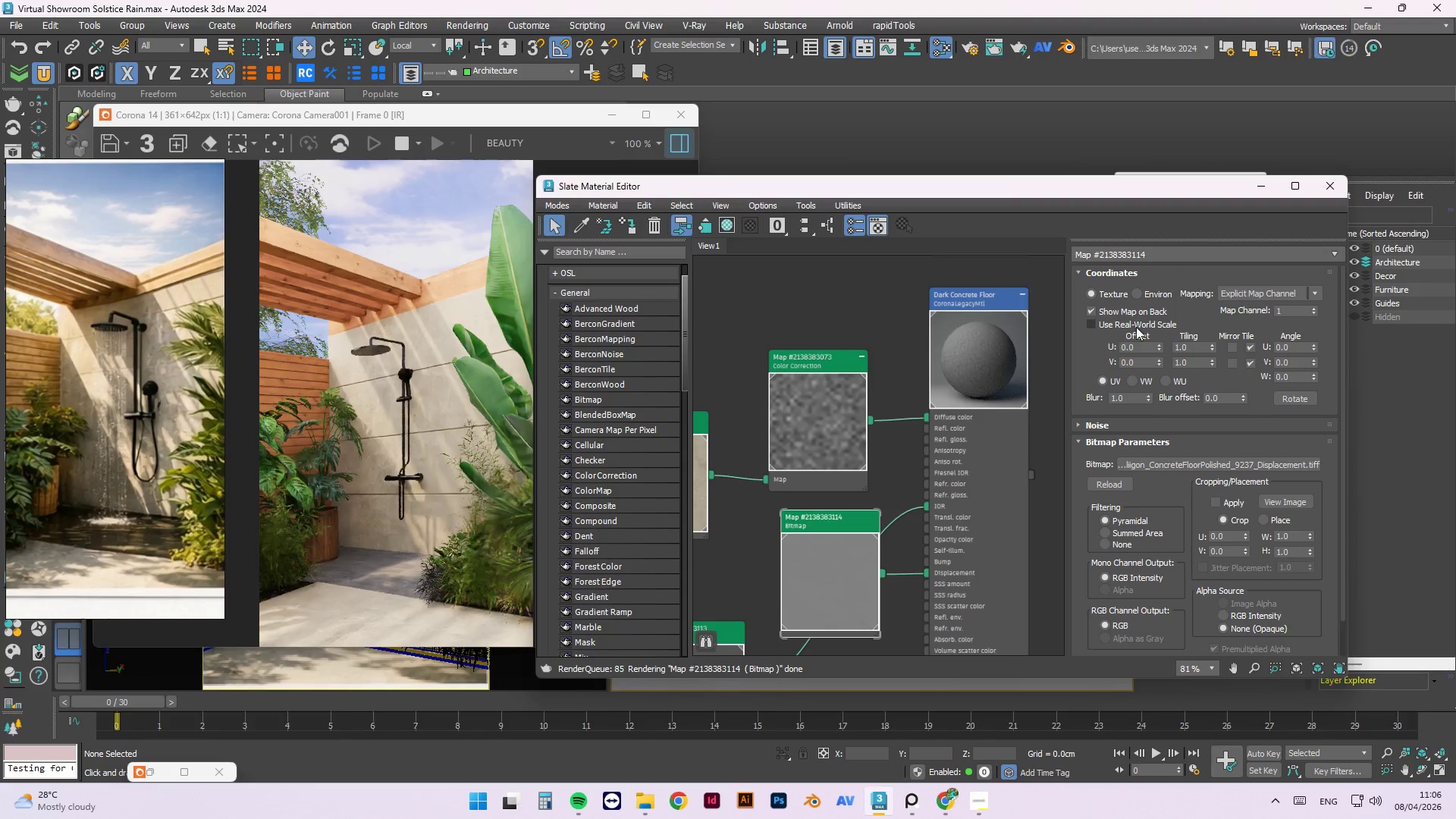 
left_click([1122, 327])
 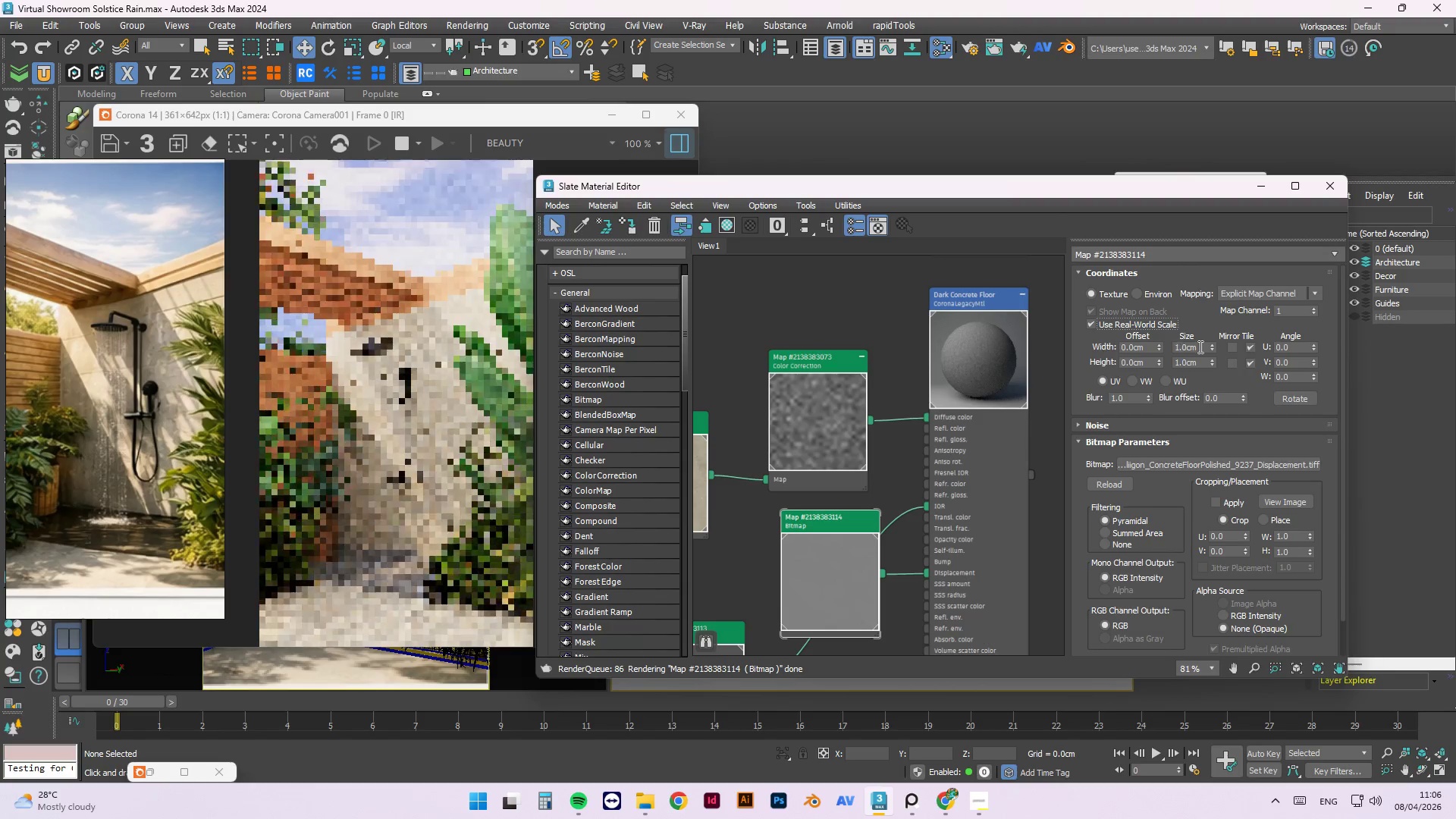 
left_click_drag(start_coordinate=[1202, 347], to_coordinate=[1128, 347])
 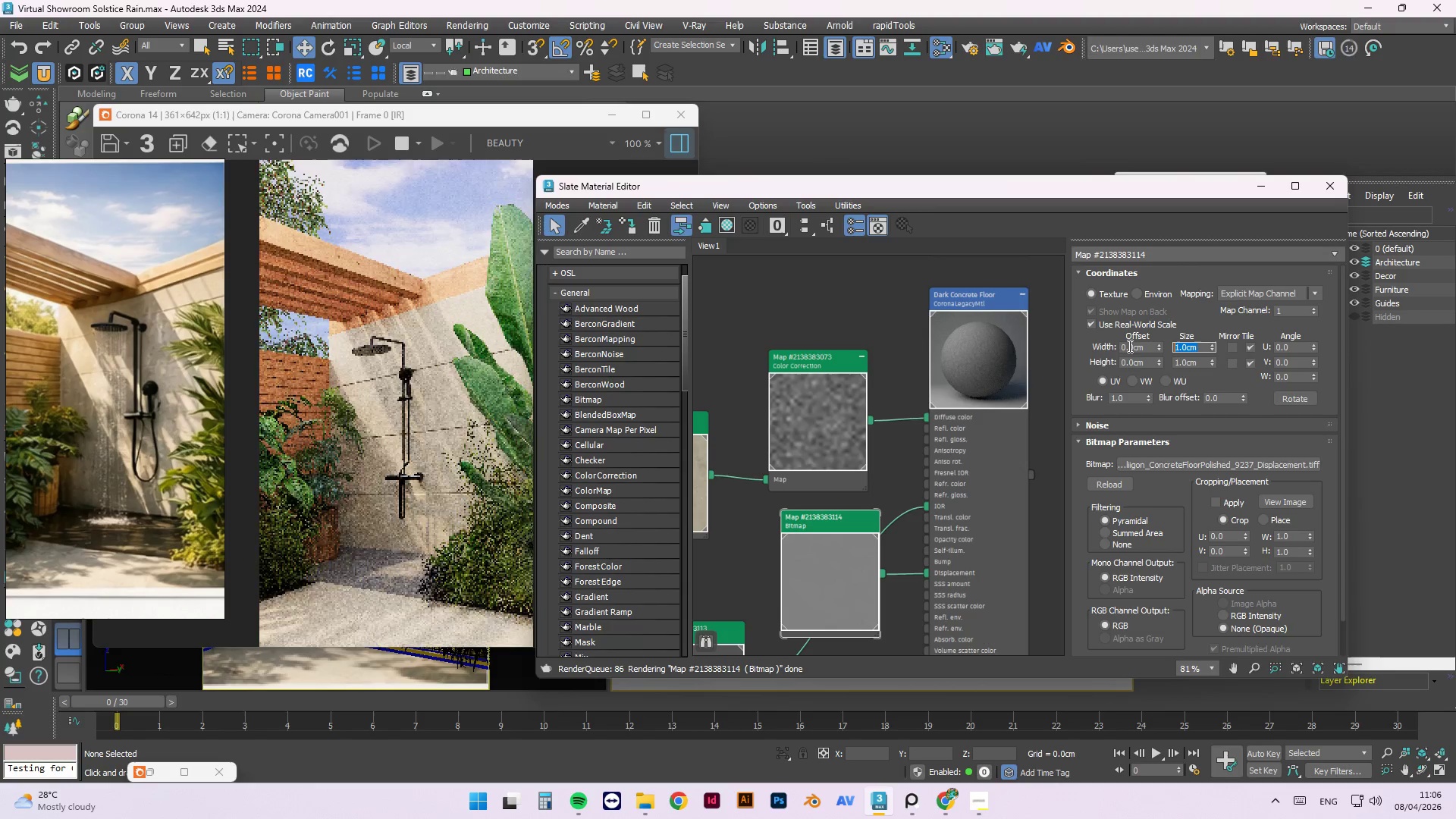 
key(Numpad1)
 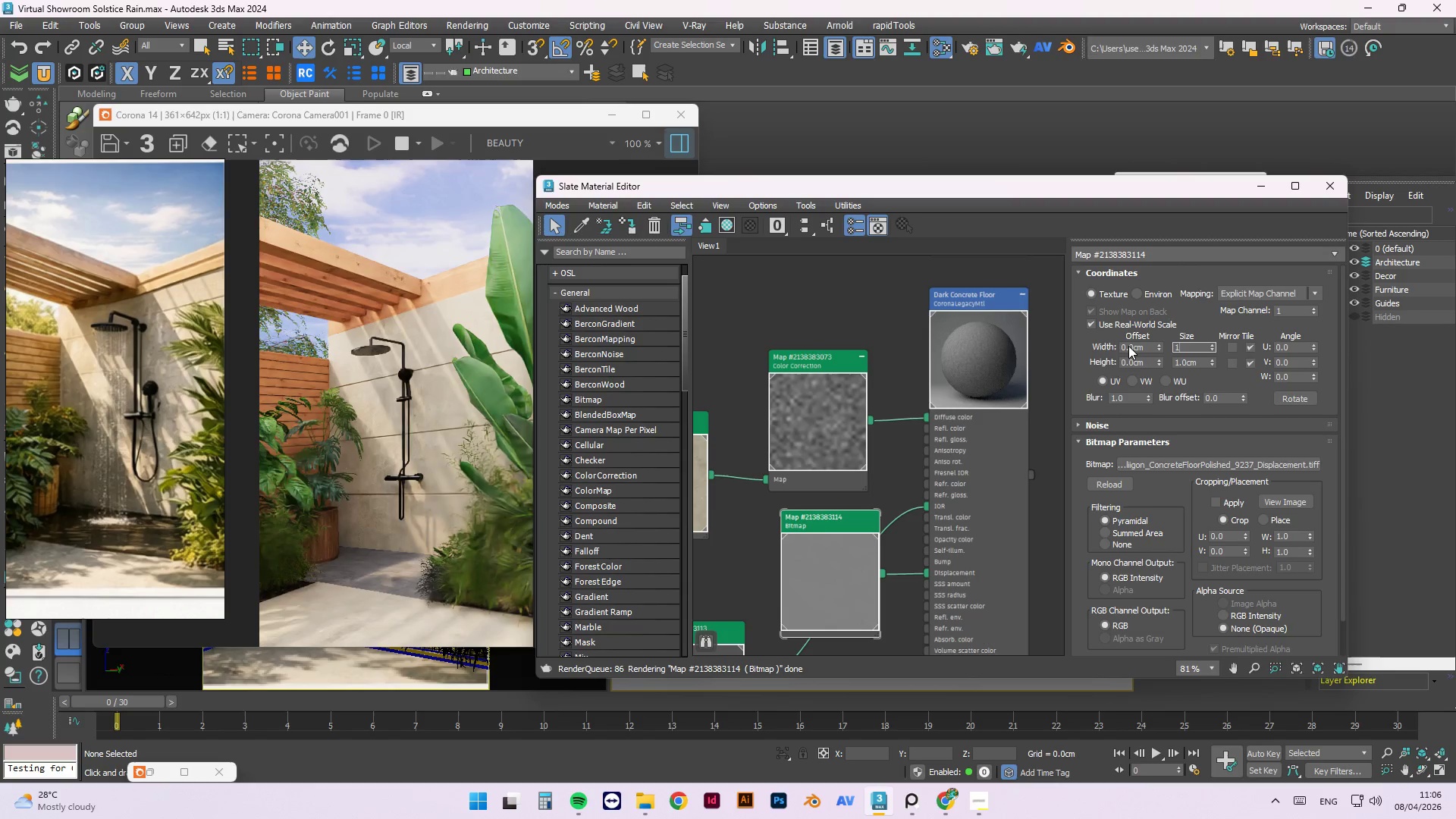 
key(Numpad5)
 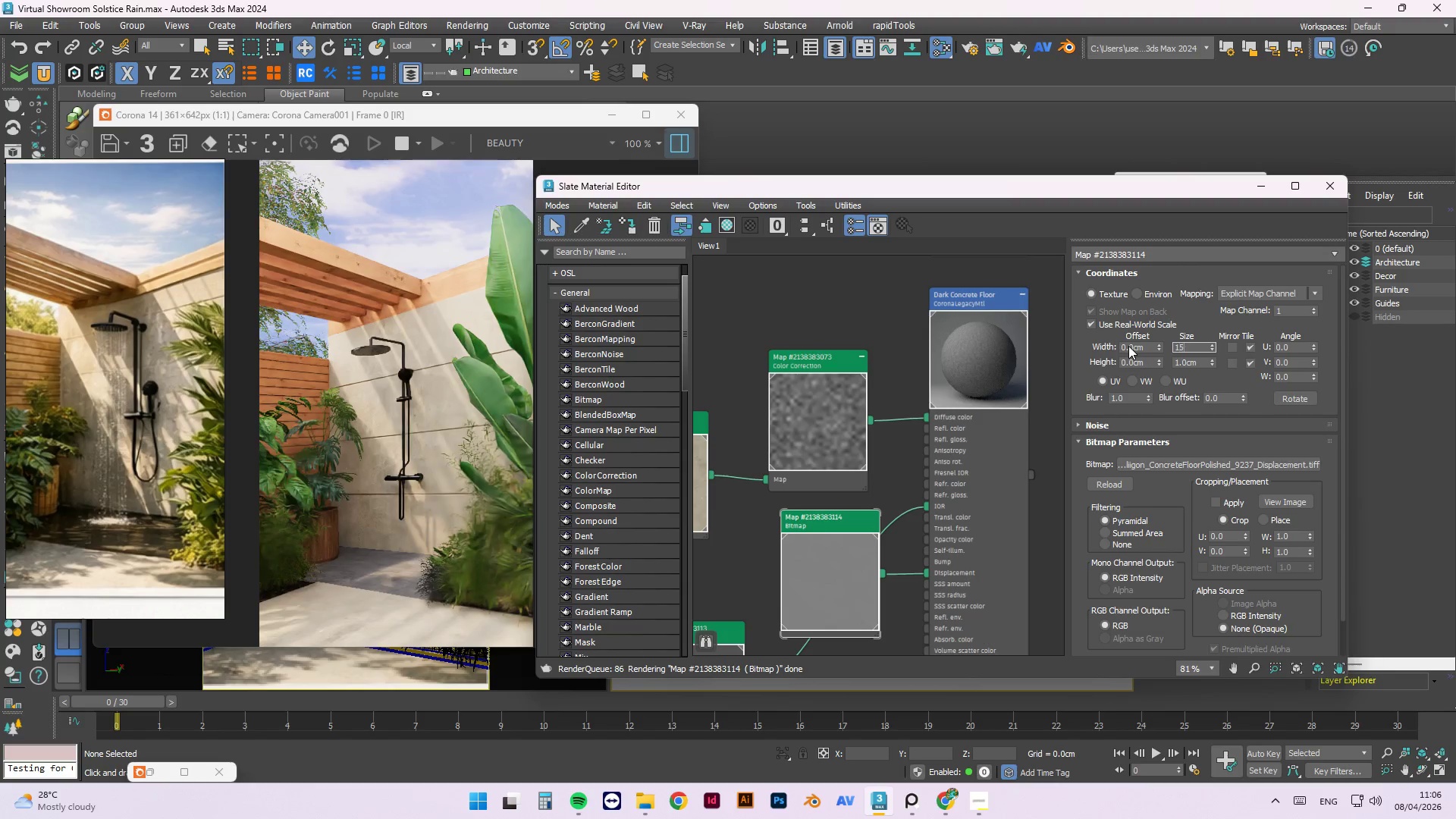 
key(Numpad0)
 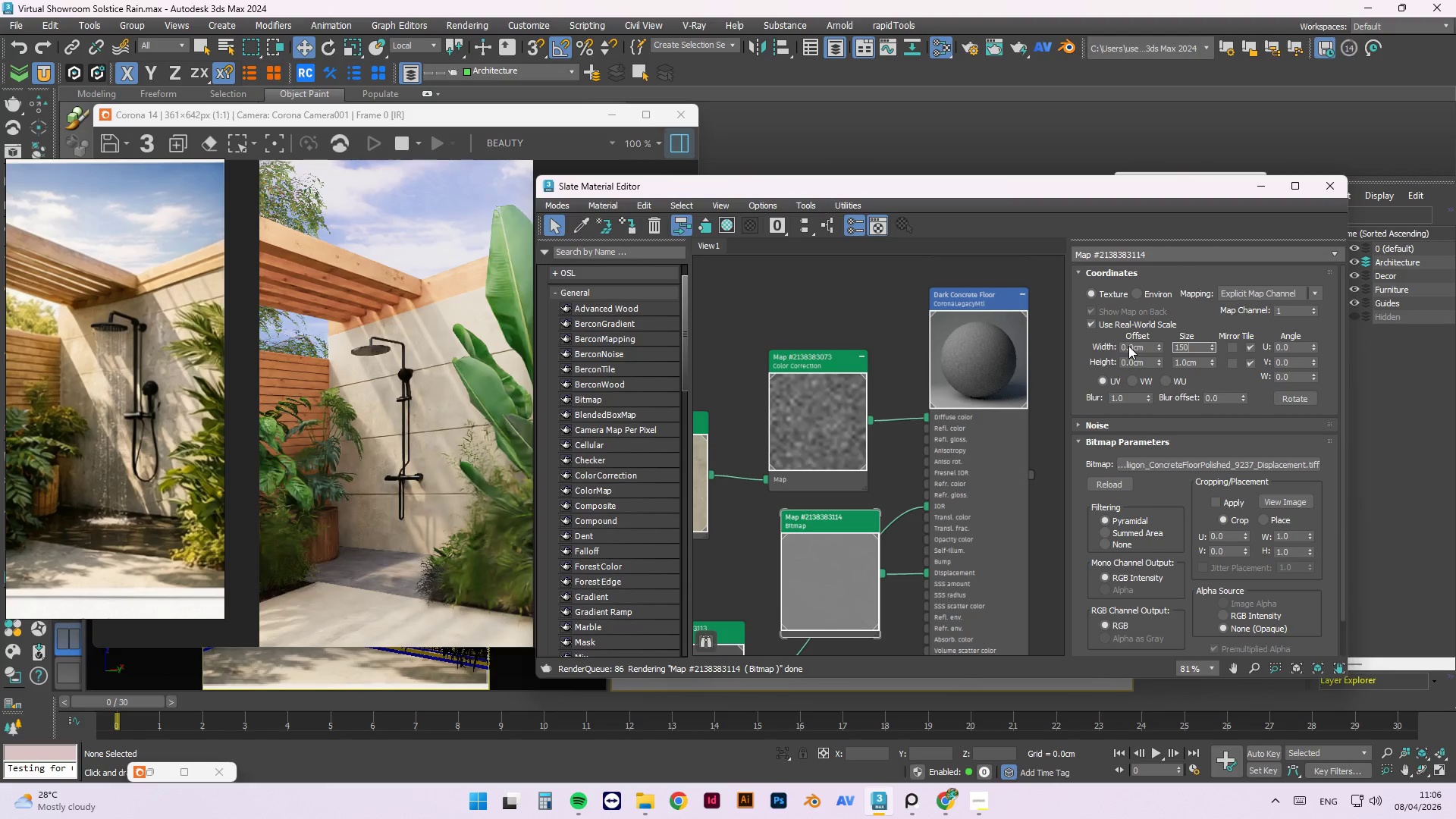 
key(Tab)
 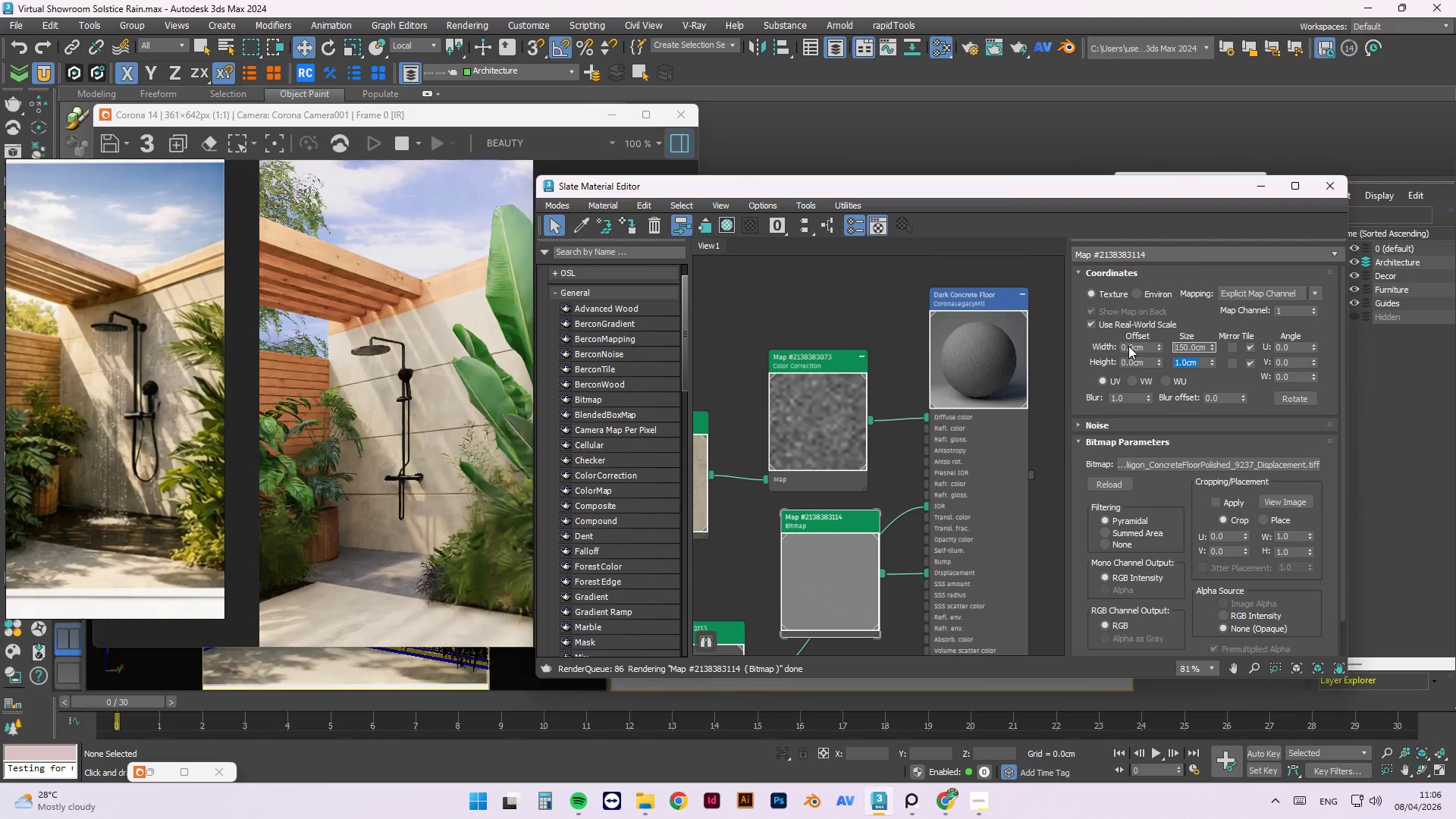 
key(Numpad1)
 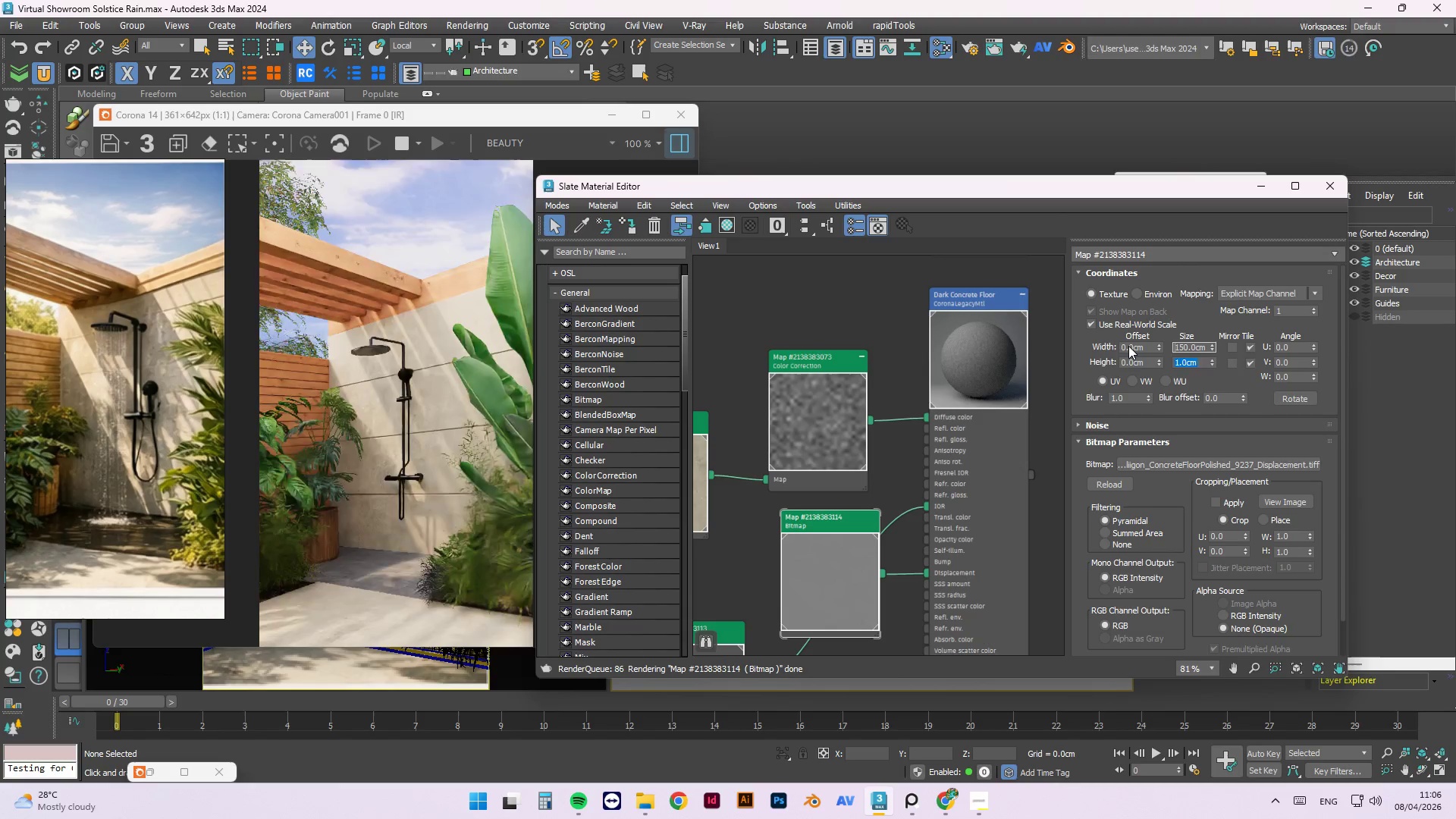 
key(Numpad5)
 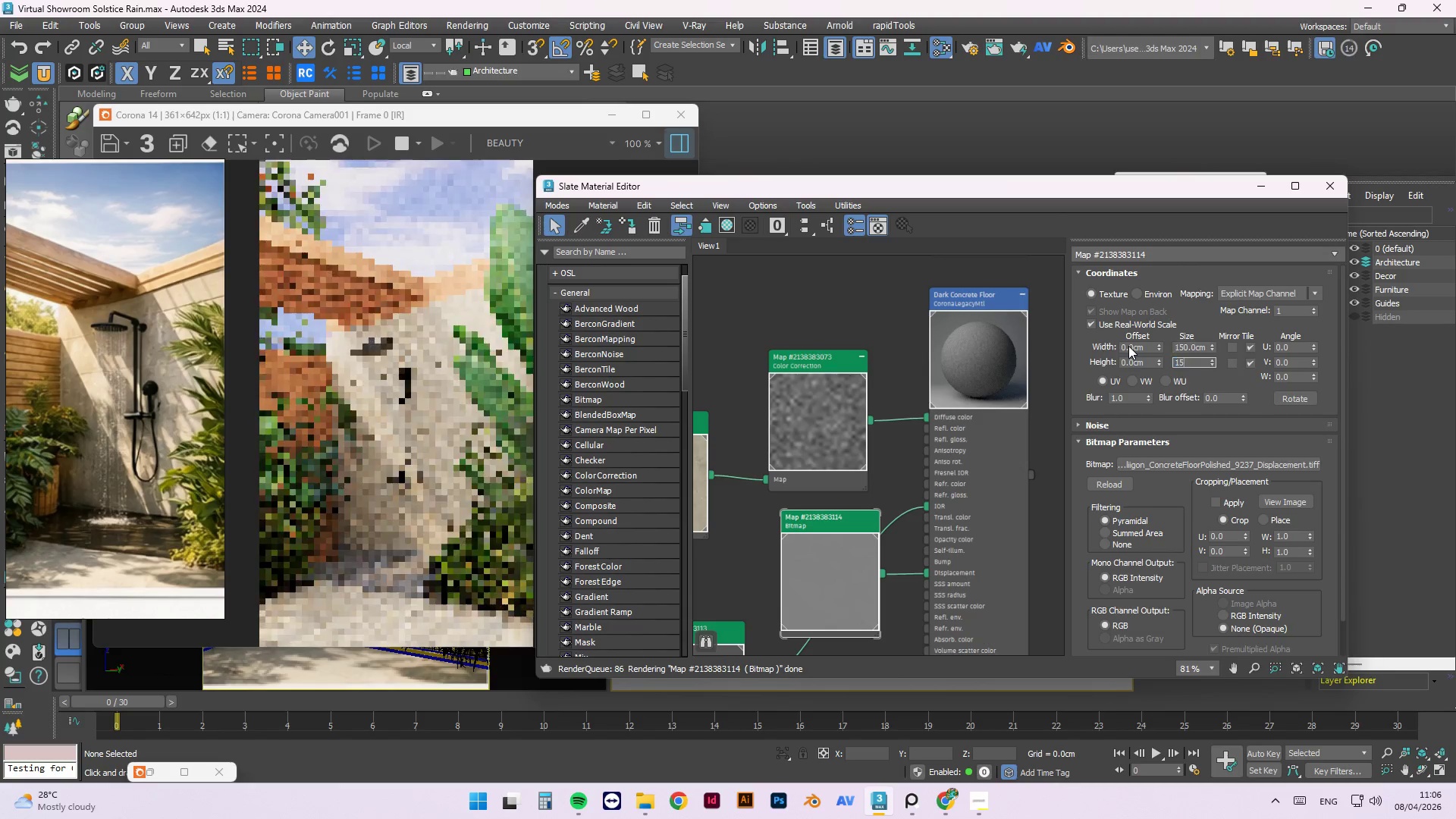 
key(Numpad0)
 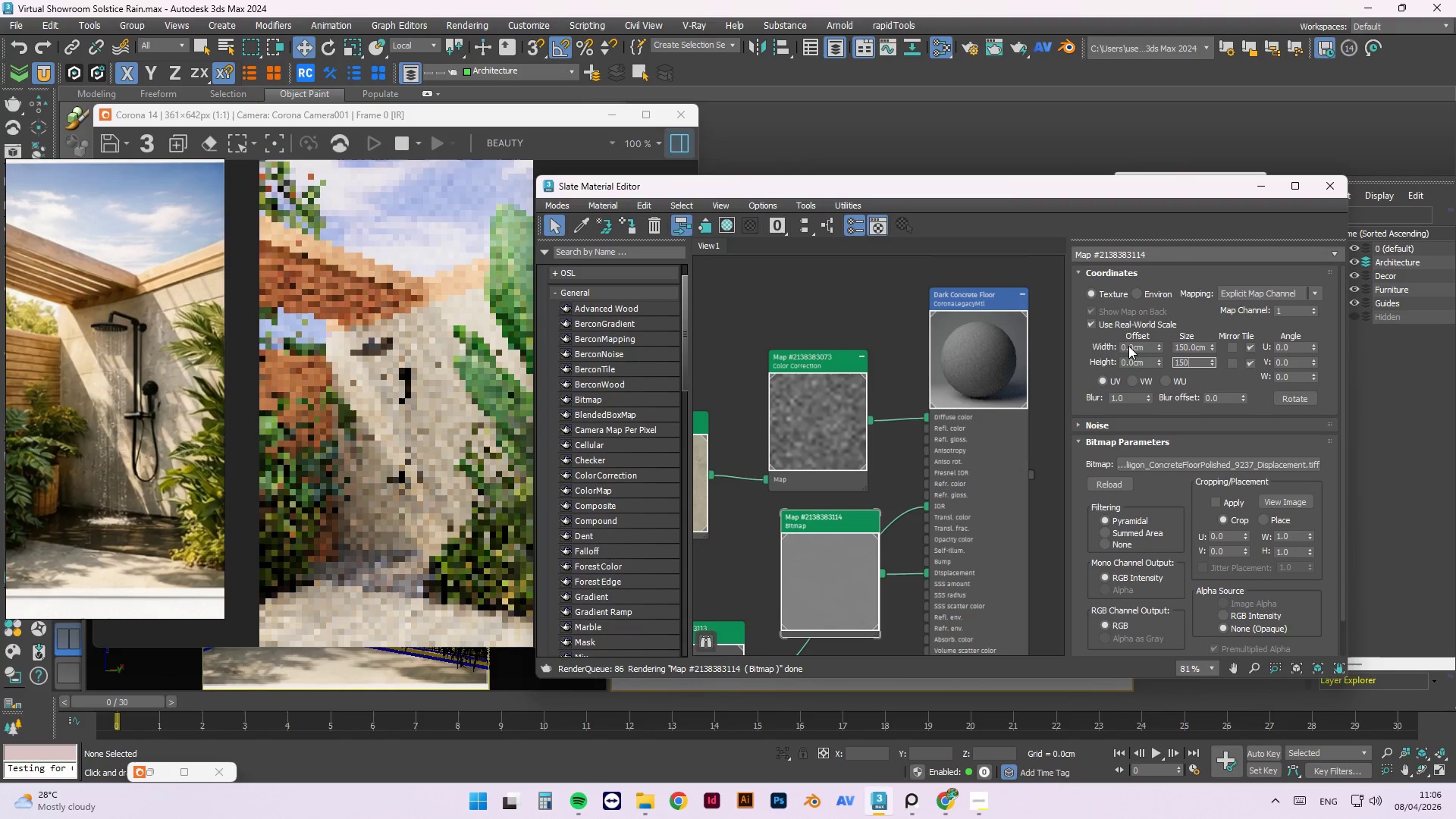 
key(NumpadEnter)
 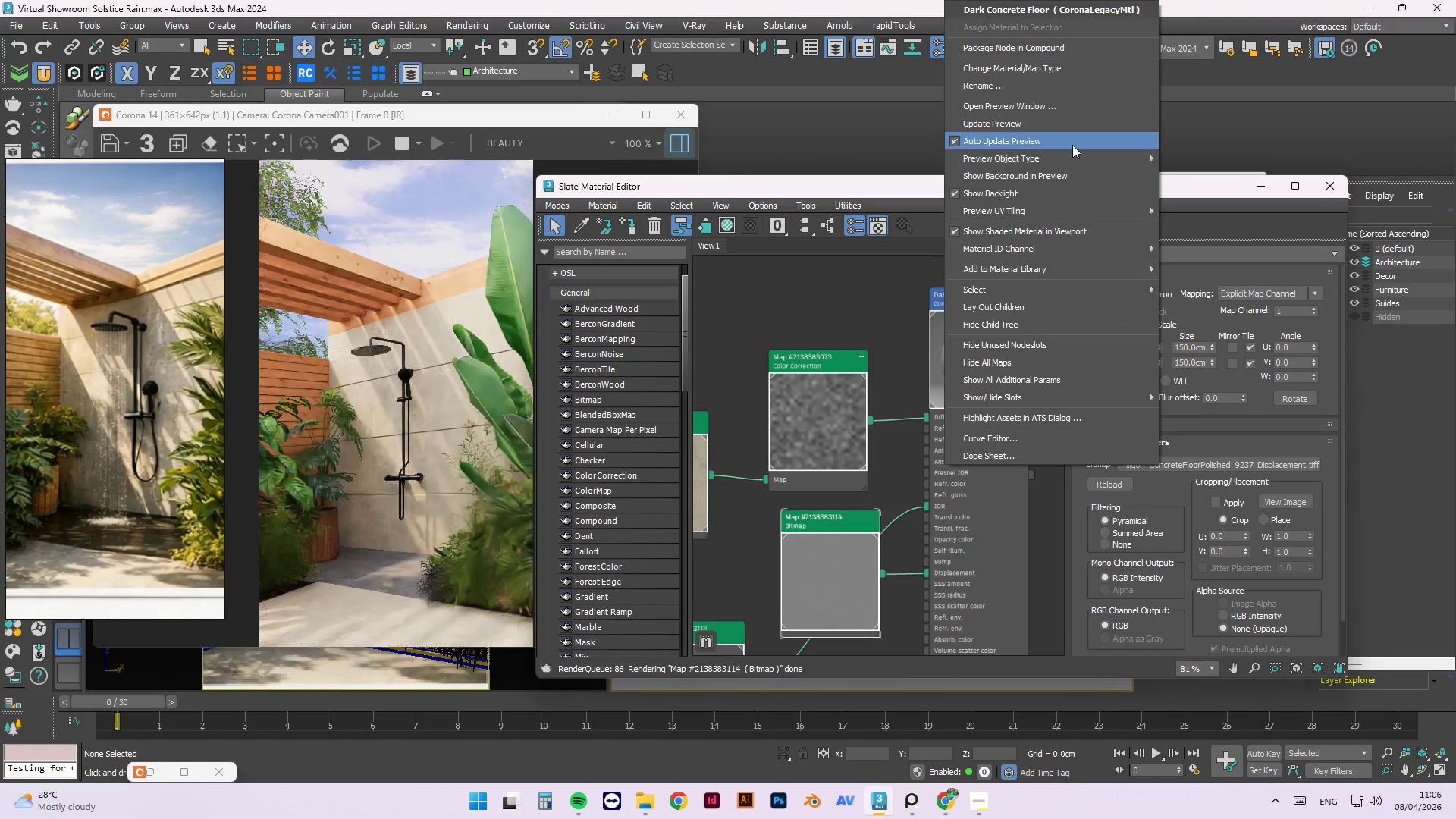 
left_click([1068, 128])
 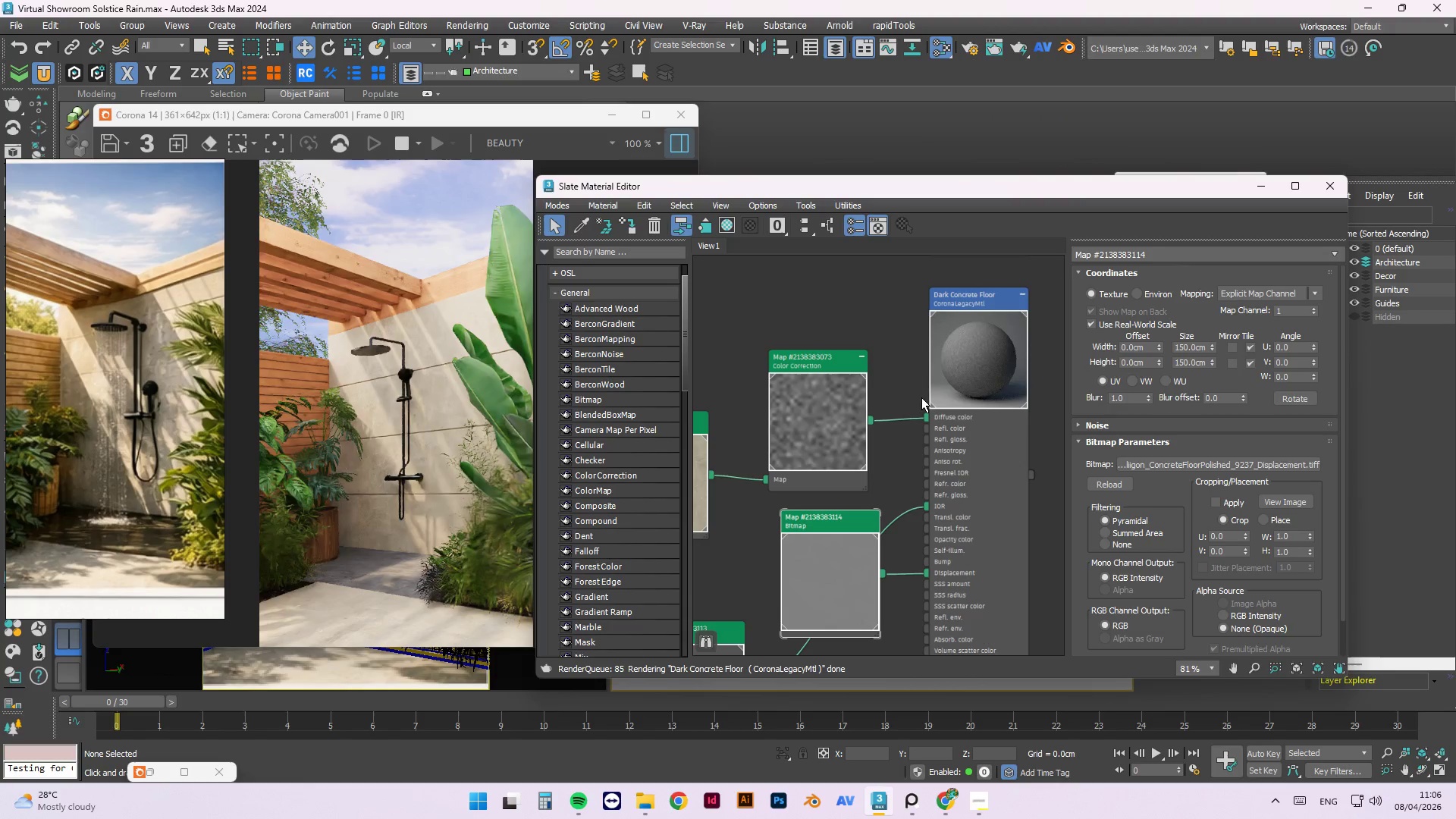 
left_click_drag(start_coordinate=[908, 420], to_coordinate=[789, 604])
 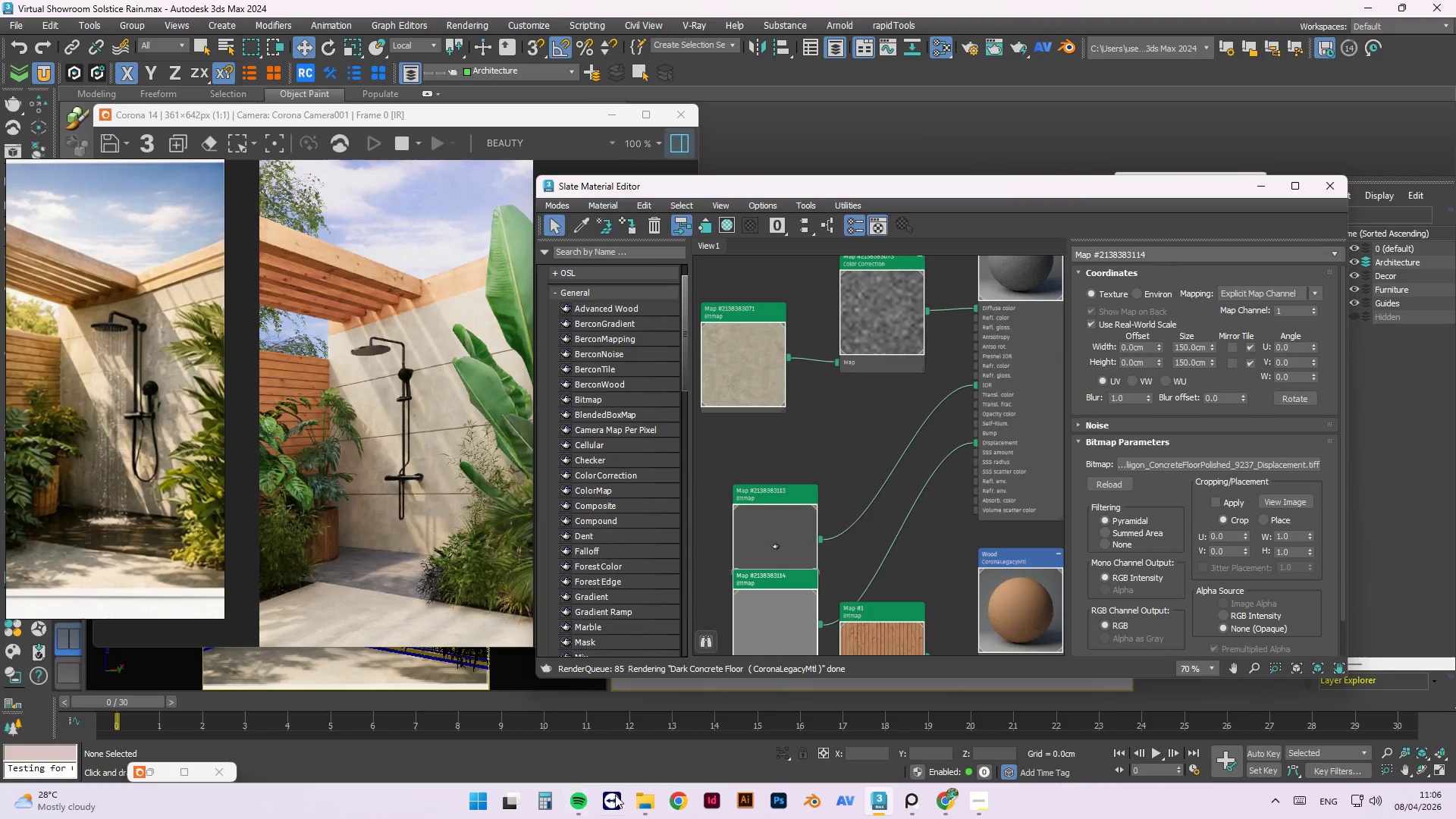 
scroll: coordinate [909, 438], scroll_direction: down, amount: 1.0
 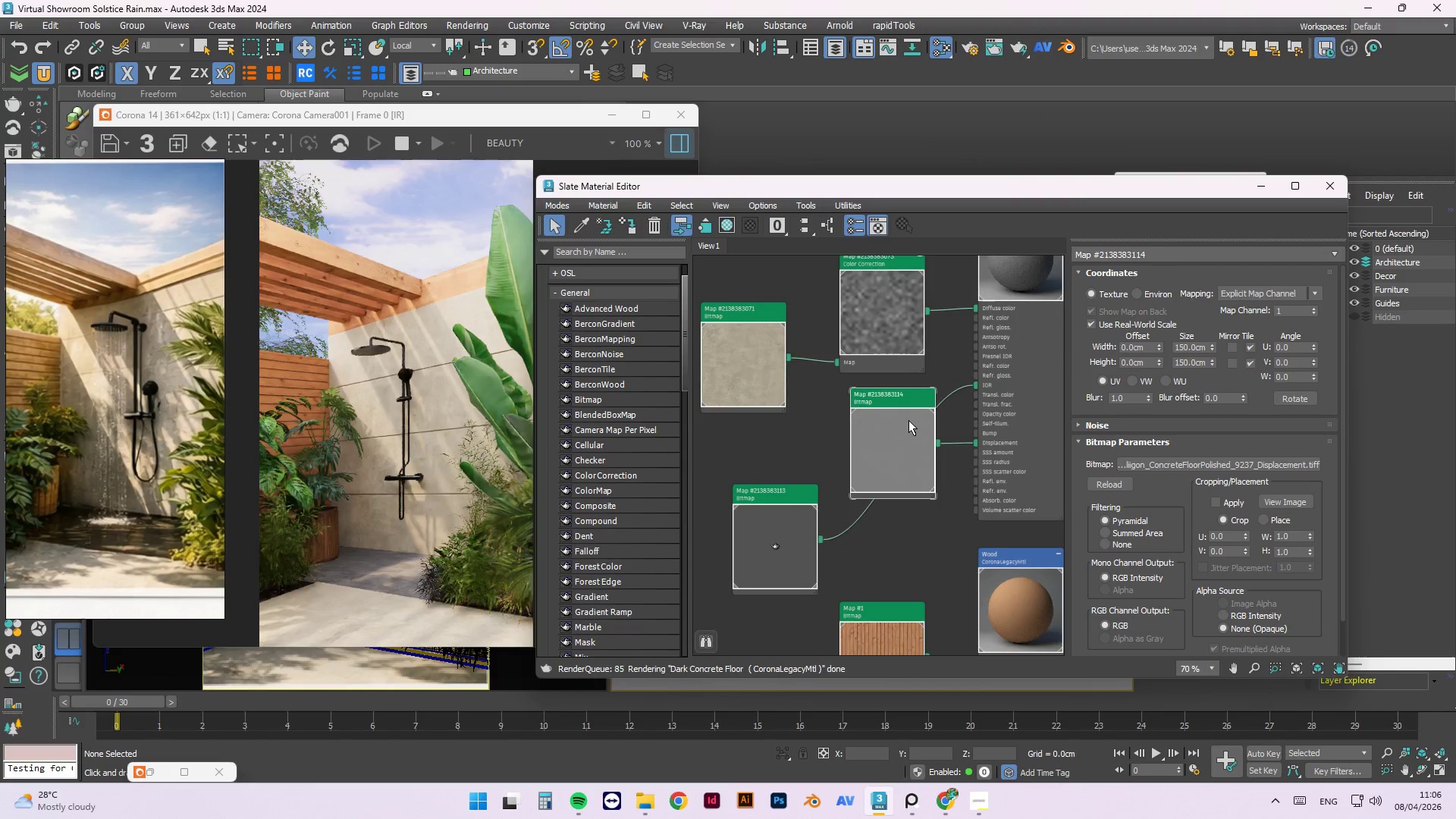 
left_click([642, 792])
 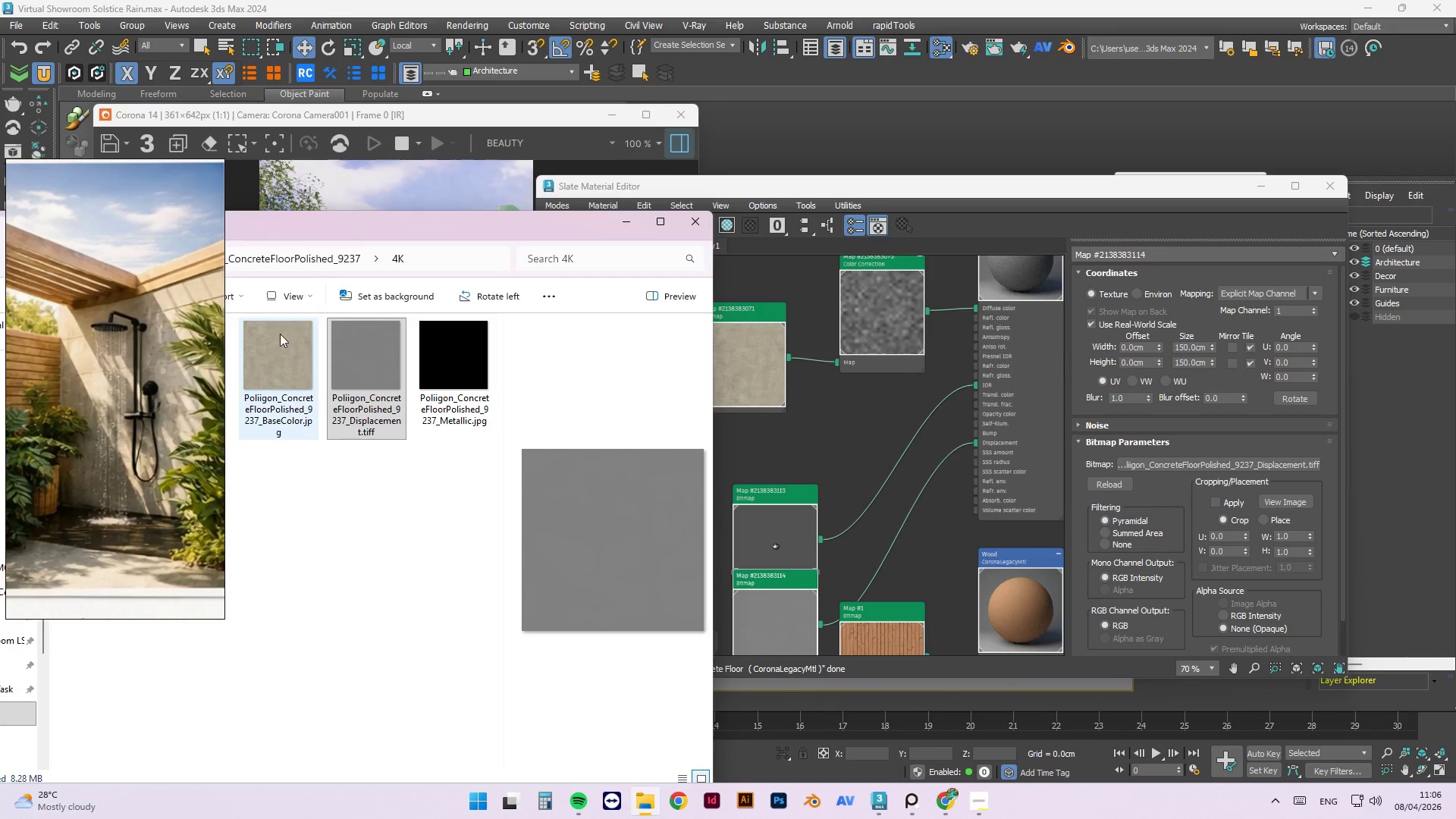 
left_click_drag(start_coordinate=[345, 233], to_coordinate=[475, 256])
 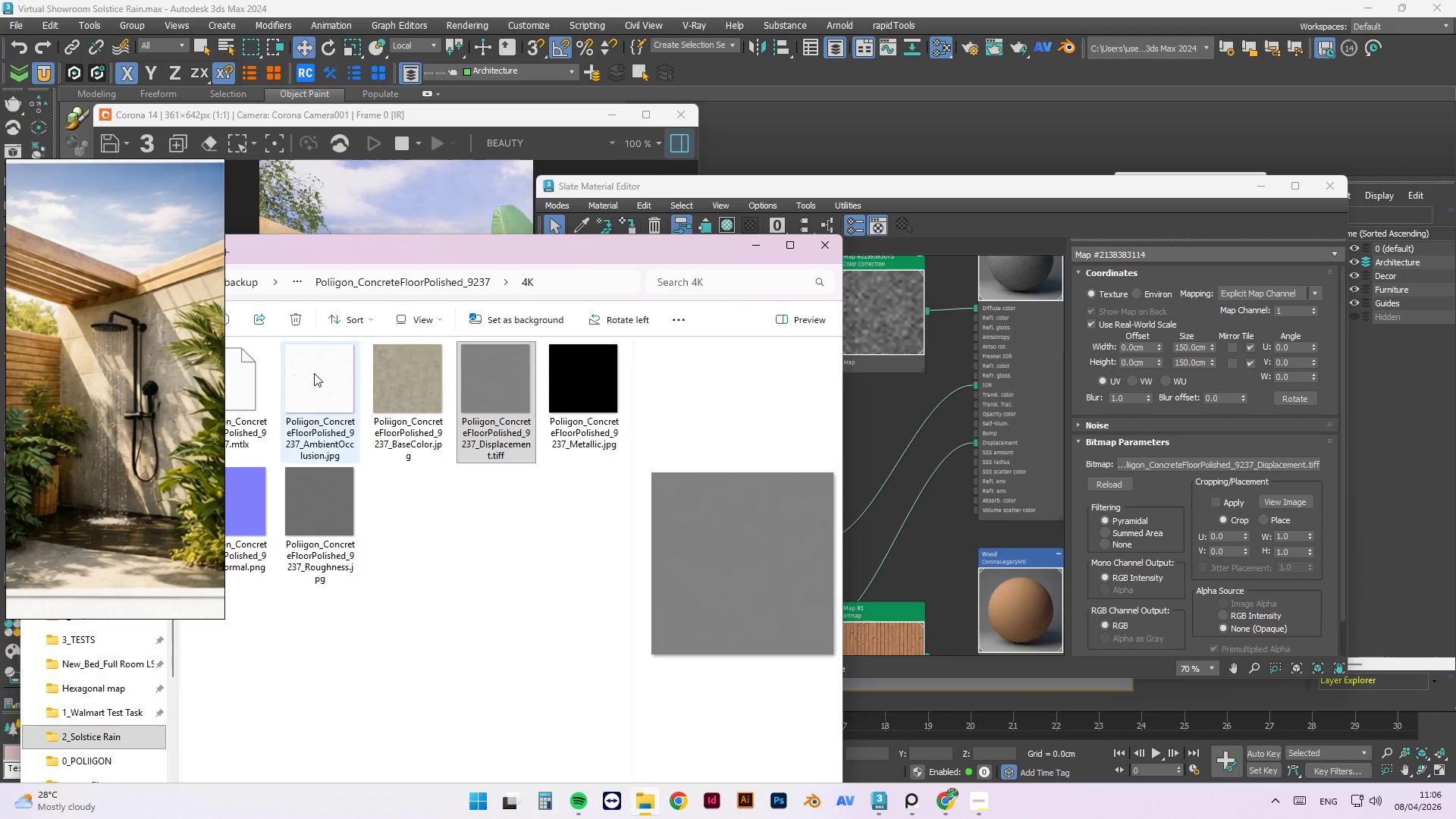 
left_click_drag(start_coordinate=[304, 375], to_coordinate=[908, 397])
 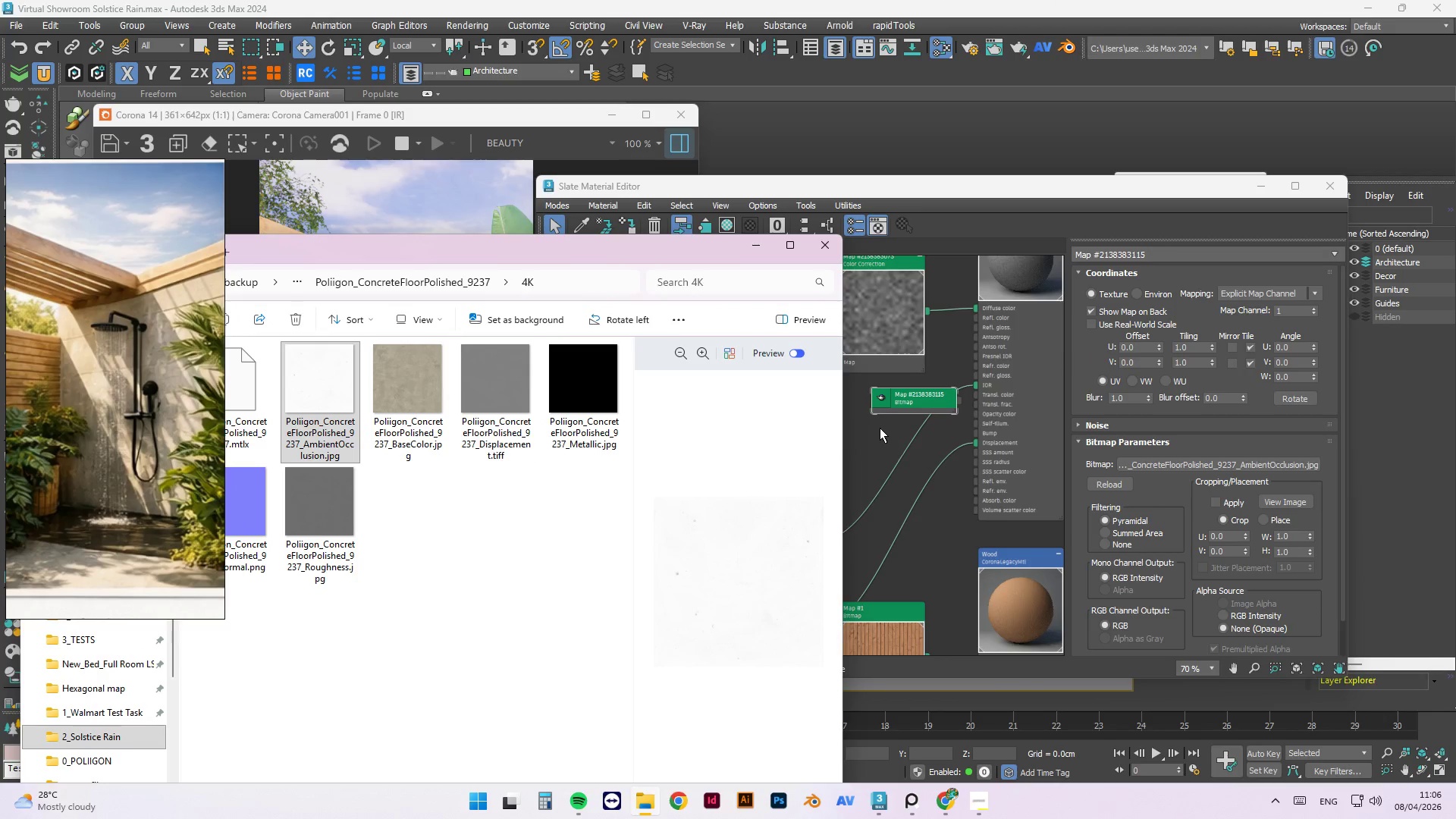 
double_click([886, 403])
 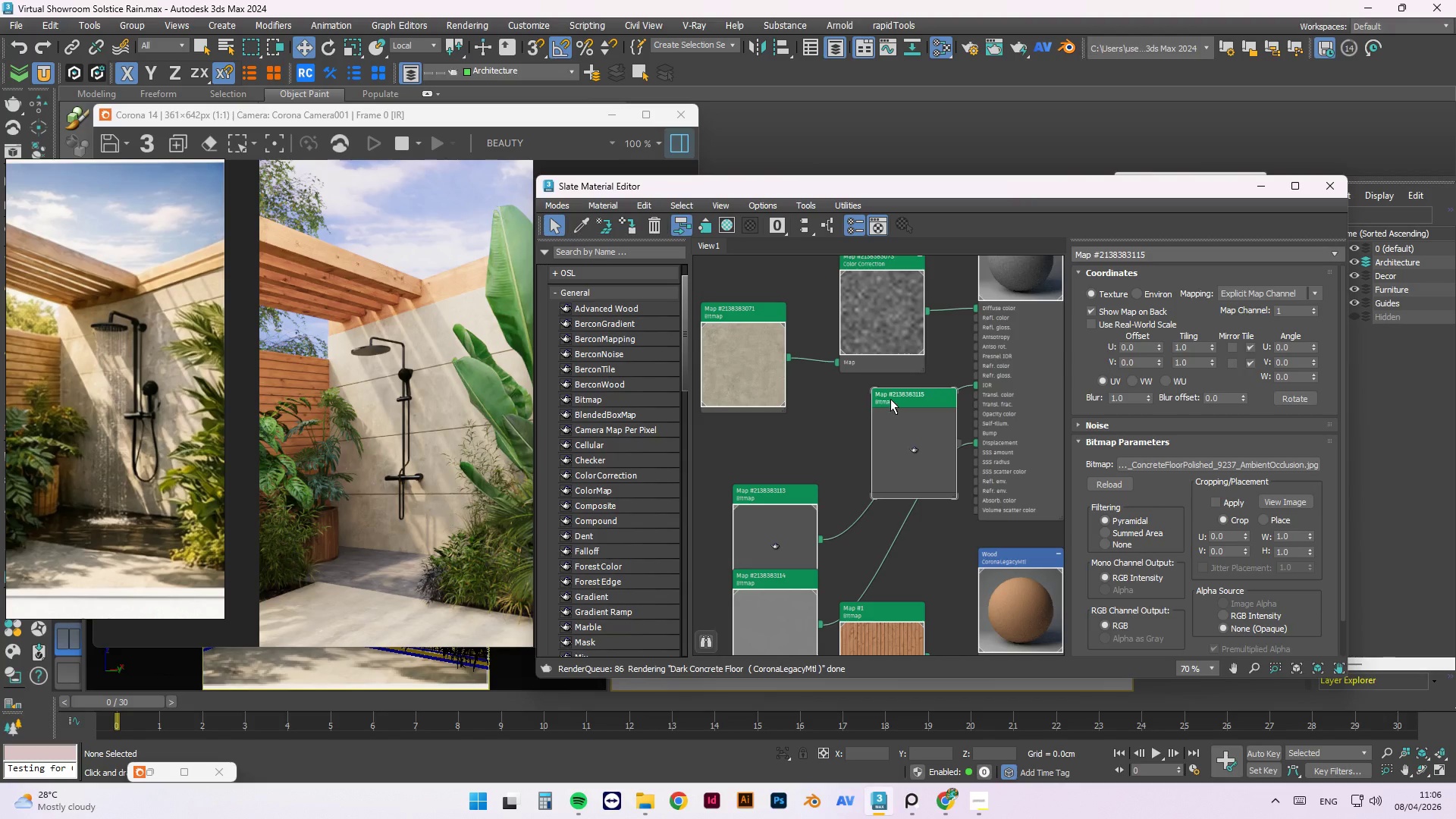 
scroll: coordinate [930, 370], scroll_direction: down, amount: 2.0
 